 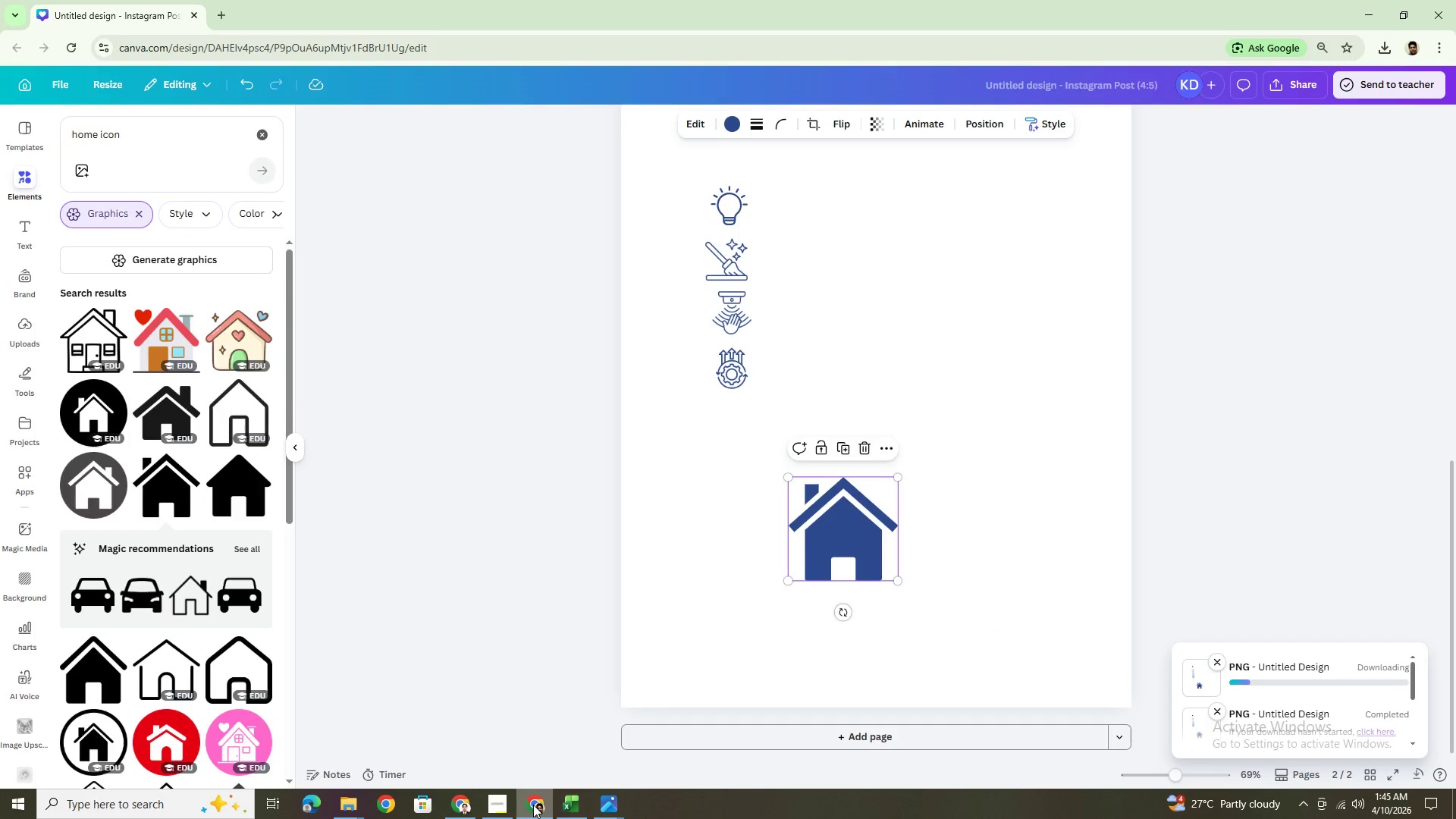 
left_click([1053, 361])
 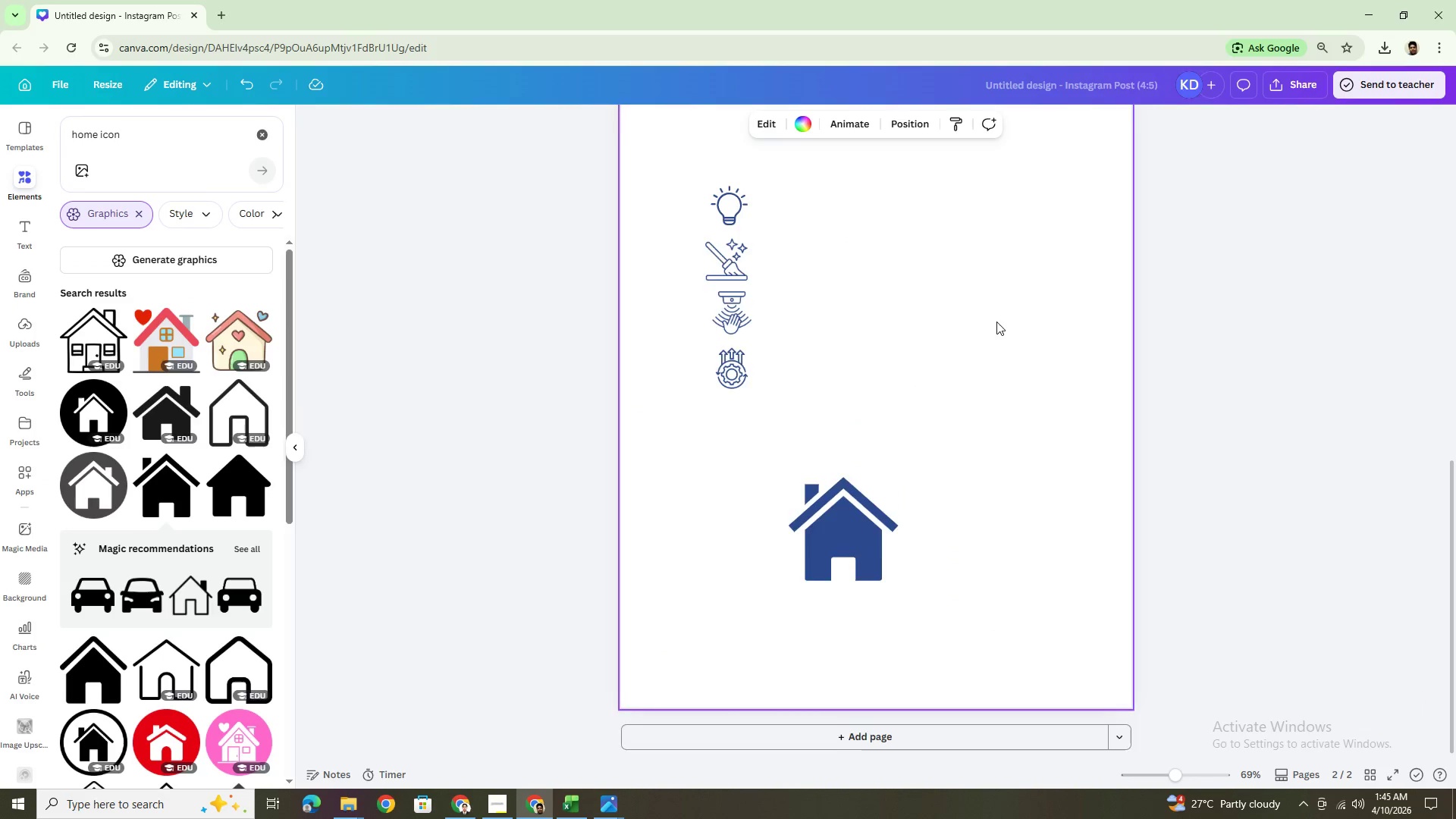 
scroll: coordinate [996, 322], scroll_direction: up, amount: 2.0
 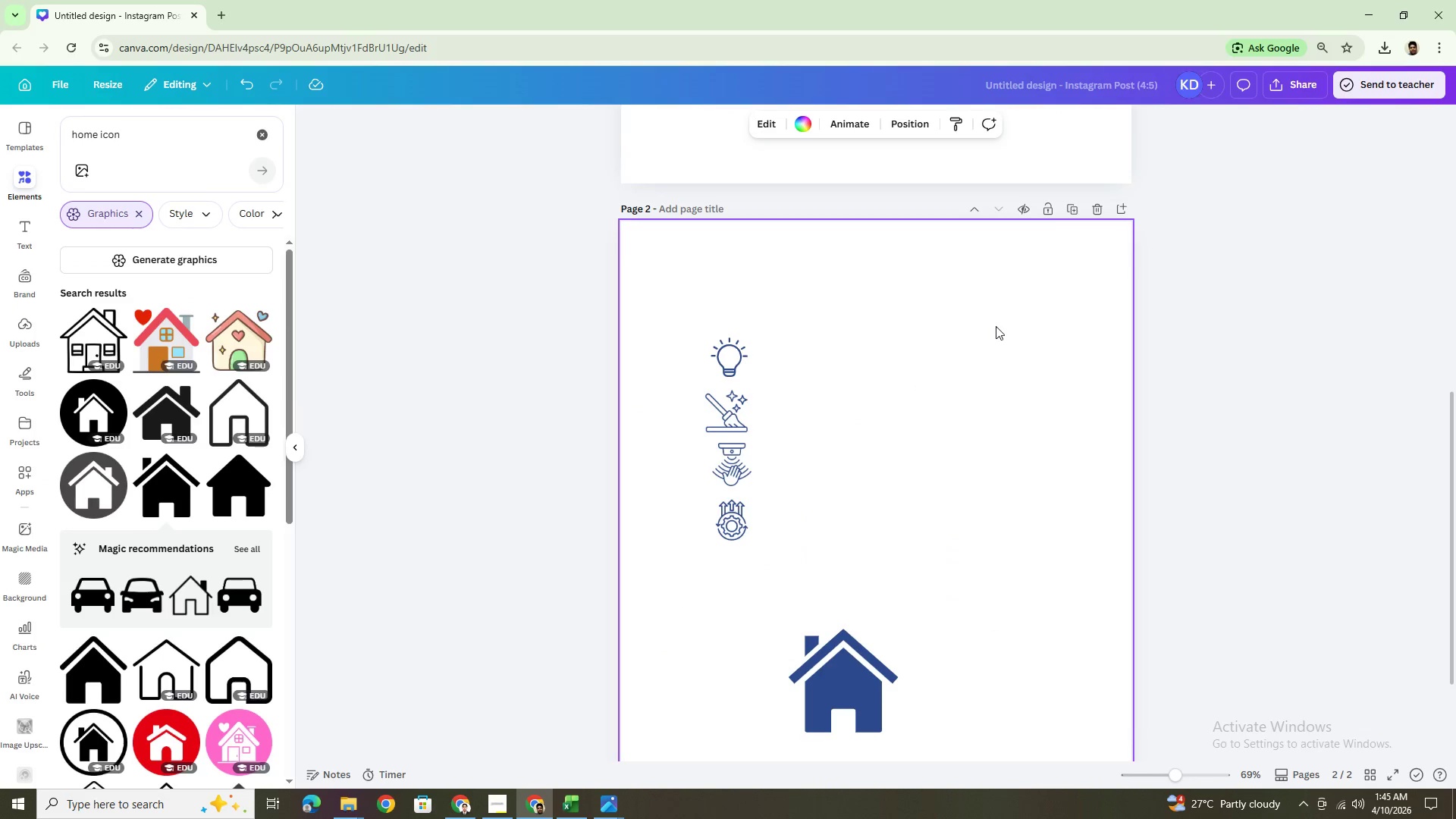 
key(Control+V)
 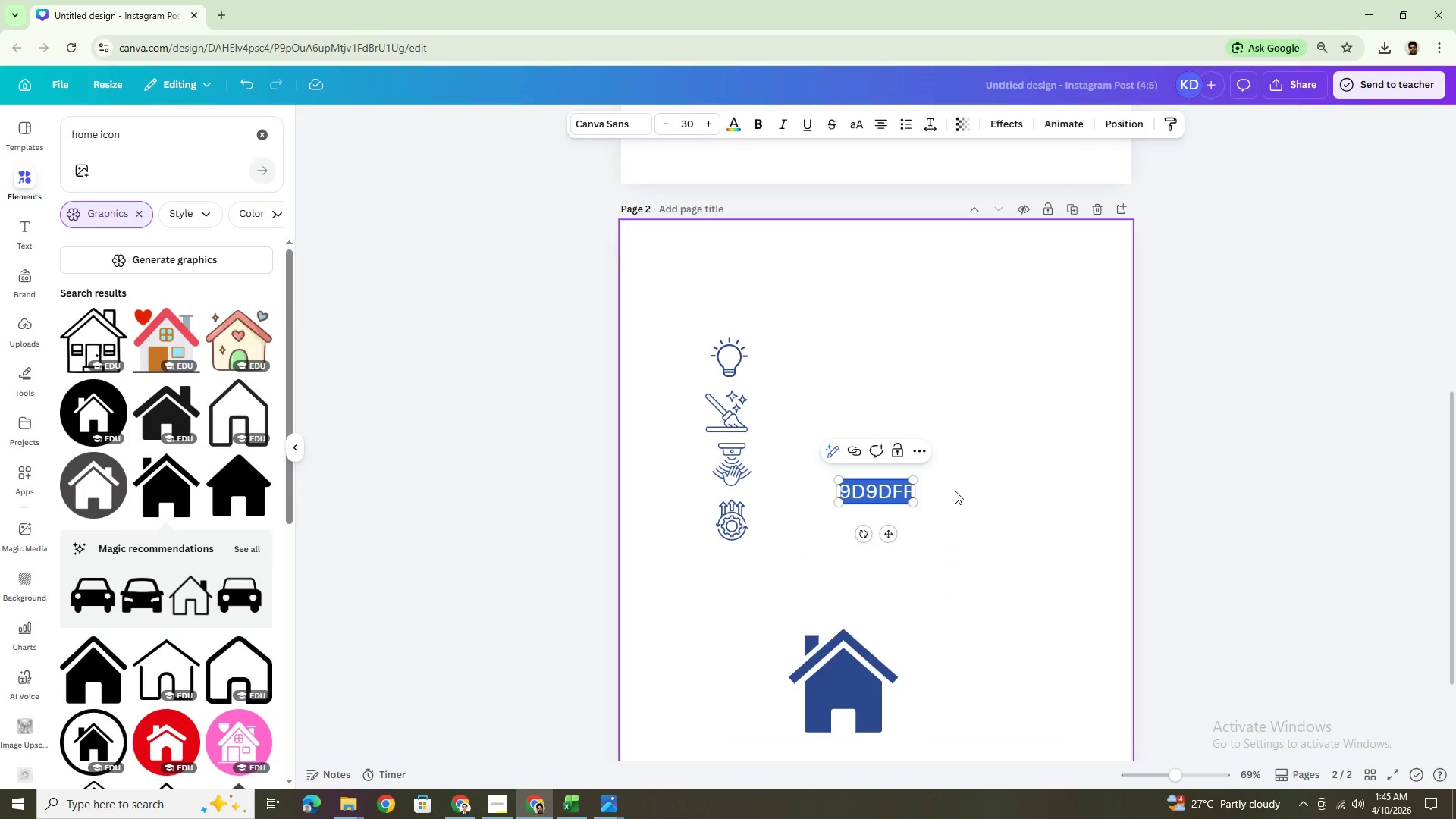 
key(Control+Z)
 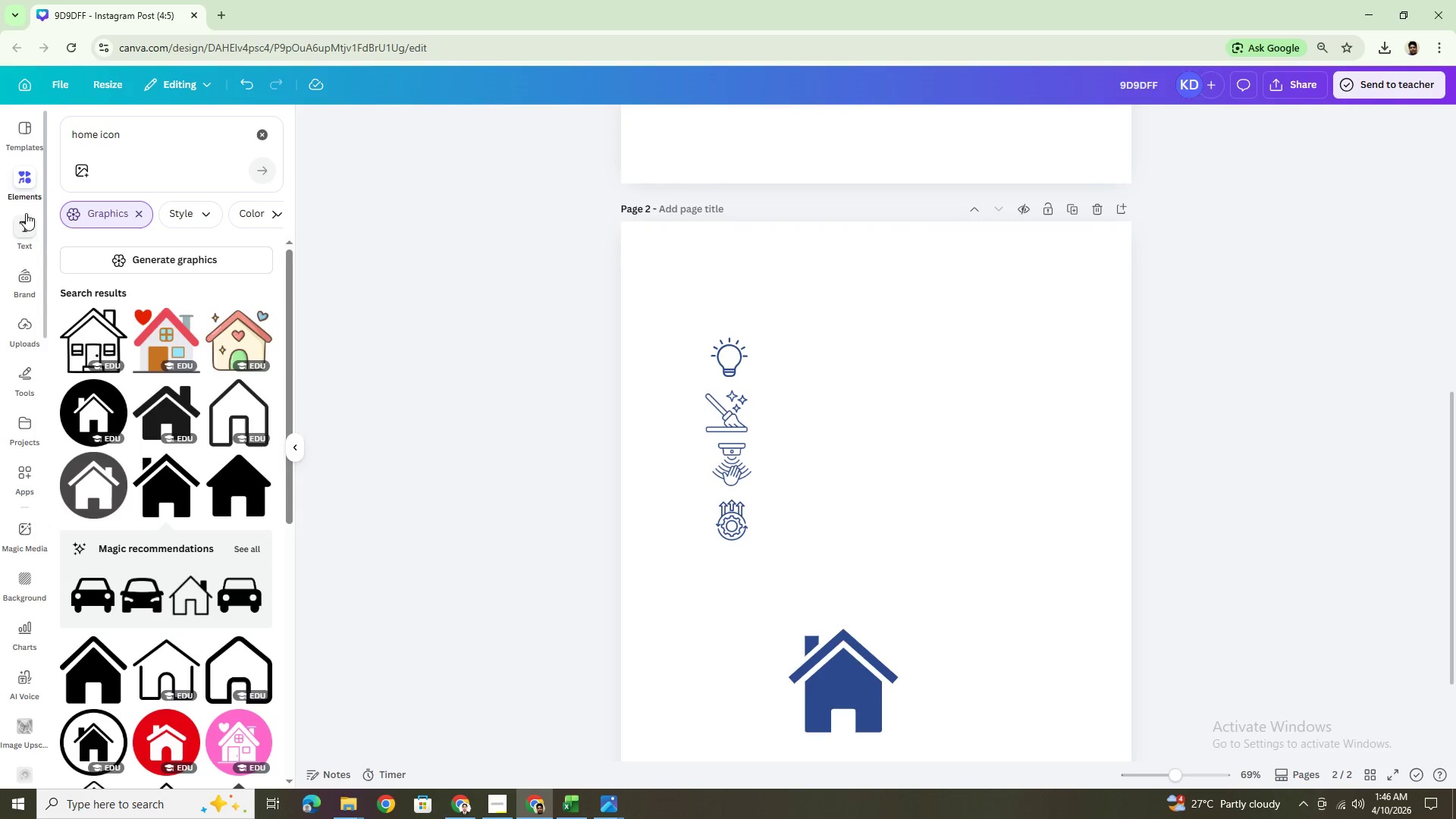 
wait(6.45)
 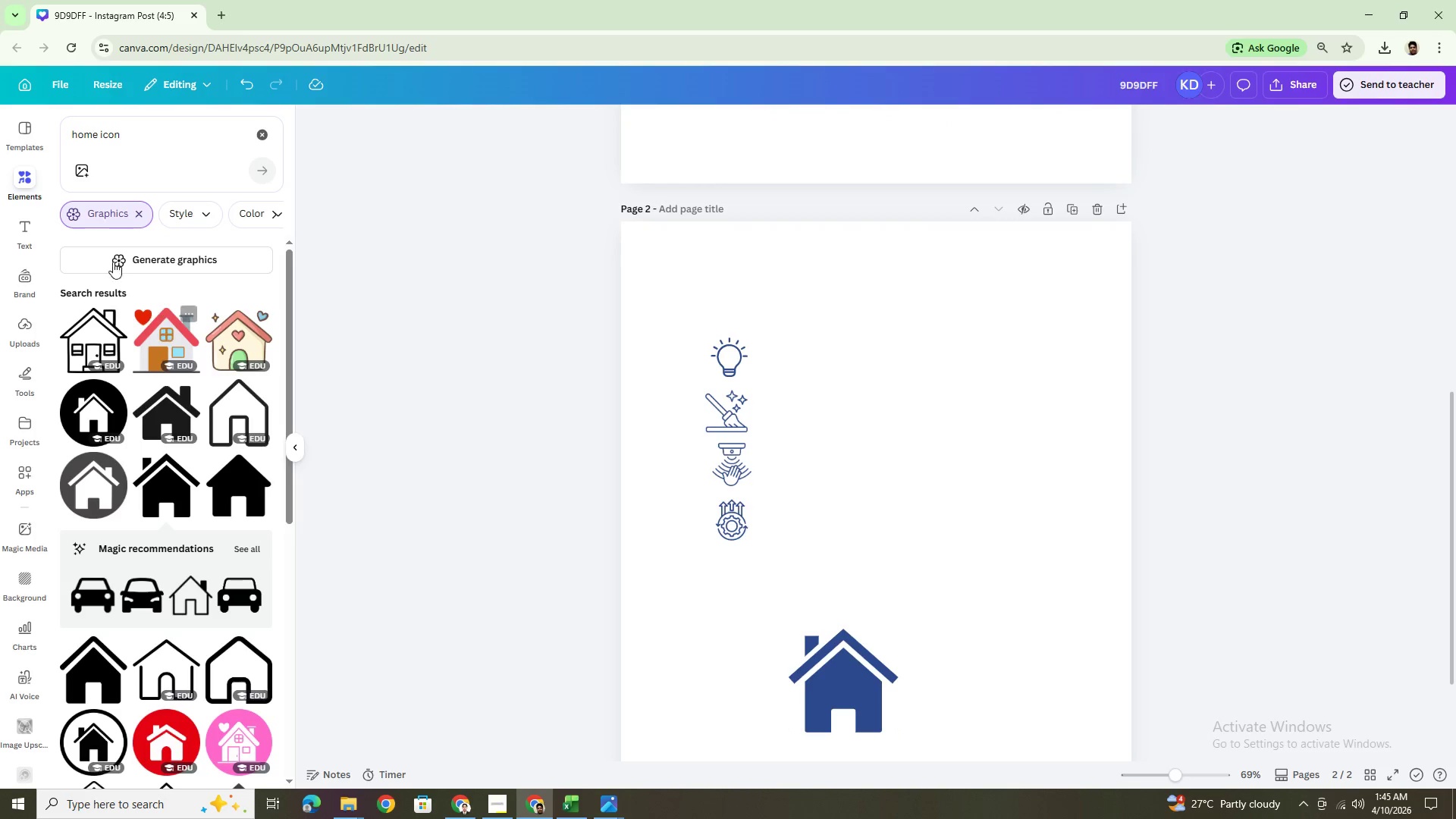 
left_click([266, 127])
 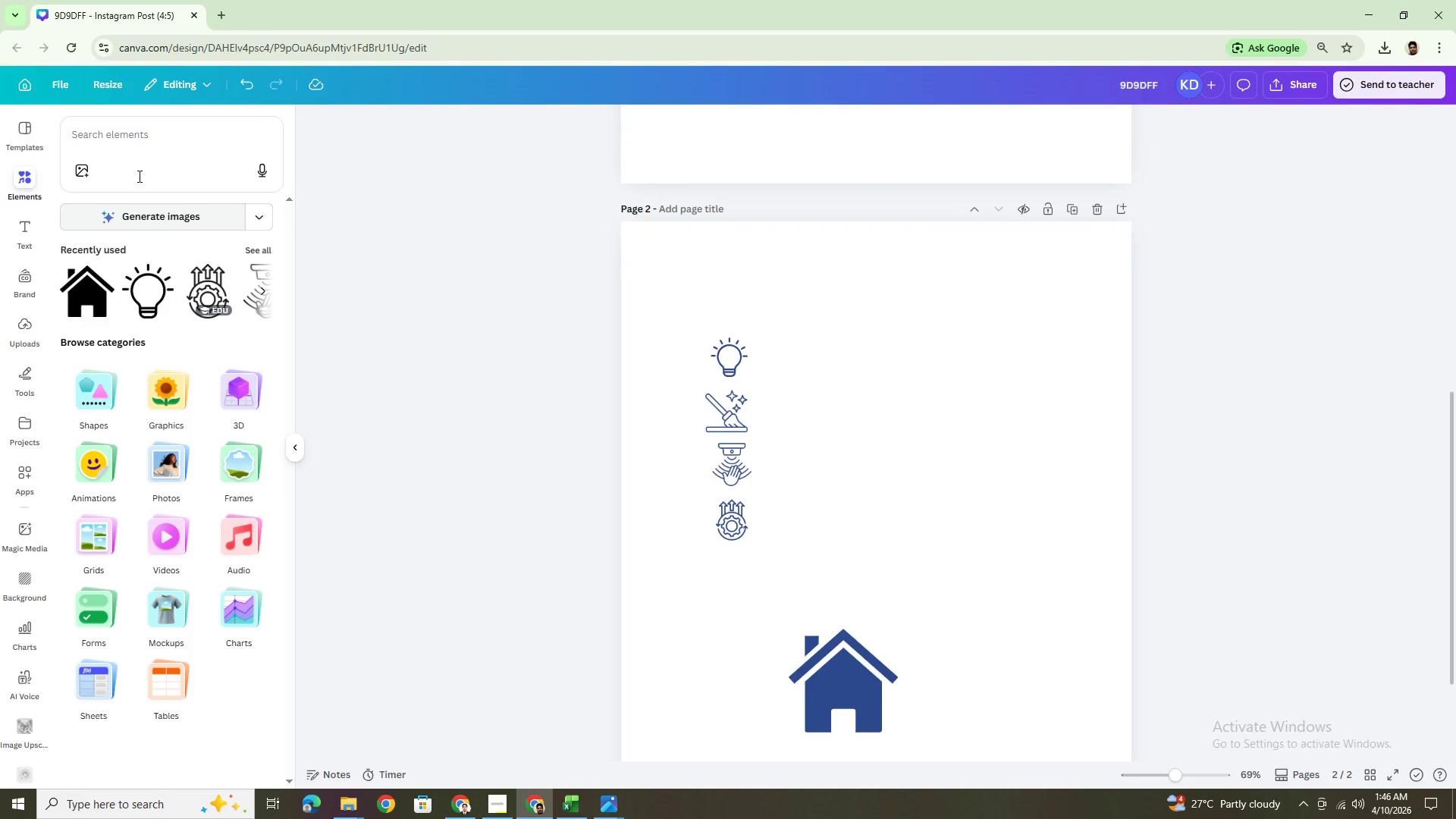 
left_click([140, 146])
 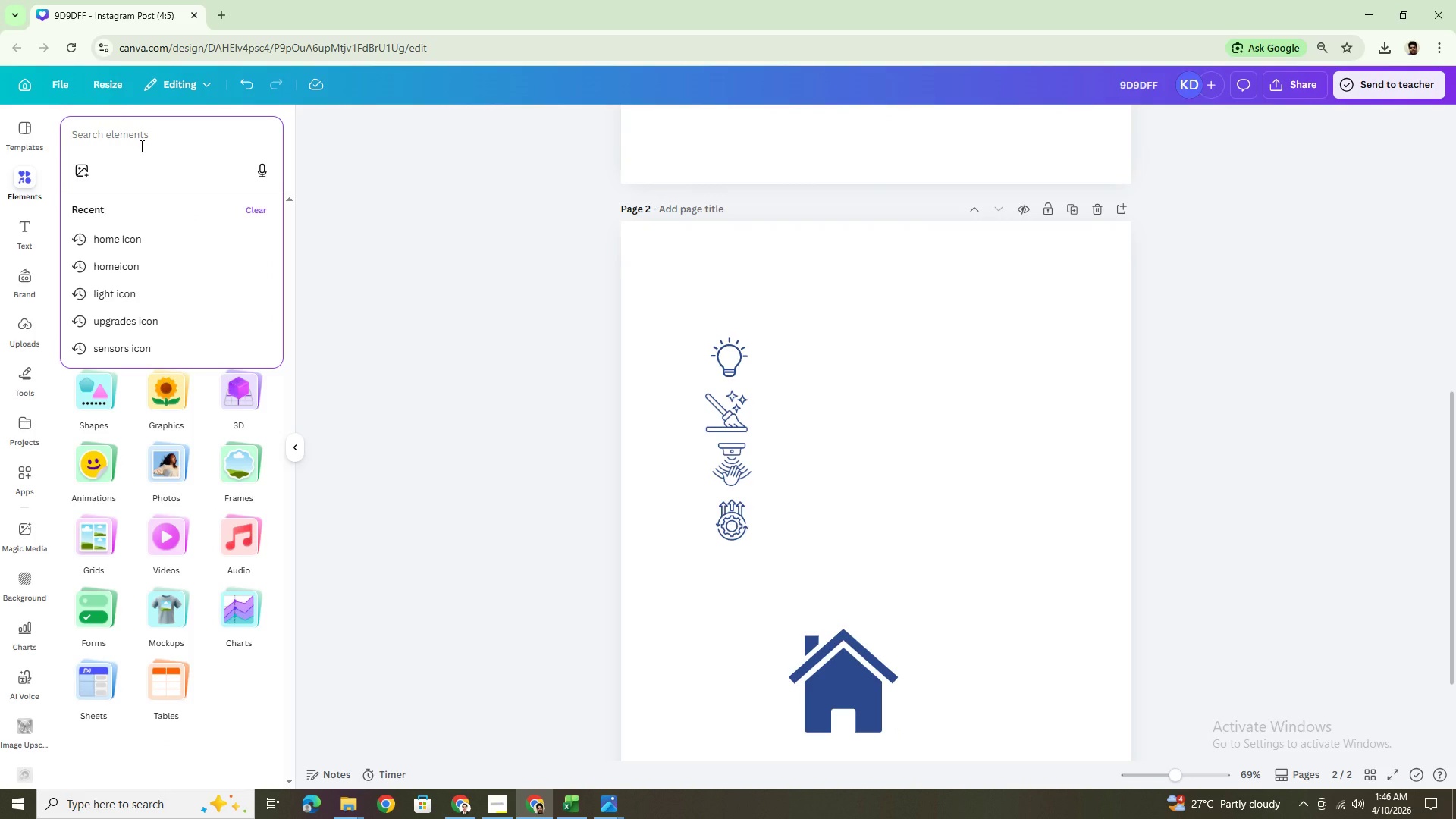 
type(square)
 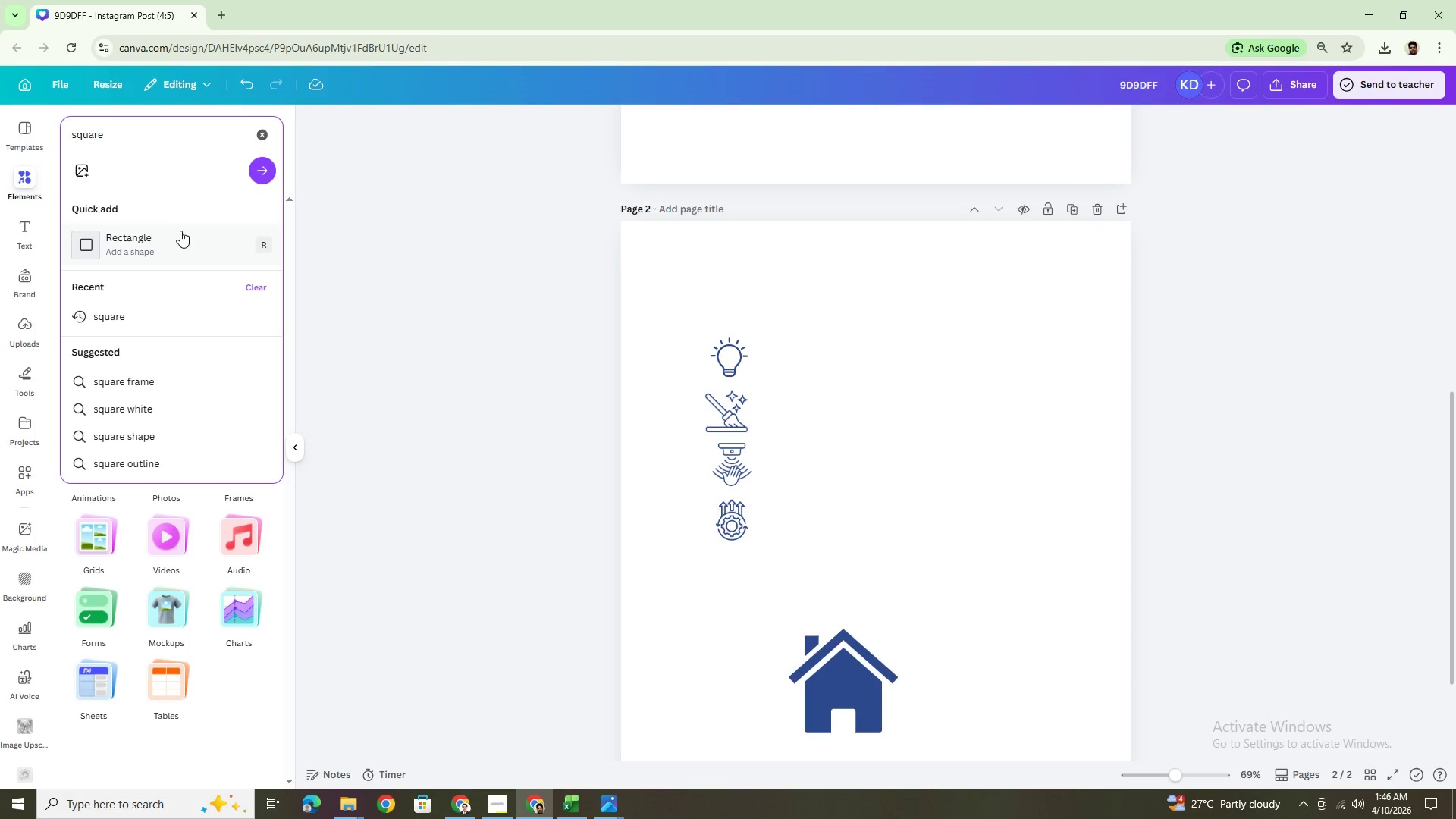 
left_click([177, 237])
 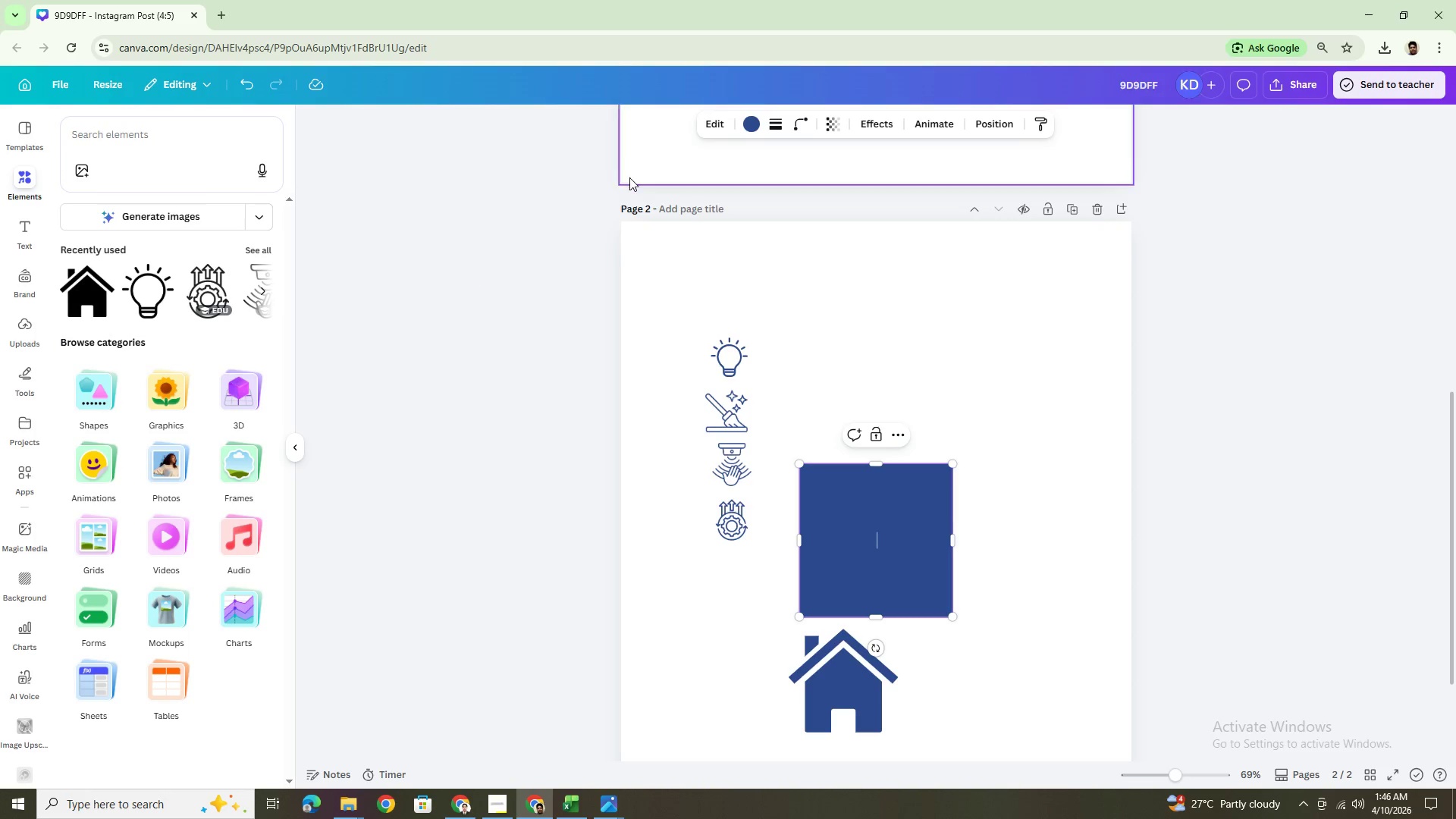 
left_click([756, 118])
 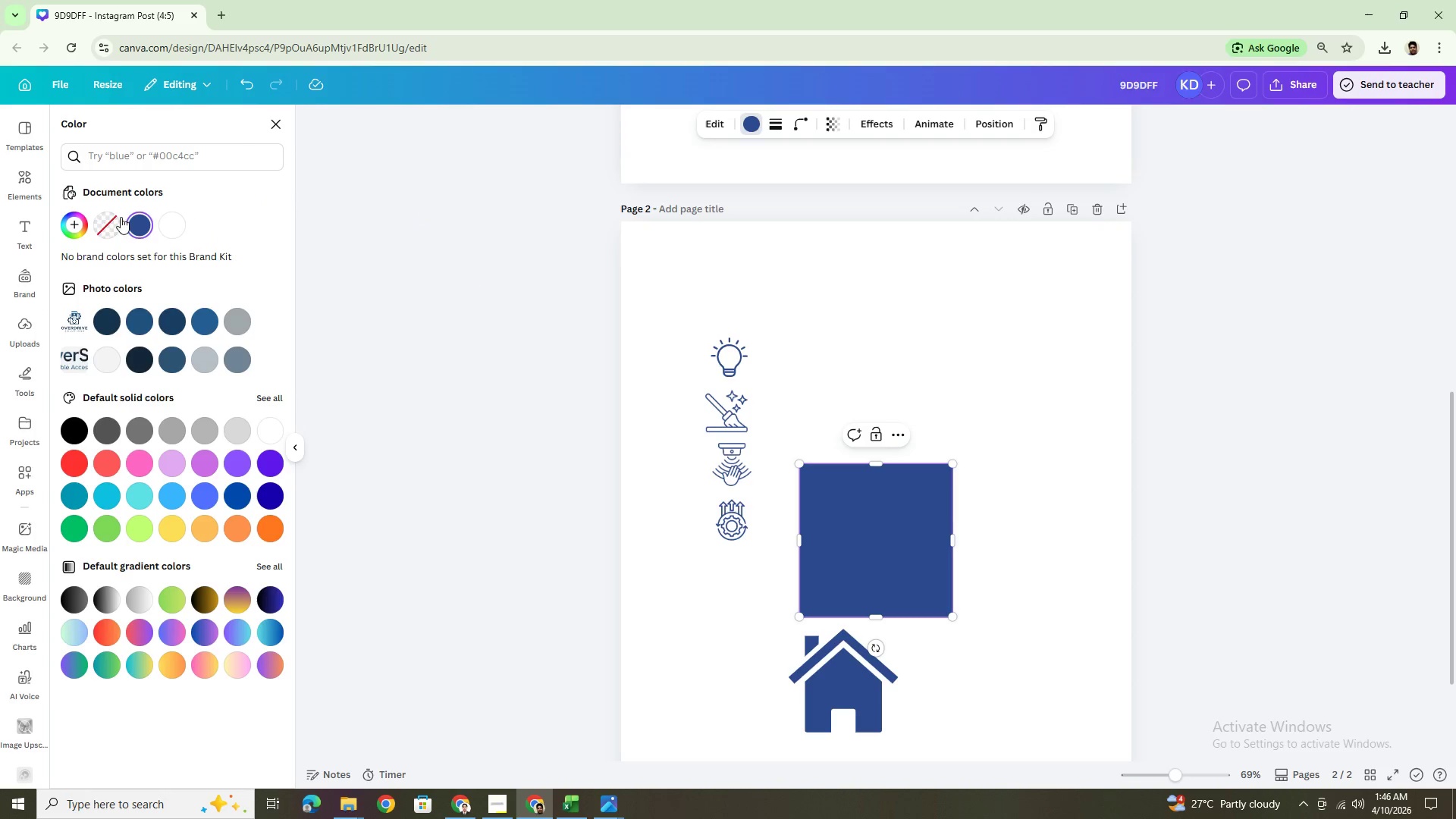 
left_click([80, 224])
 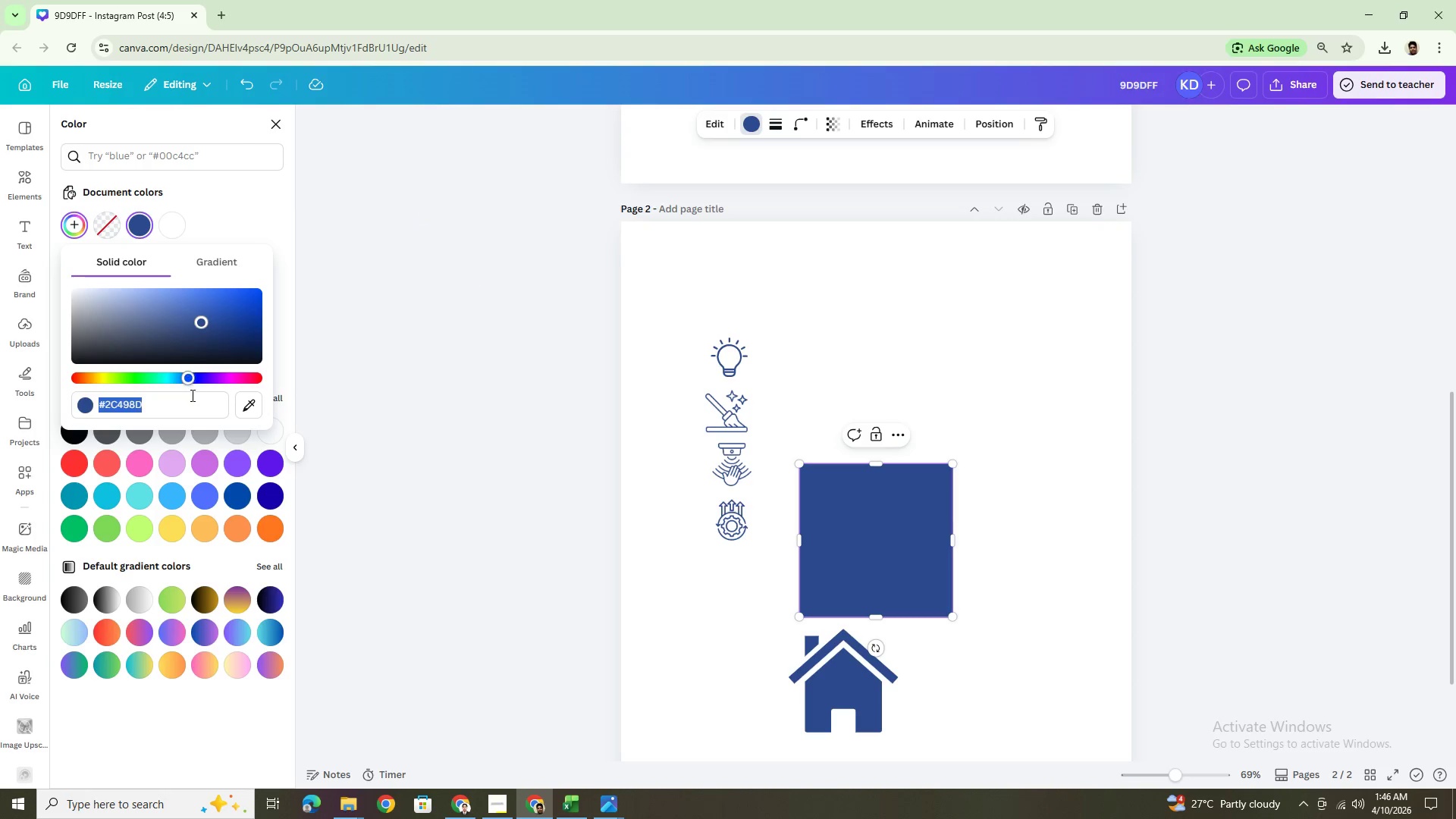 
left_click([188, 410])
 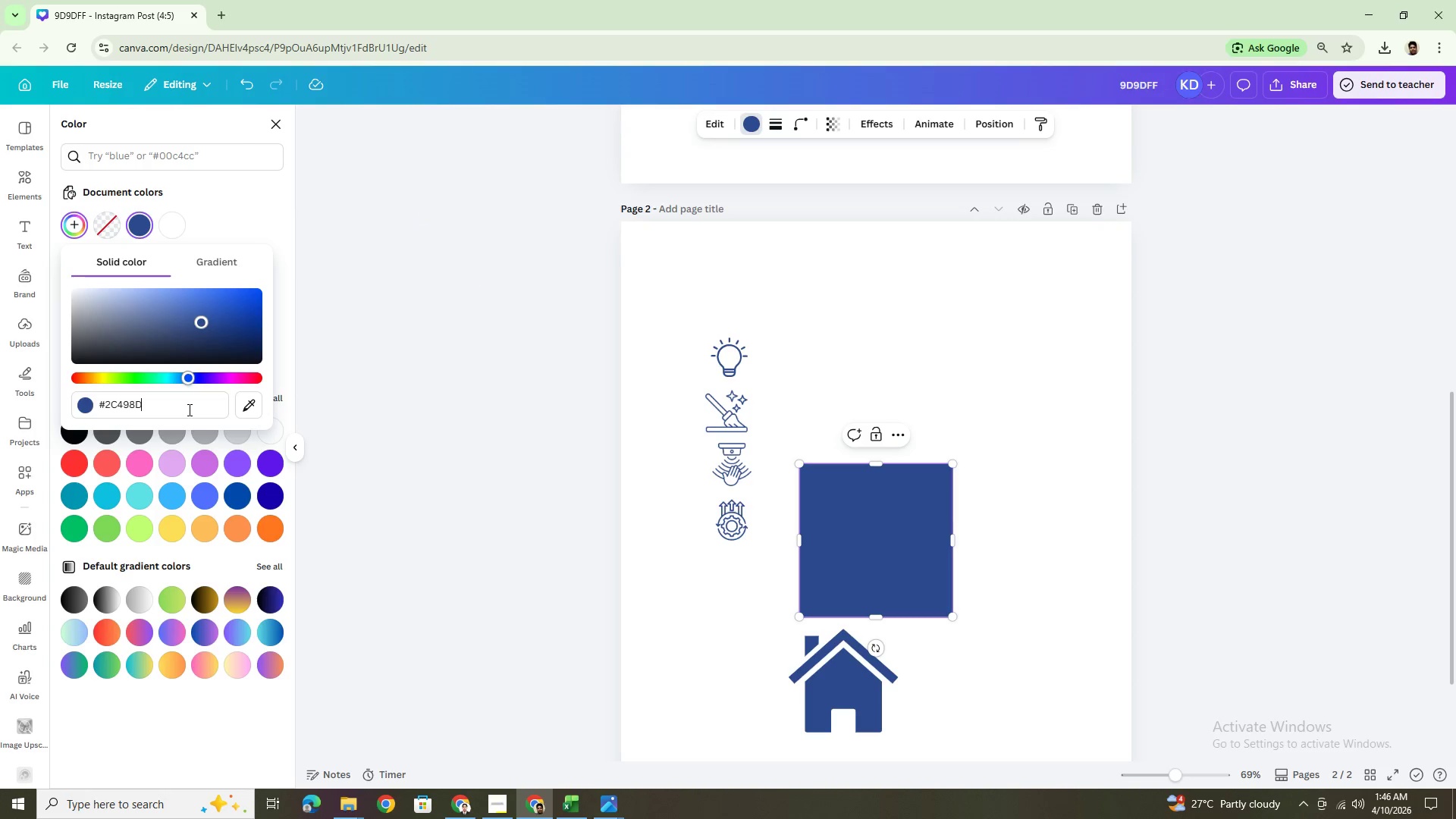 
key(Control+V)
 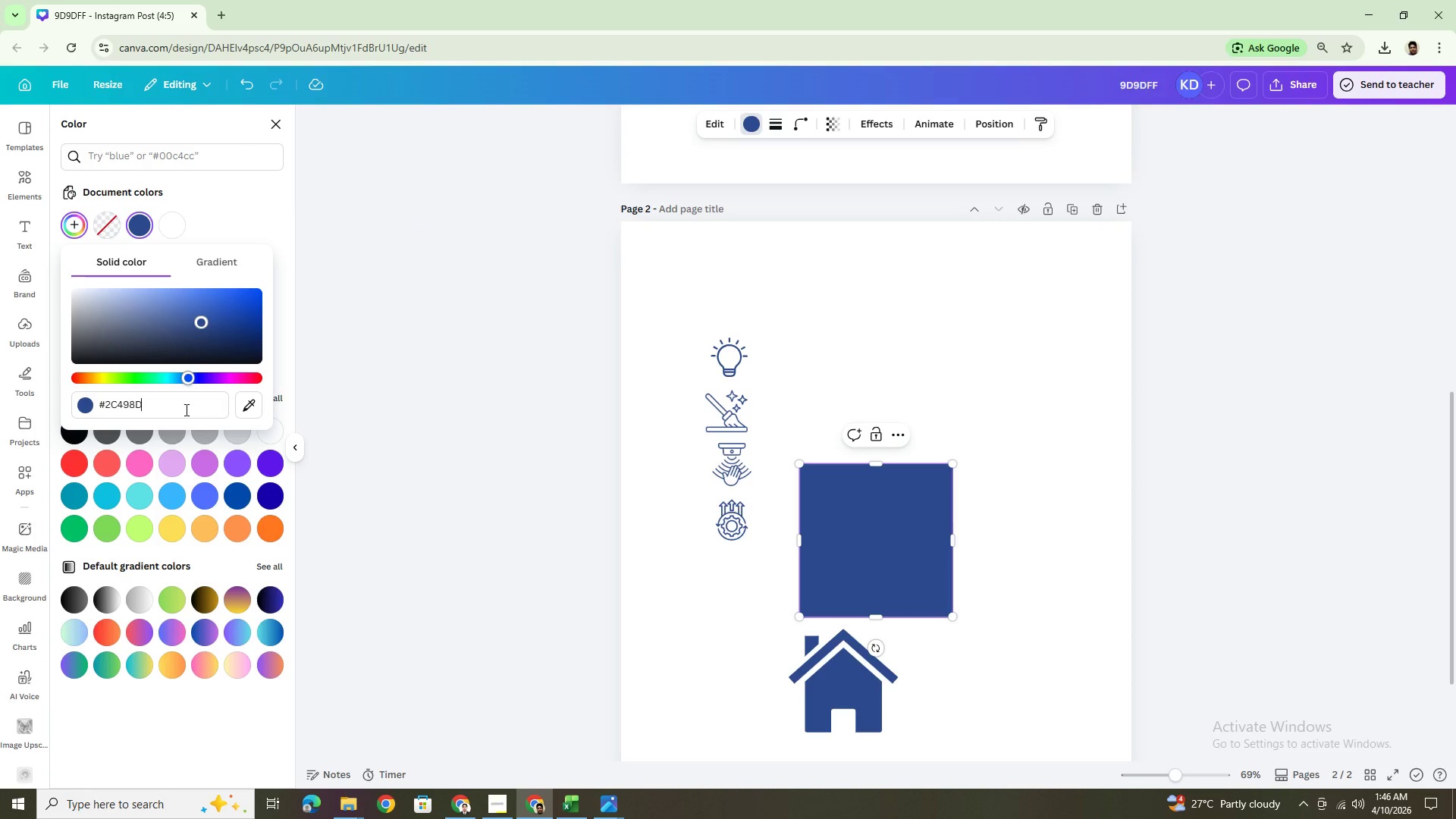 
key(Control+A)
 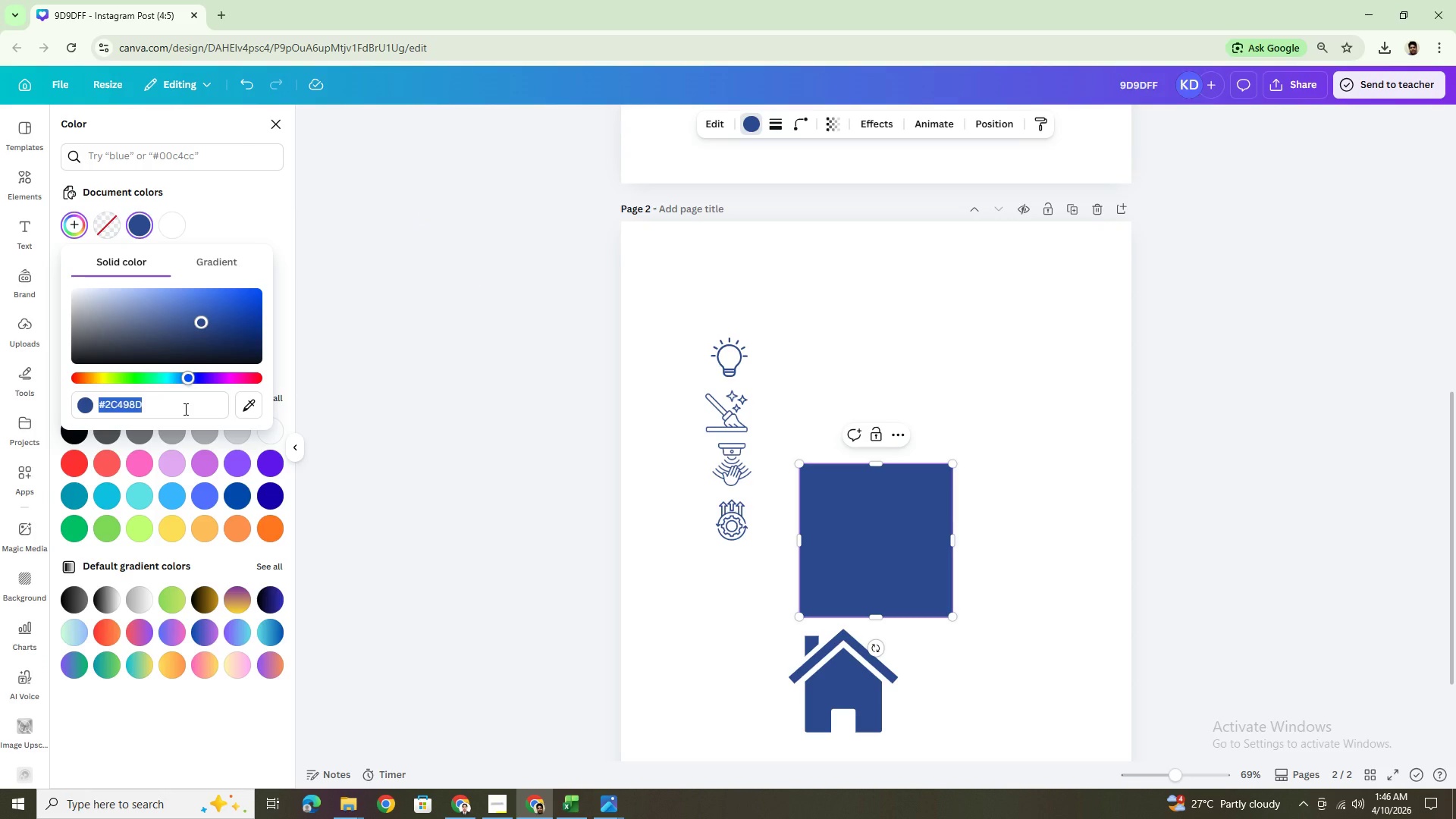 
key(Control+V)
 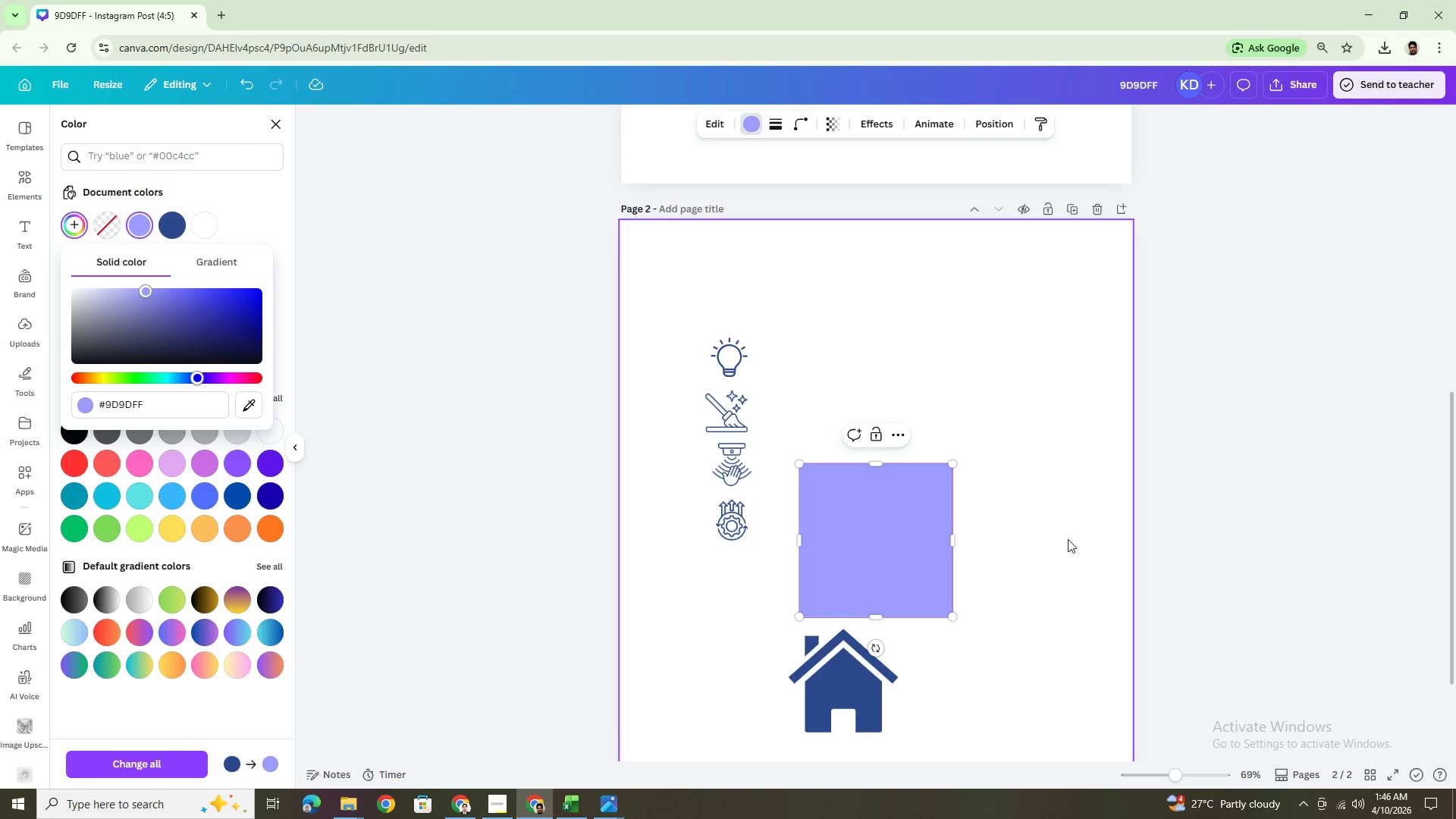 
left_click([1062, 534])
 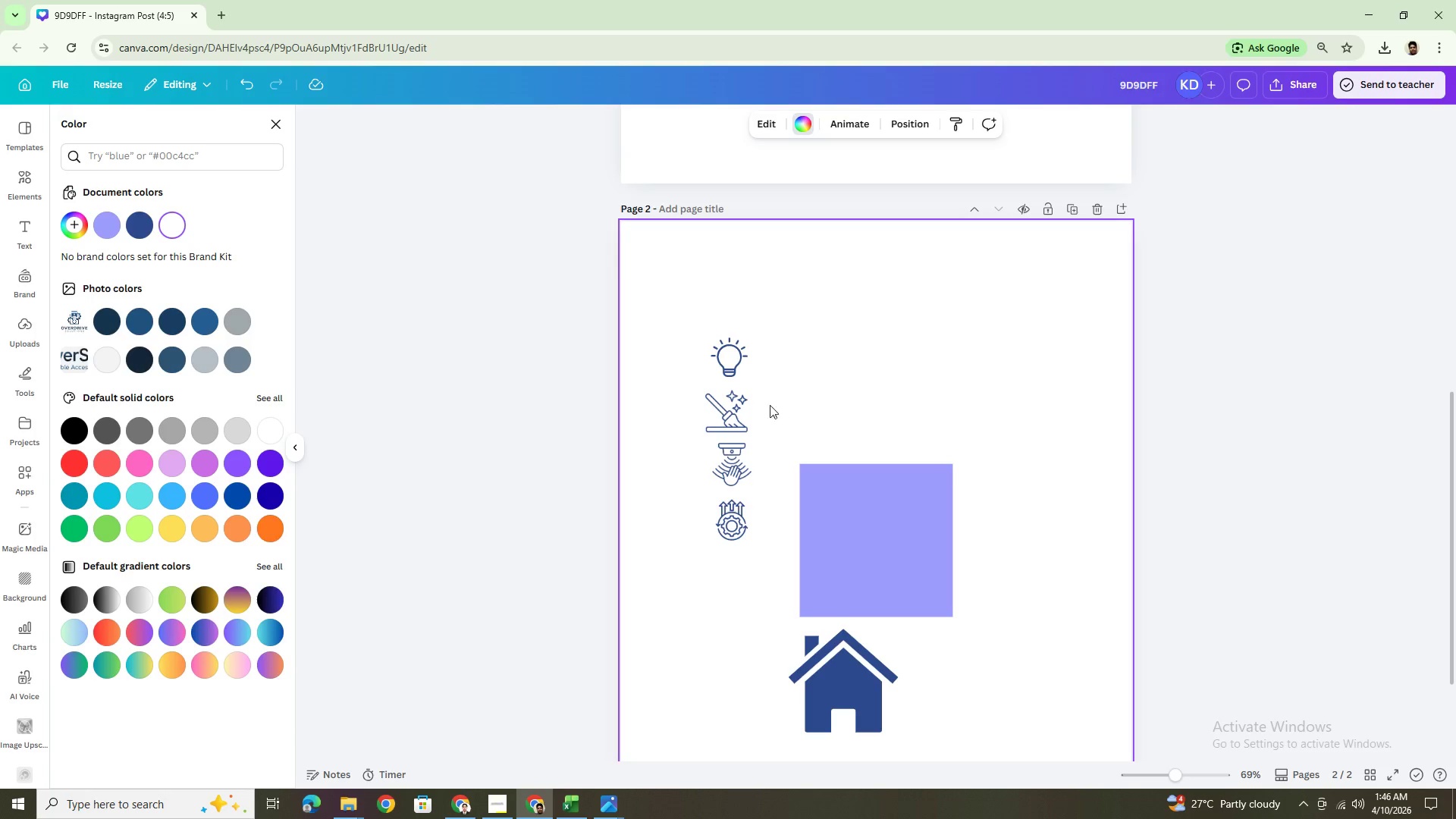 
left_click([748, 350])
 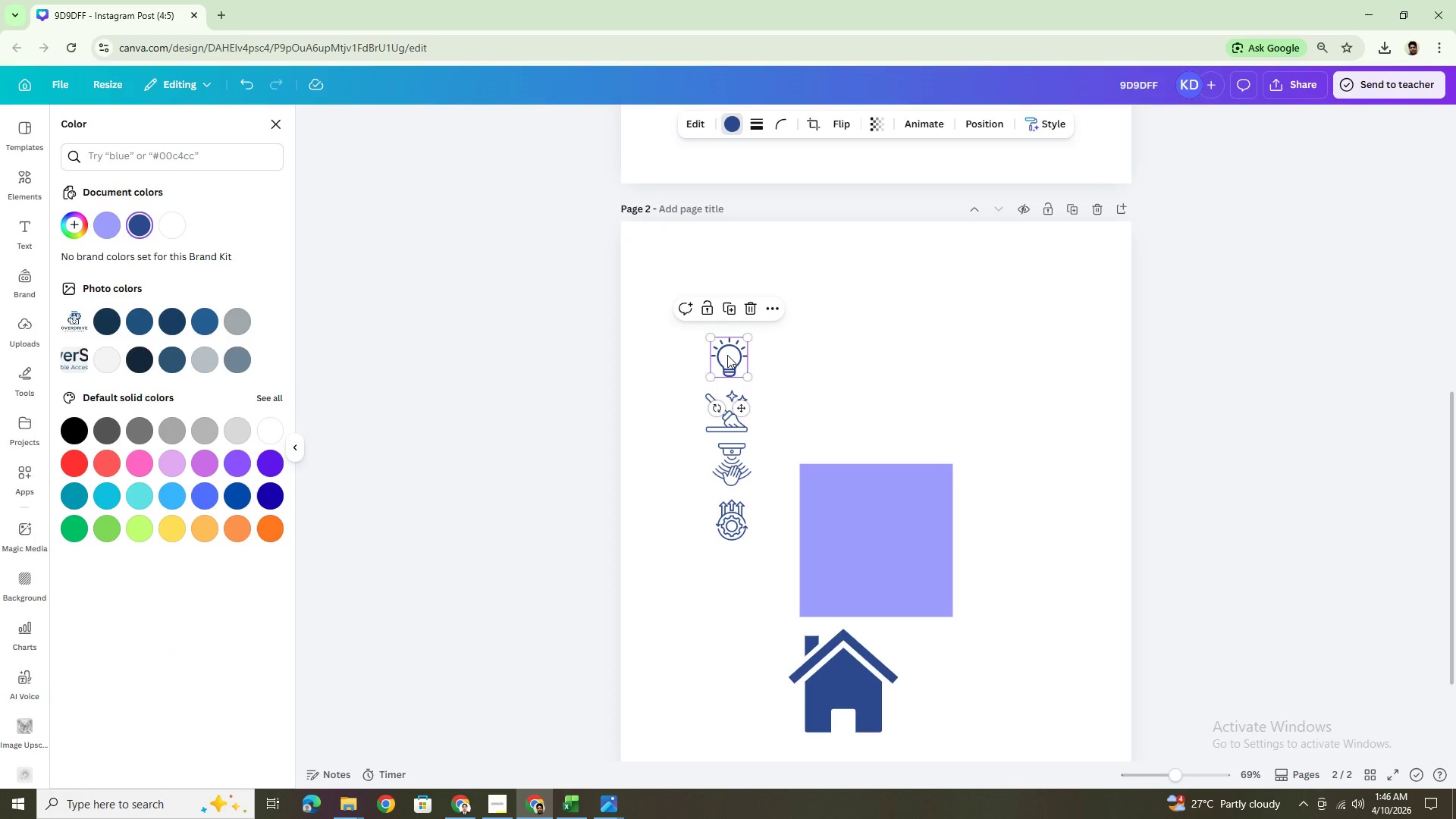 
left_click_drag(start_coordinate=[727, 354], to_coordinate=[874, 543])
 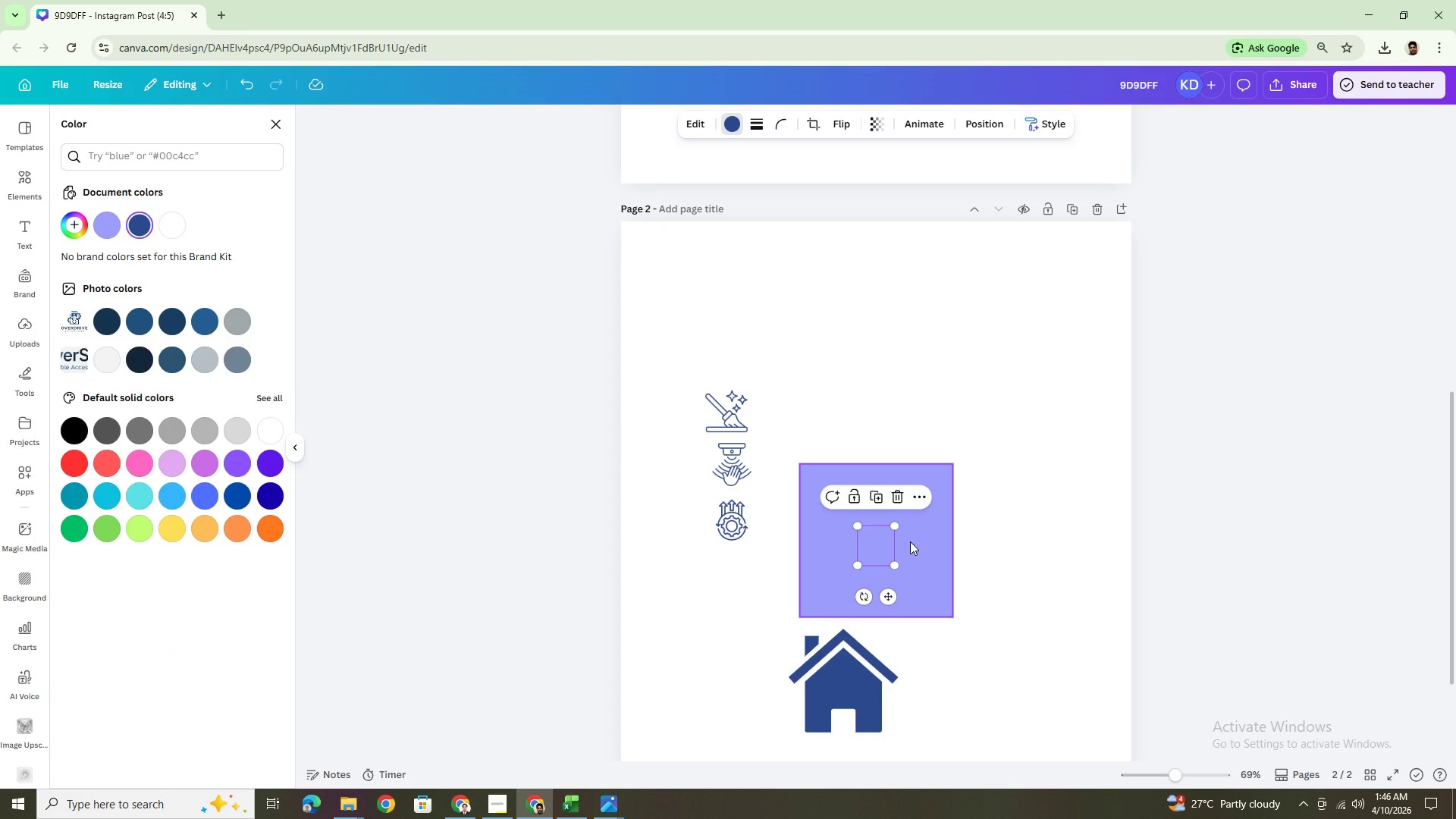 
key(Control+BracketLeft)
 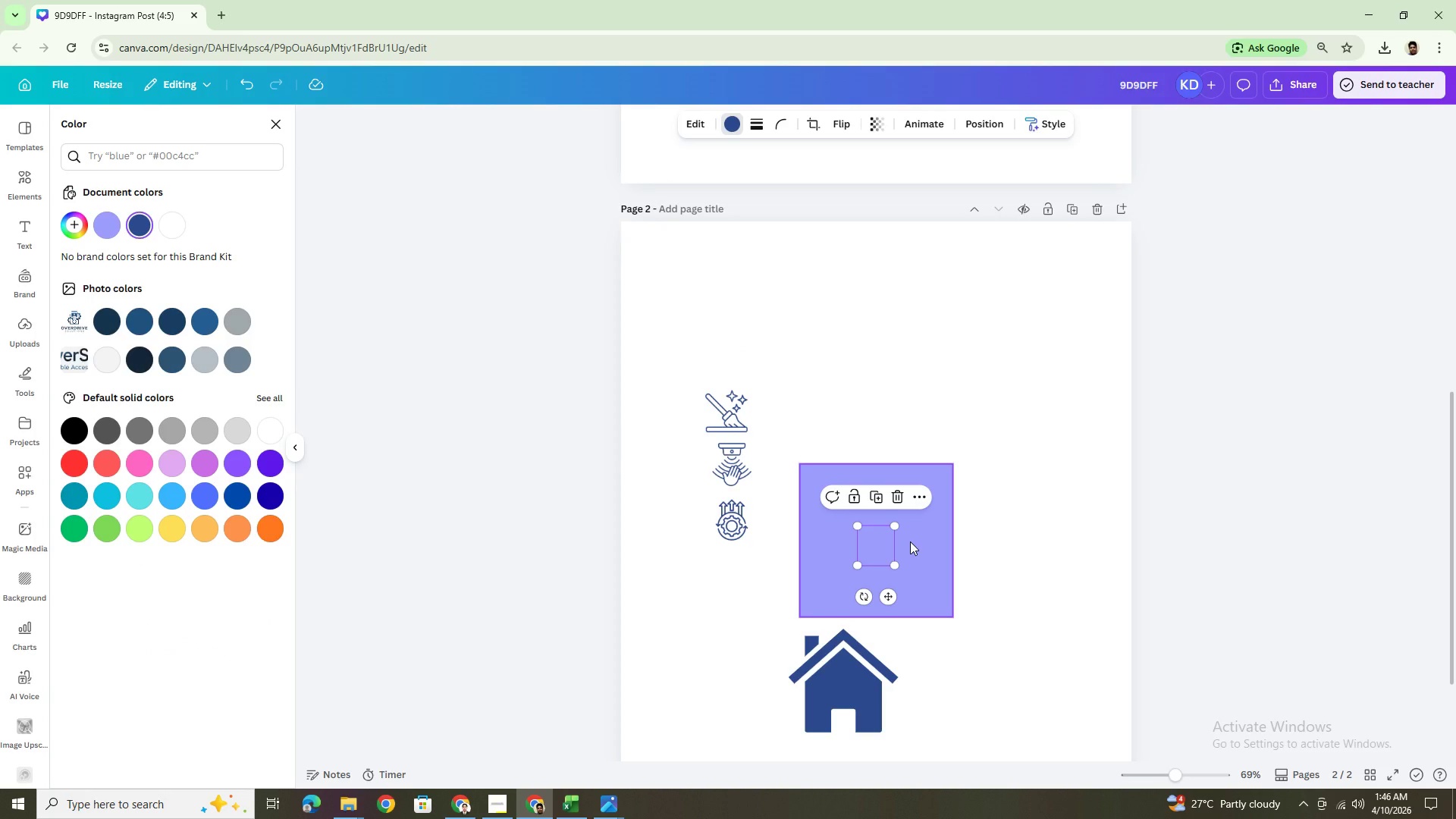 
key(Control+P)
 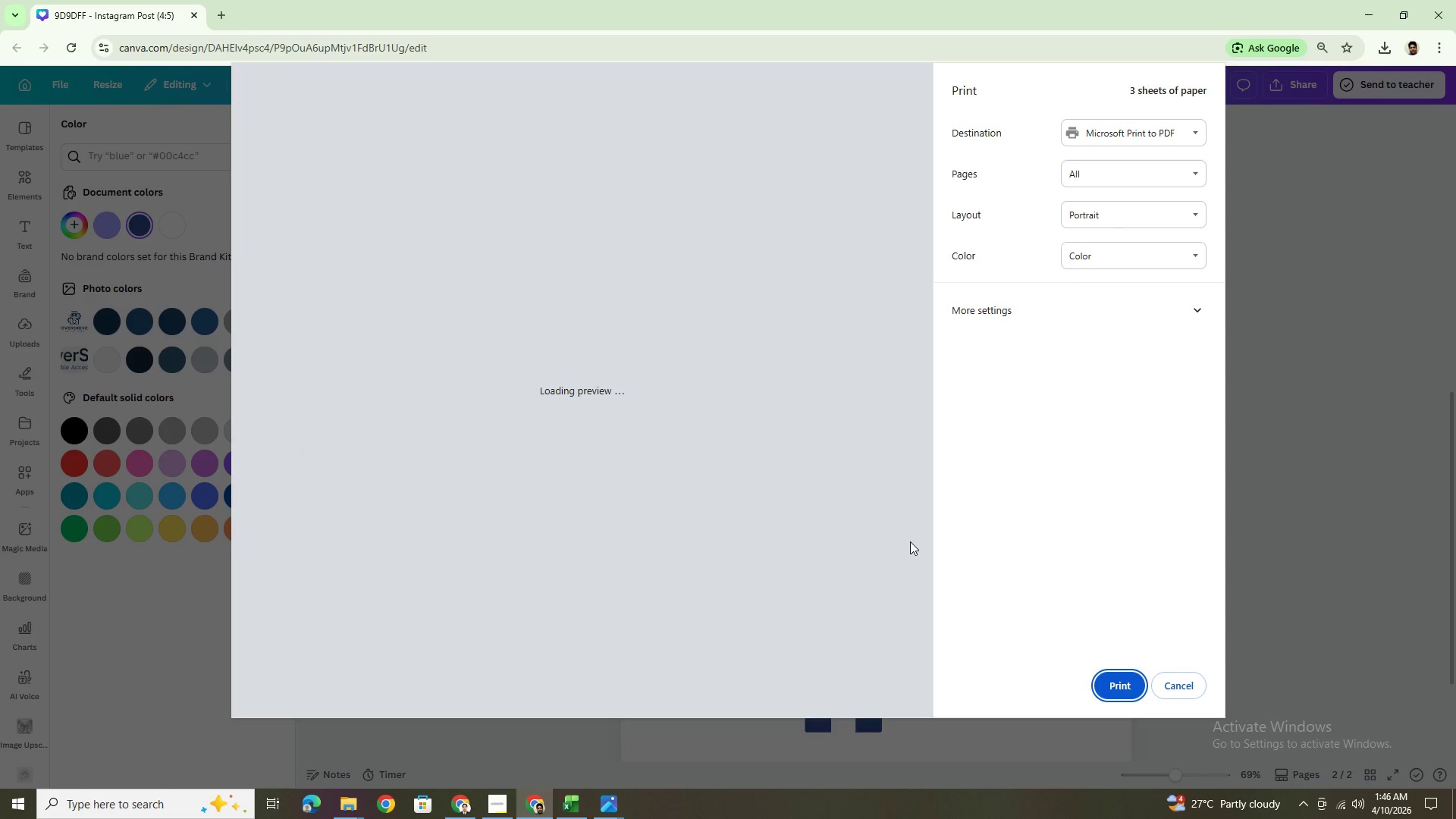 
key(Escape)
 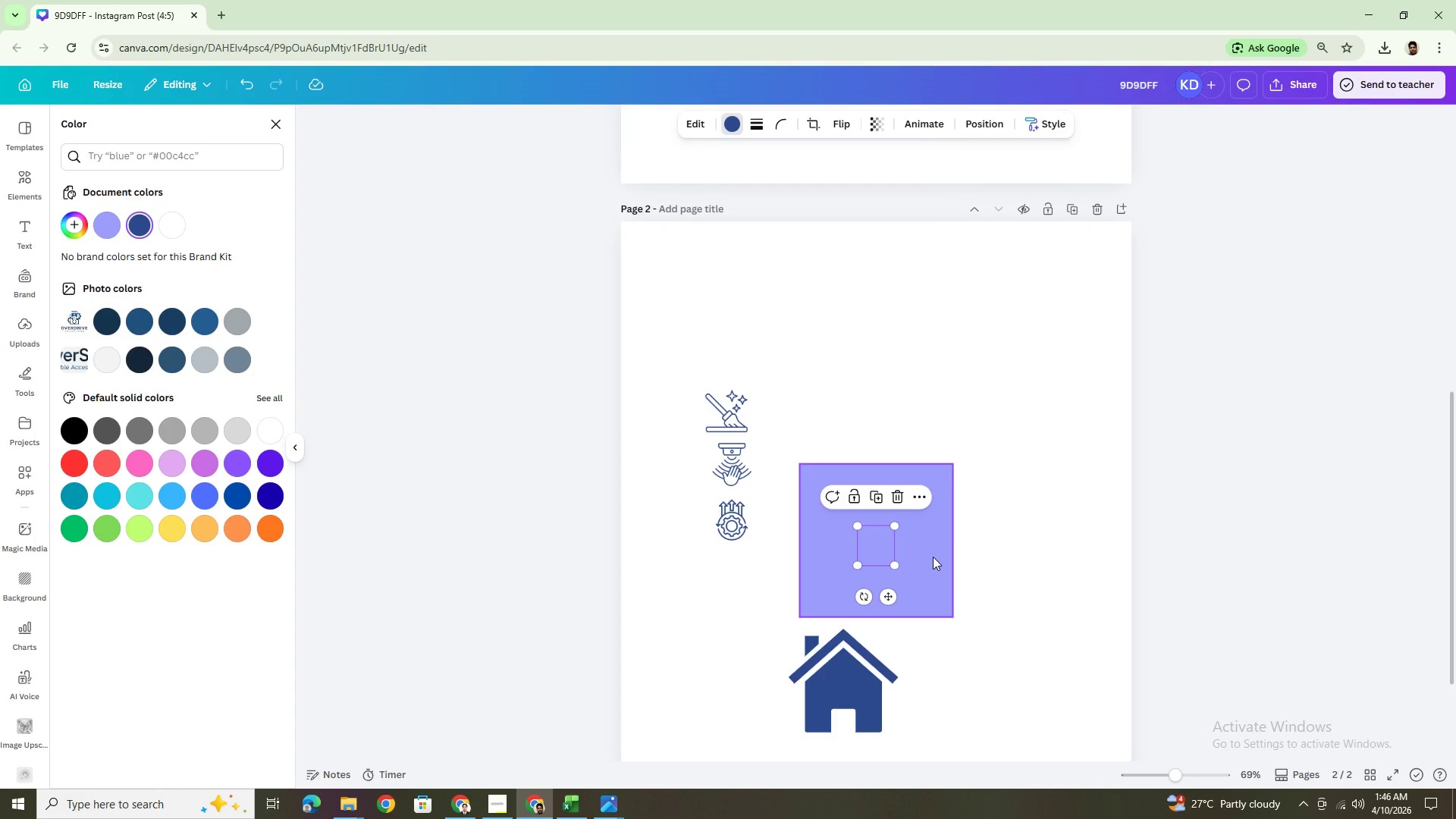 
key(Control+BracketLeft)
 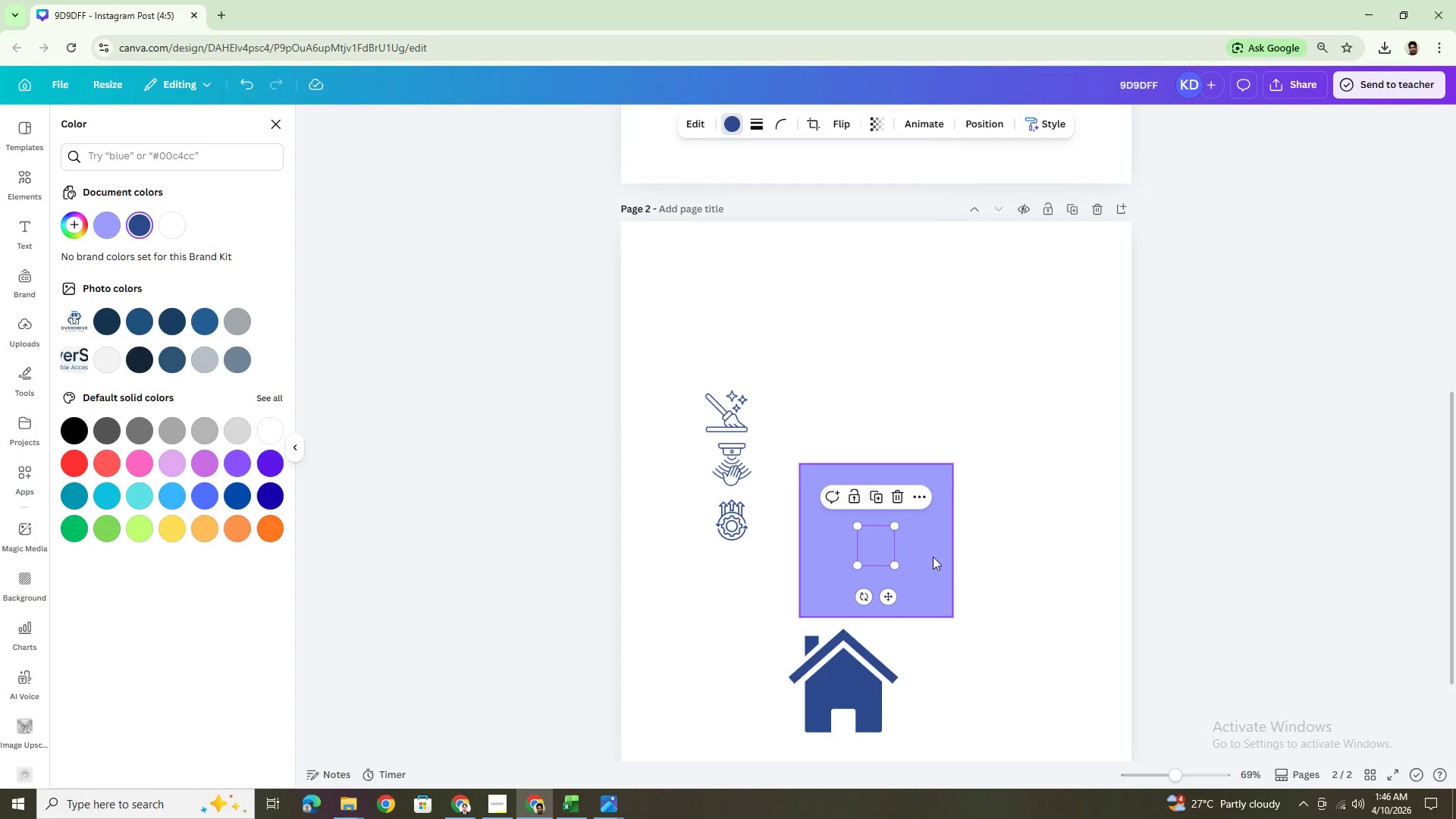 
key(Control+BracketLeft)
 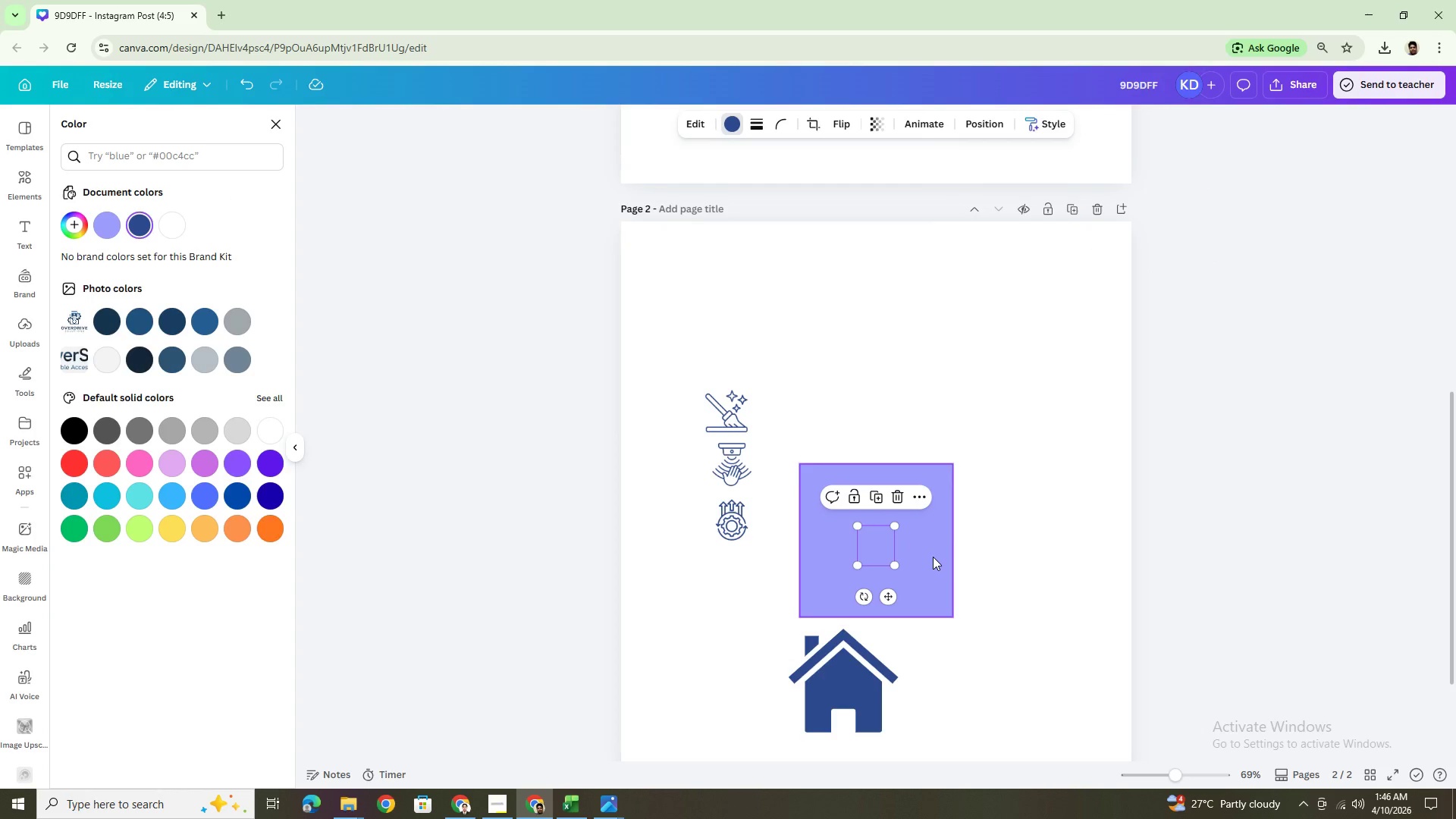 
key(Control+BracketLeft)
 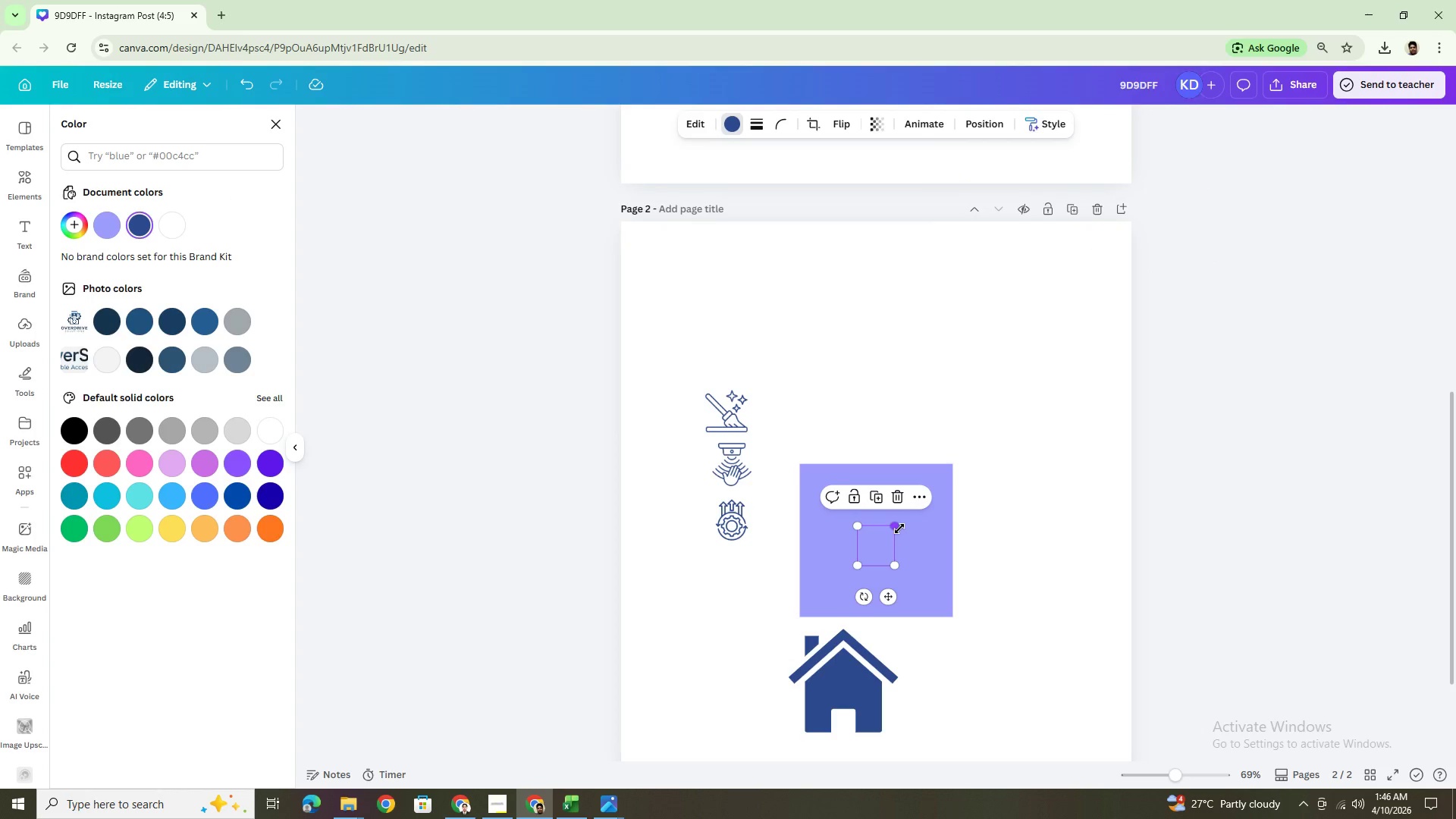 
left_click_drag(start_coordinate=[939, 519], to_coordinate=[979, 399])
 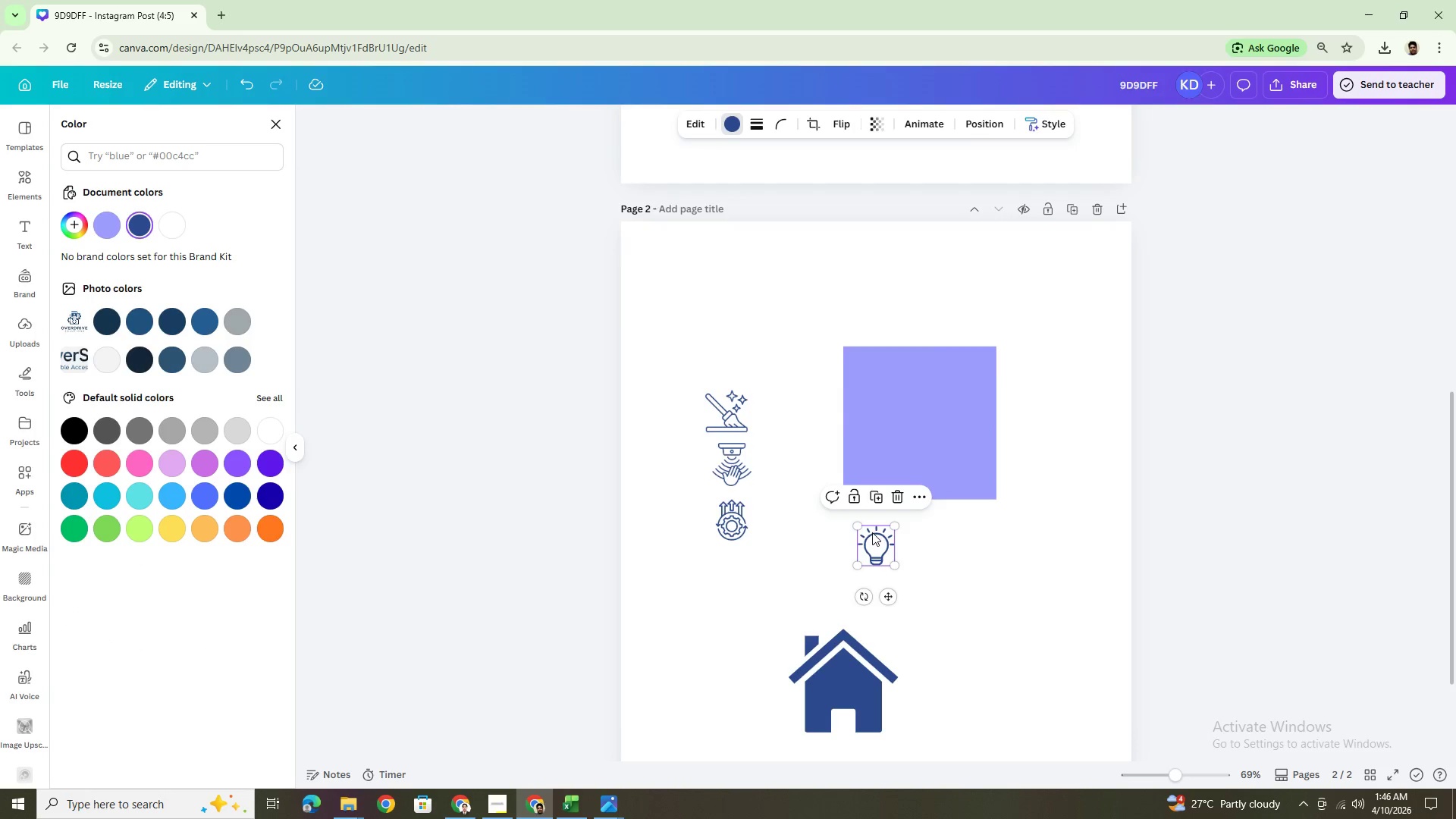 
left_click_drag(start_coordinate=[873, 535], to_coordinate=[930, 391])
 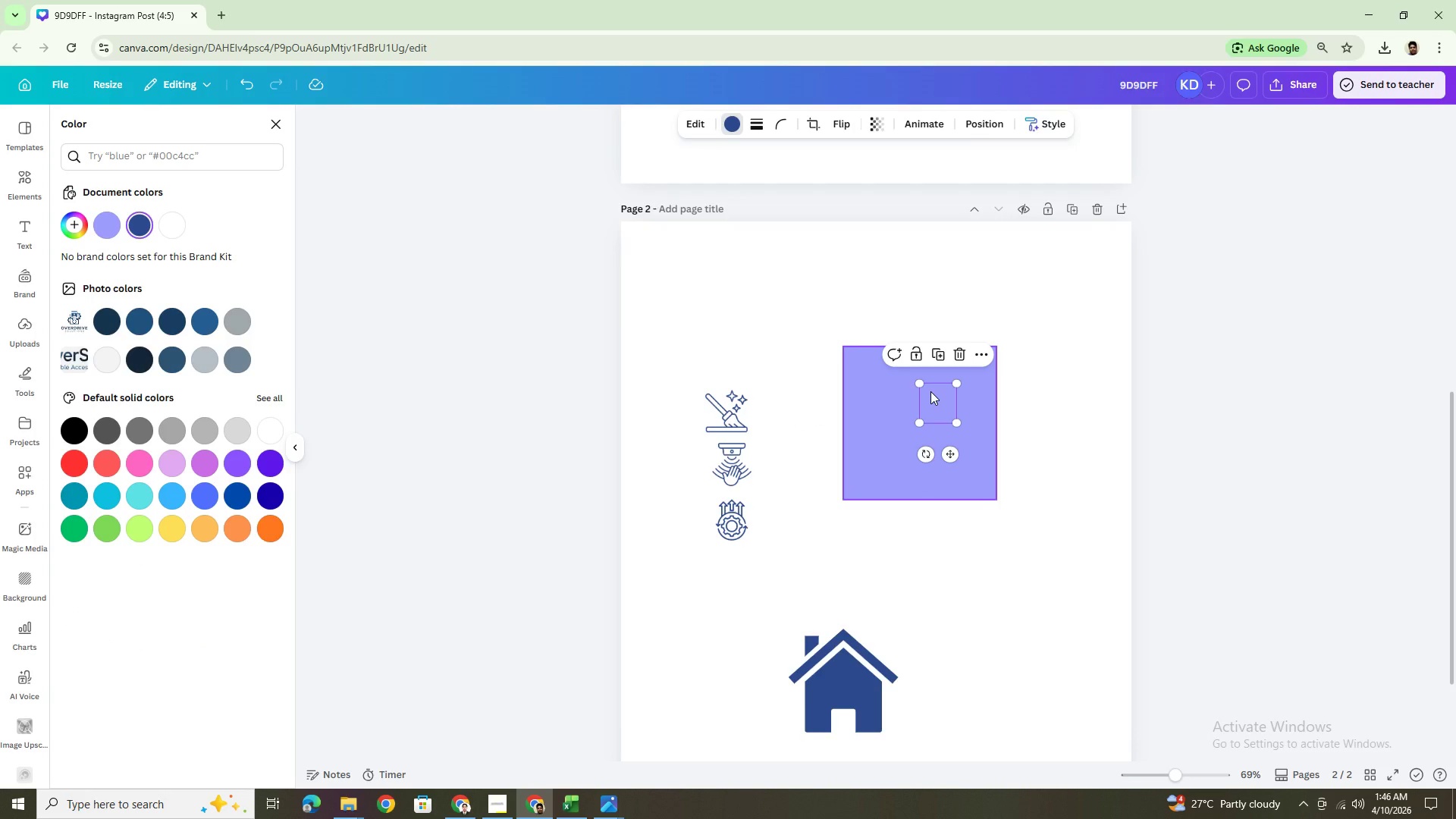 
key(Control+BracketRight)
 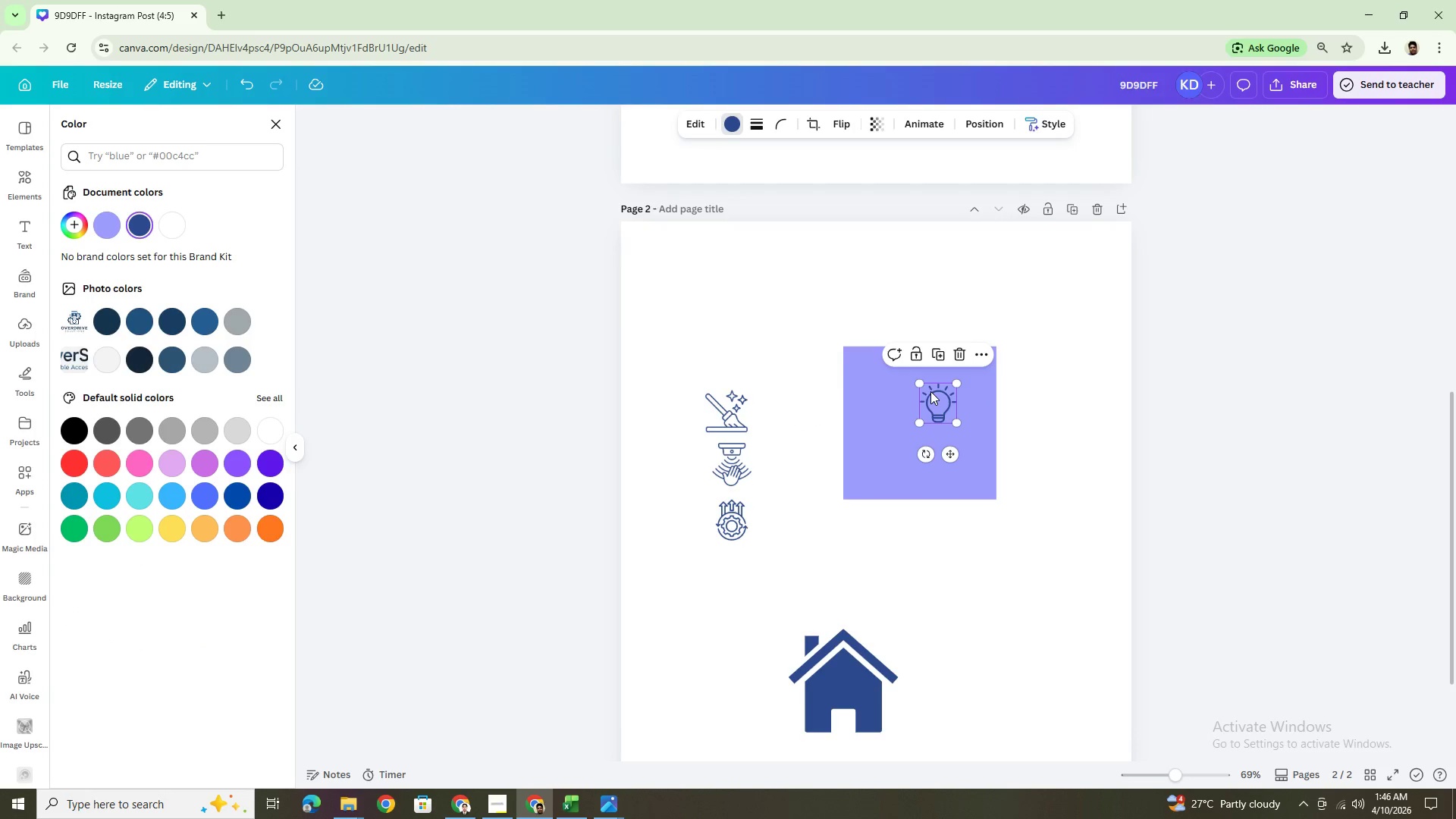 
key(Control+BracketRight)
 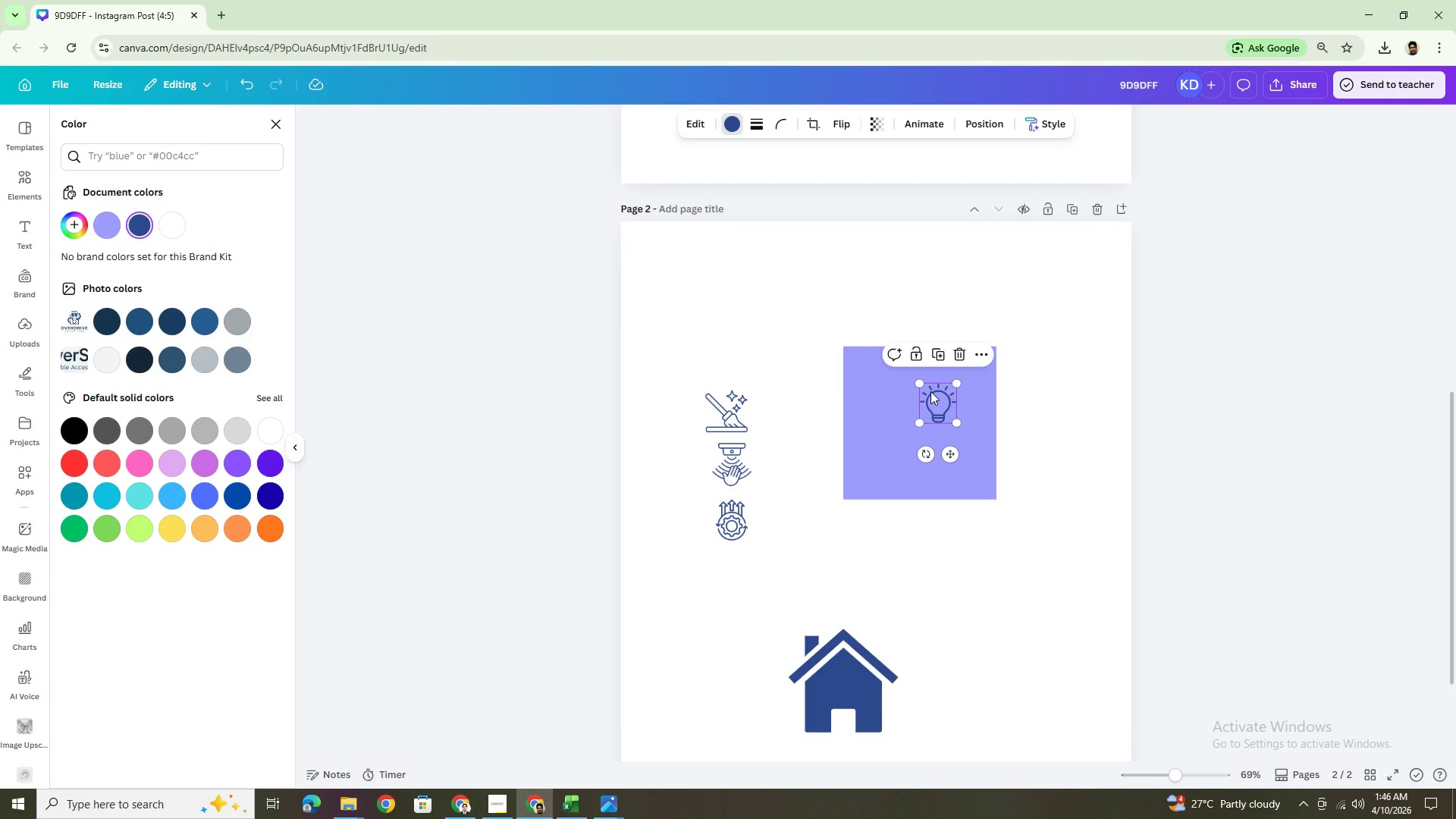 
key(Control+BracketRight)
 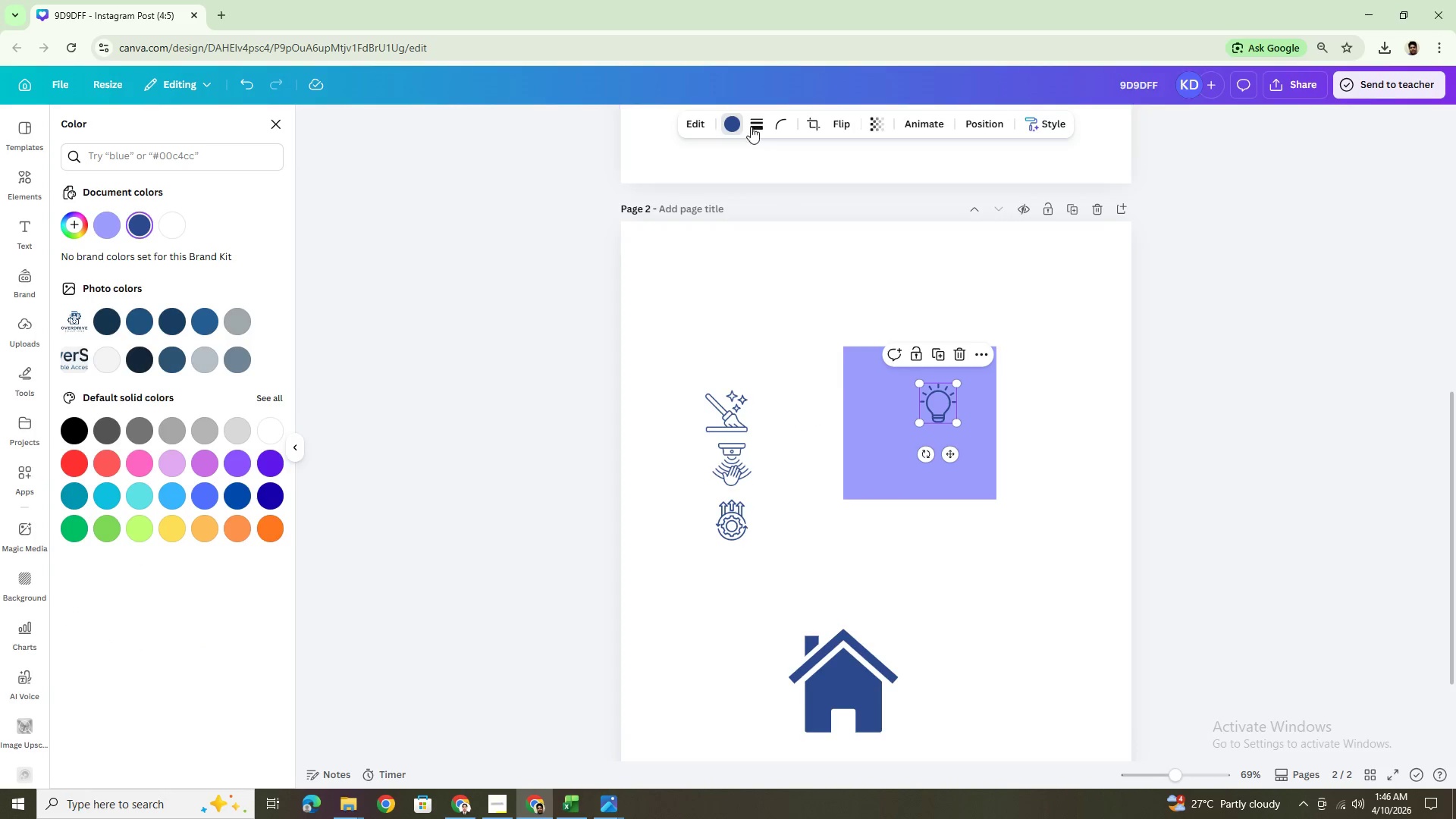 
left_click([738, 122])
 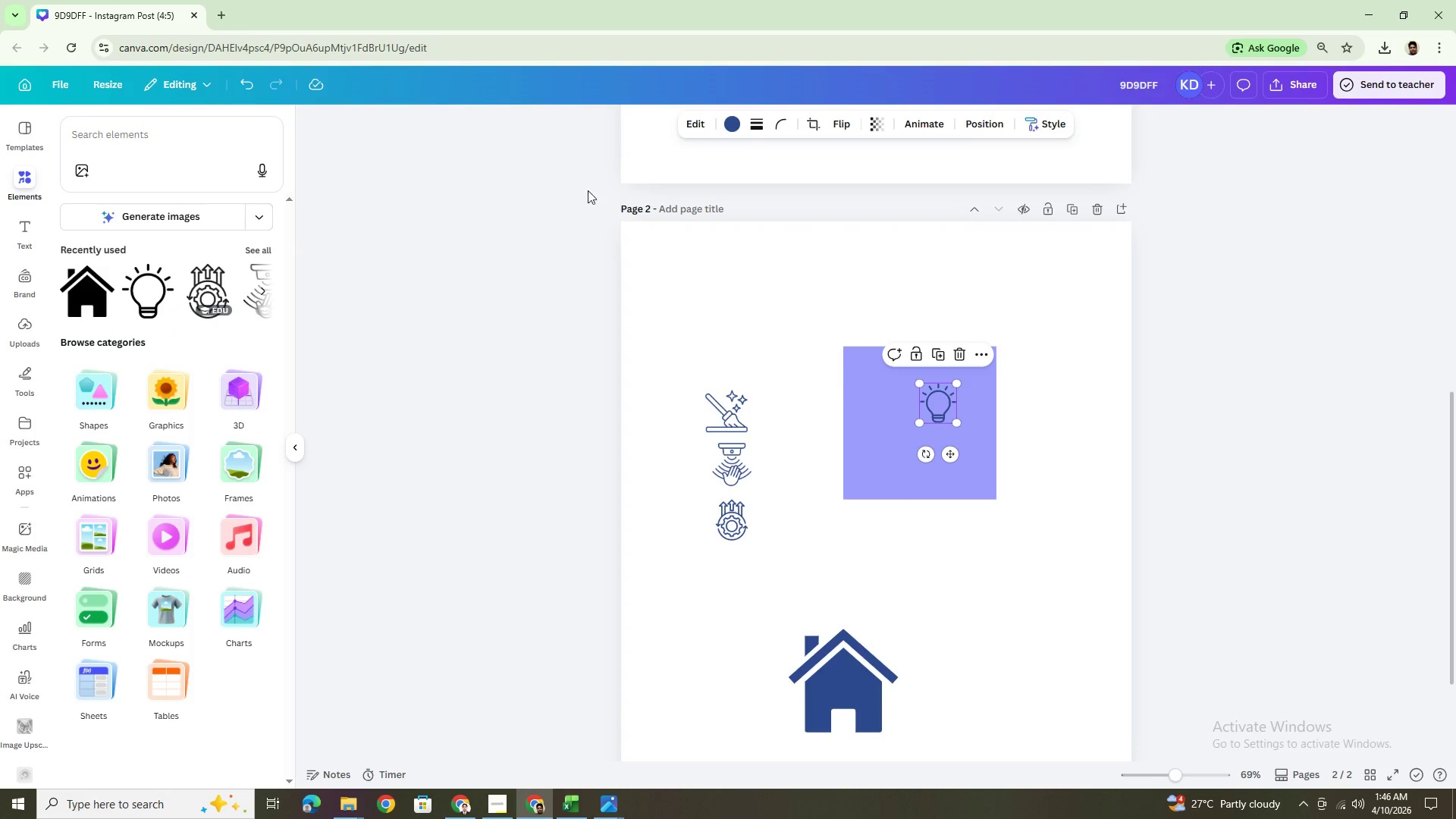 
left_click([730, 121])
 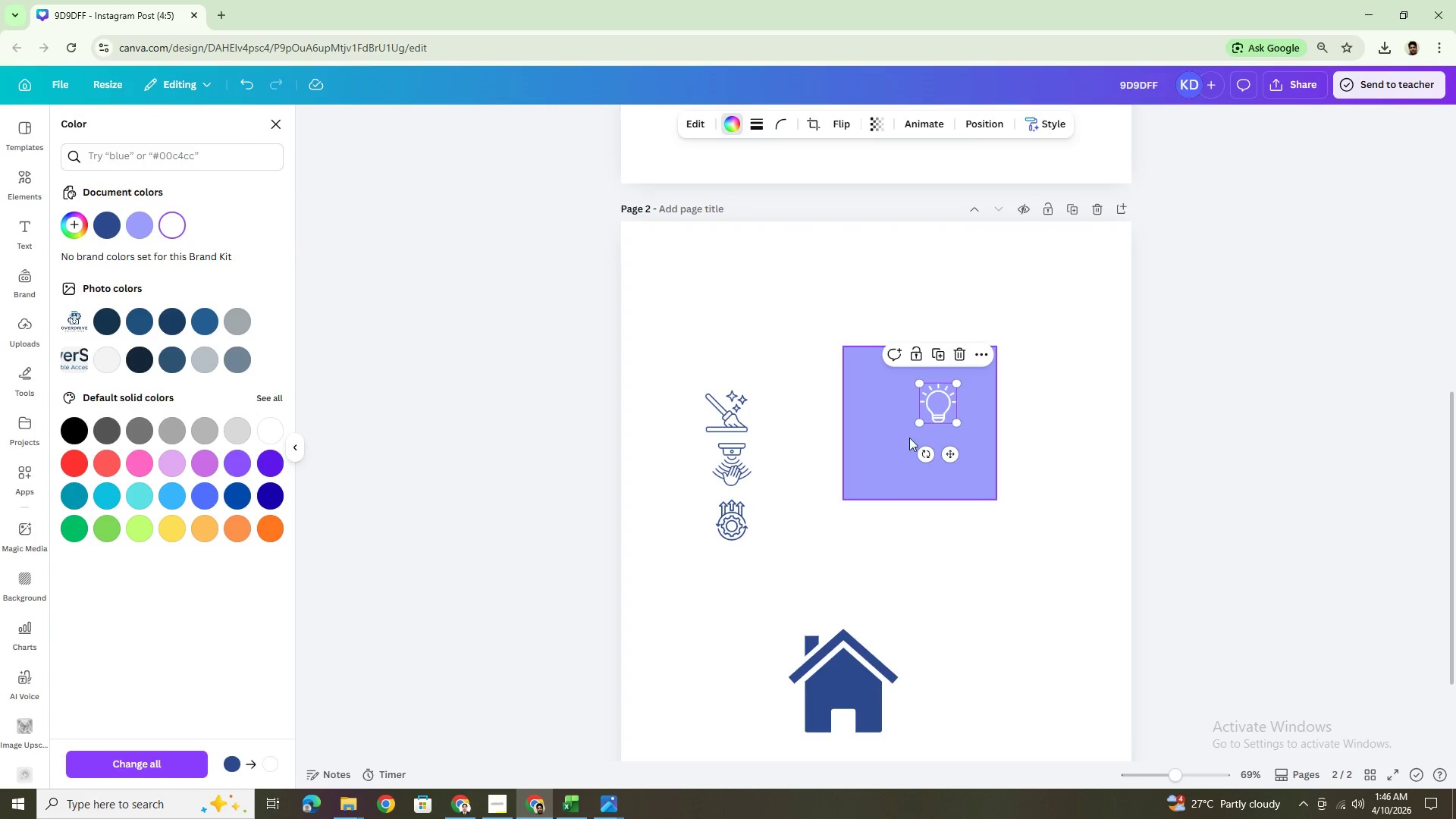 
hold_key(key=ShiftLeft, duration=1.11)
left_click_drag(start_coordinate=[959, 381], to_coordinate=[992, 356])
 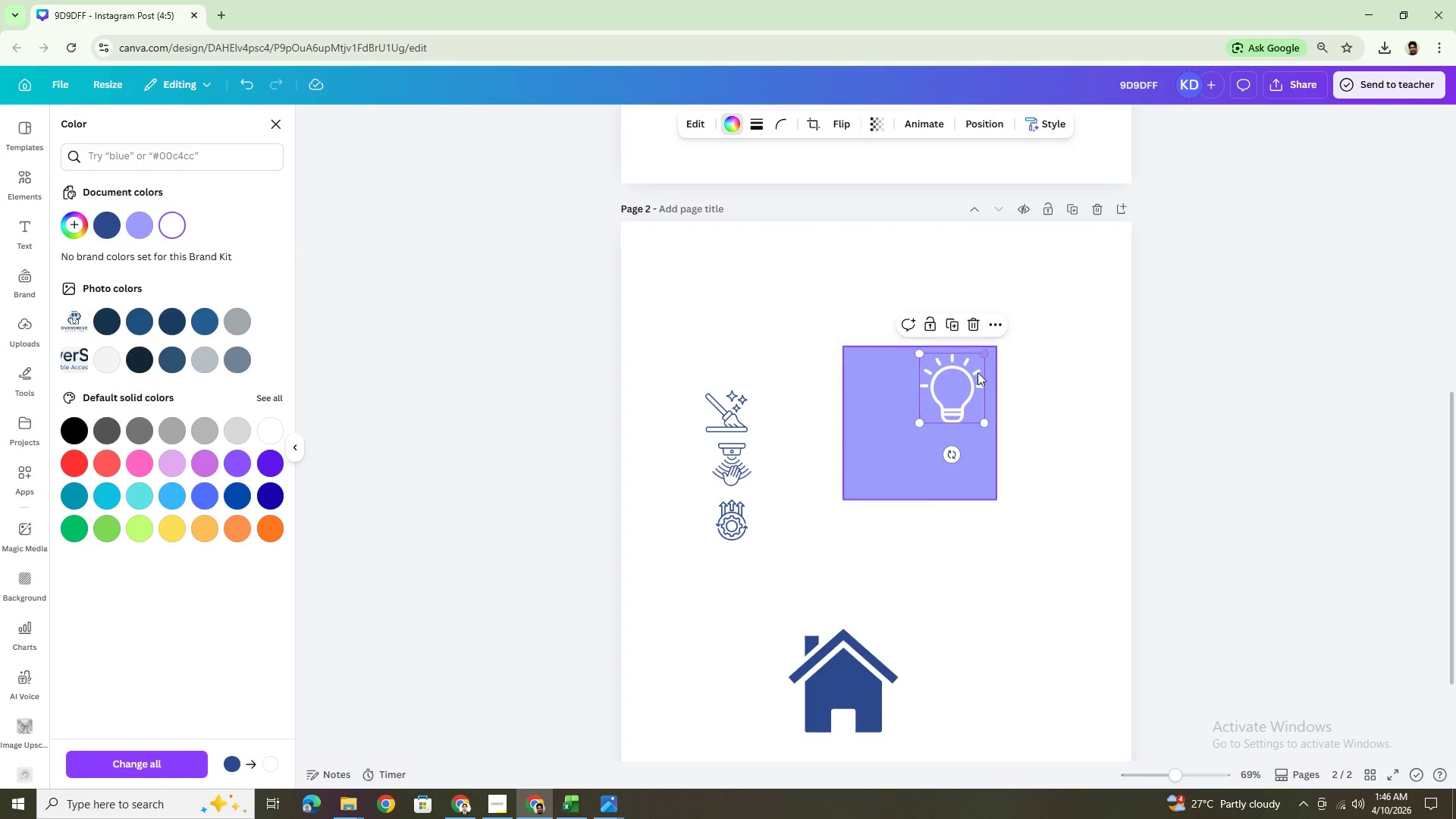 
left_click_drag(start_coordinate=[958, 391], to_coordinate=[931, 422])
 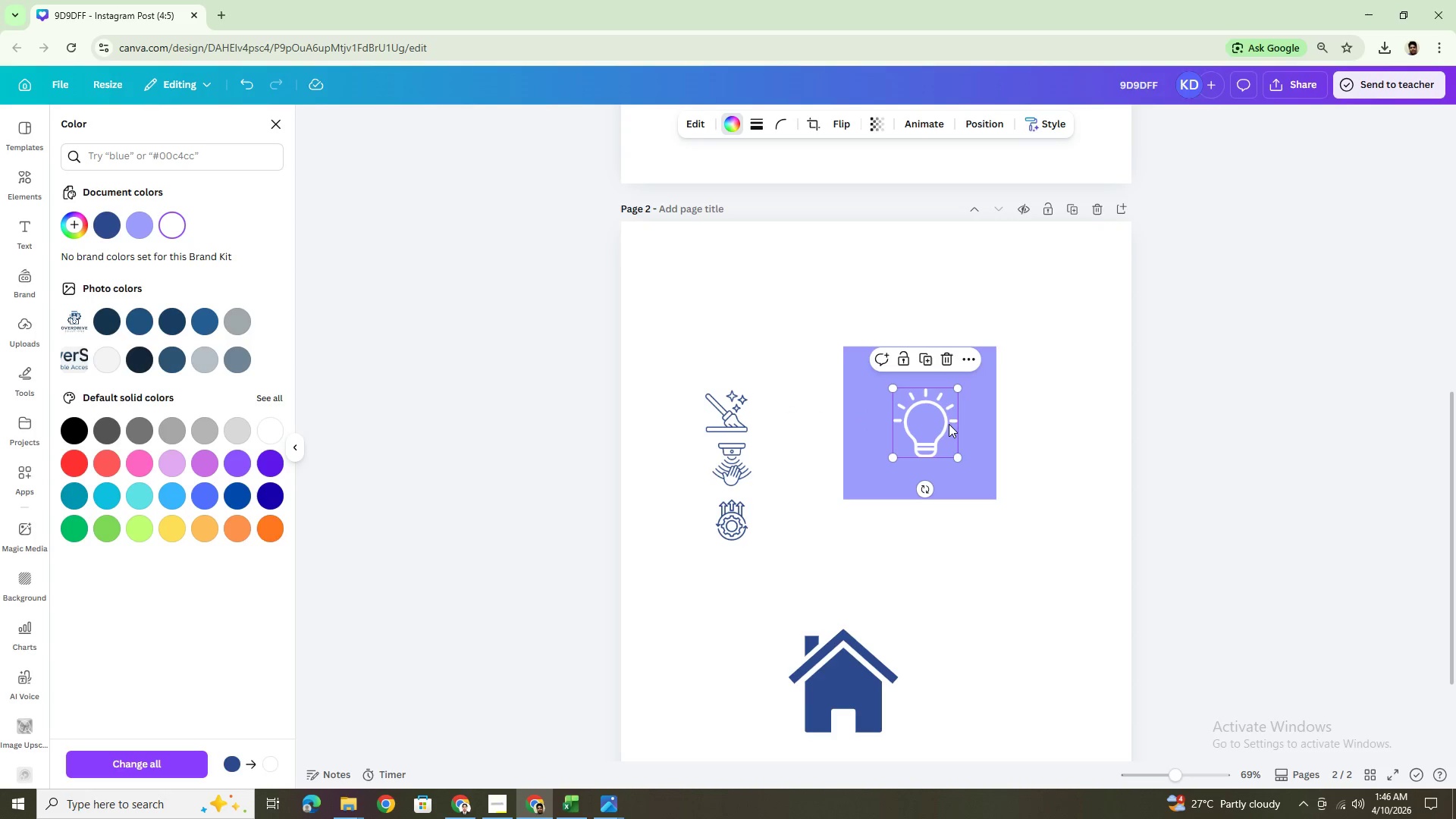 
left_click_drag(start_coordinate=[945, 422], to_coordinate=[943, 418])
 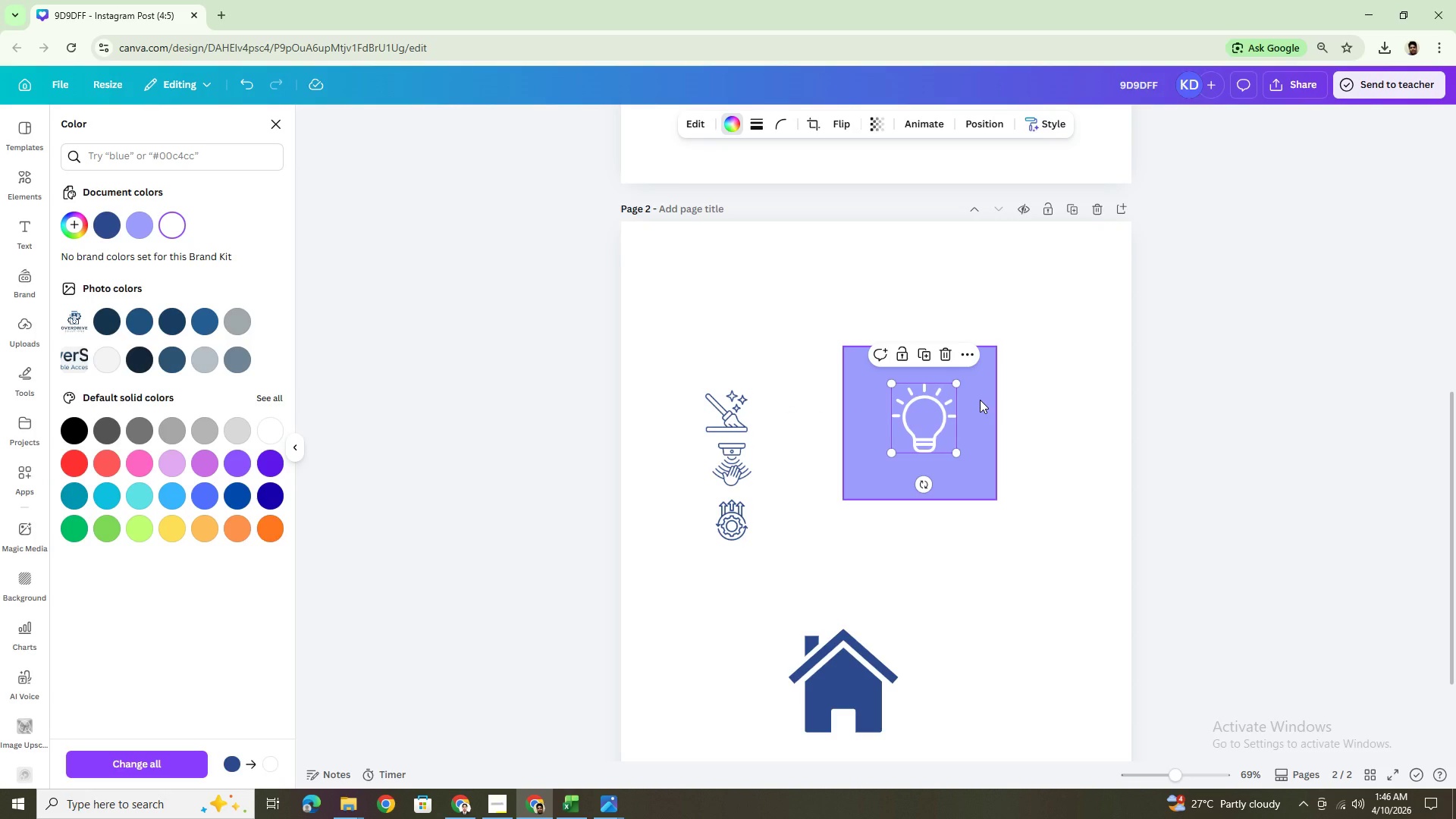 
left_click([980, 400])
 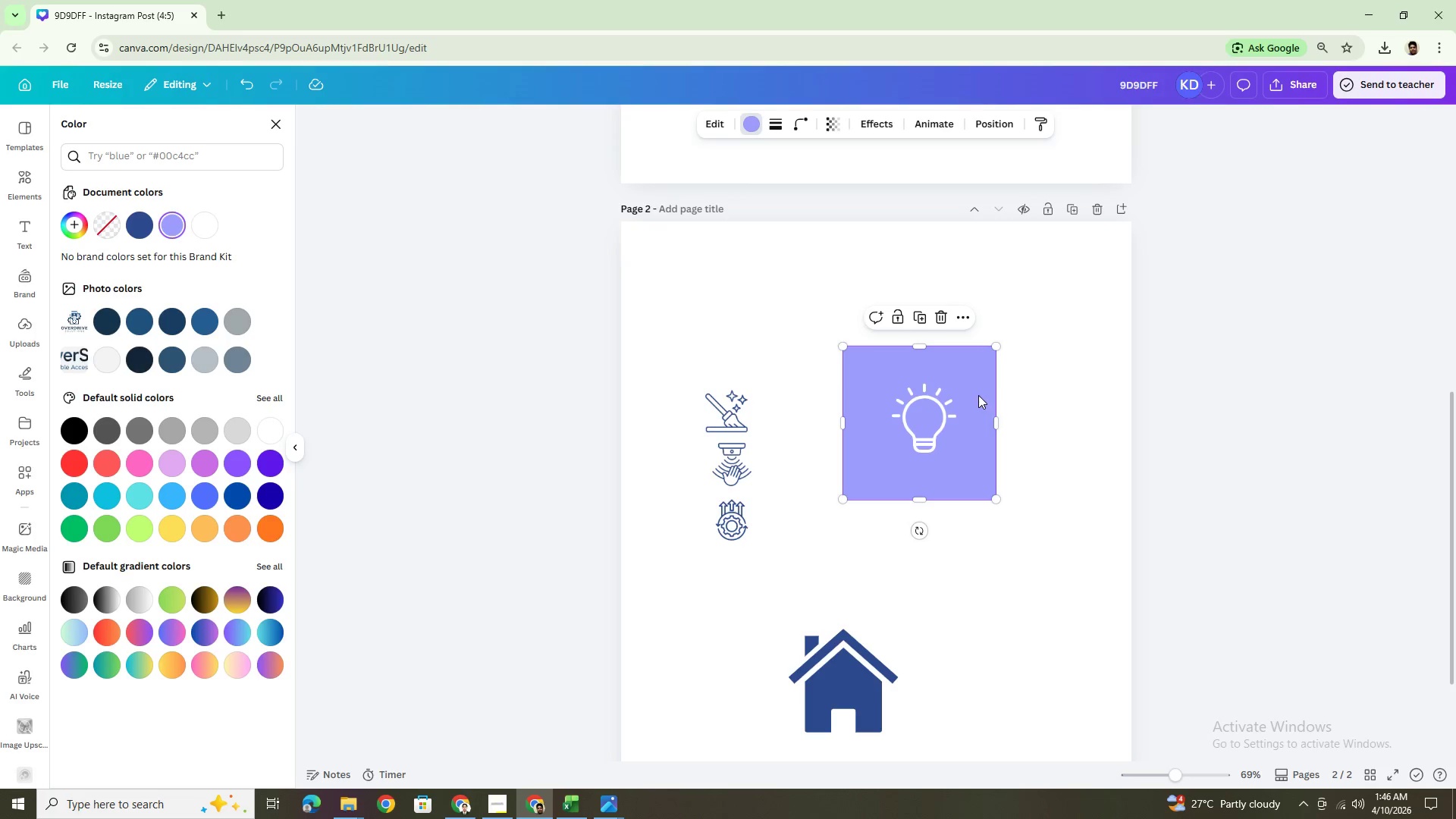 
wait(5.14)
 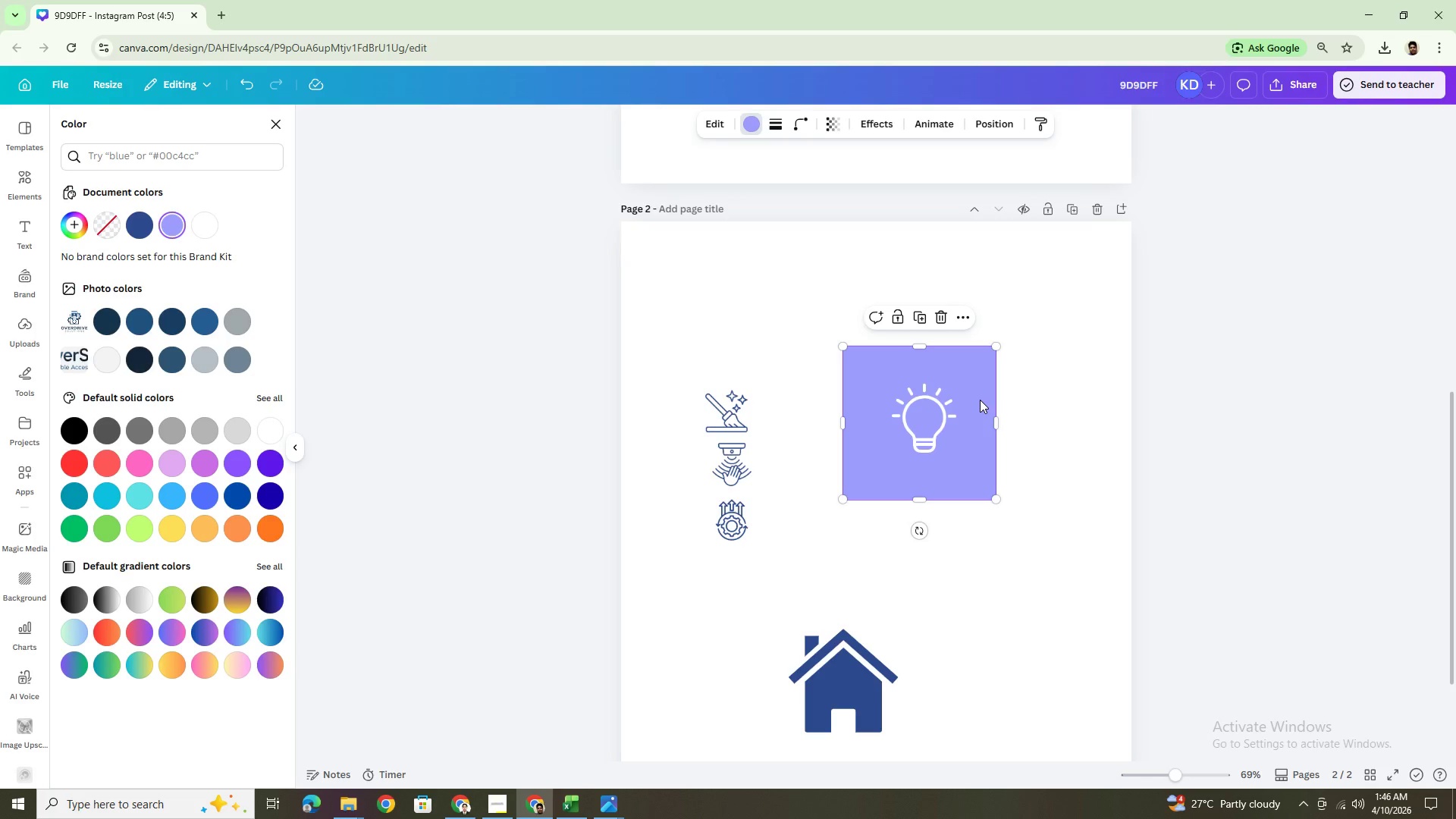 
left_click_drag(start_coordinate=[962, 500], to_coordinate=[971, 473])
 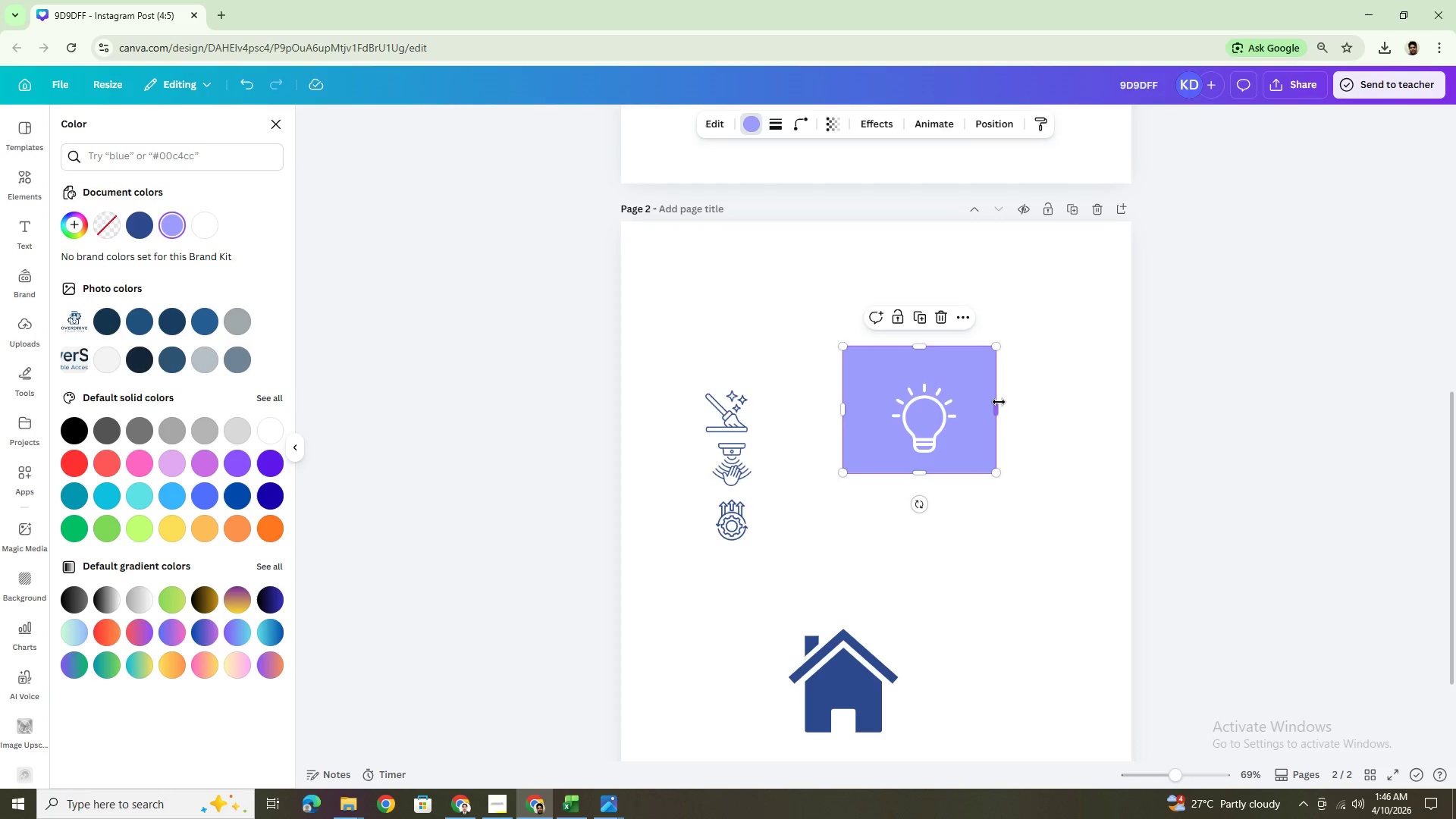 
left_click_drag(start_coordinate=[998, 403], to_coordinate=[984, 406])
 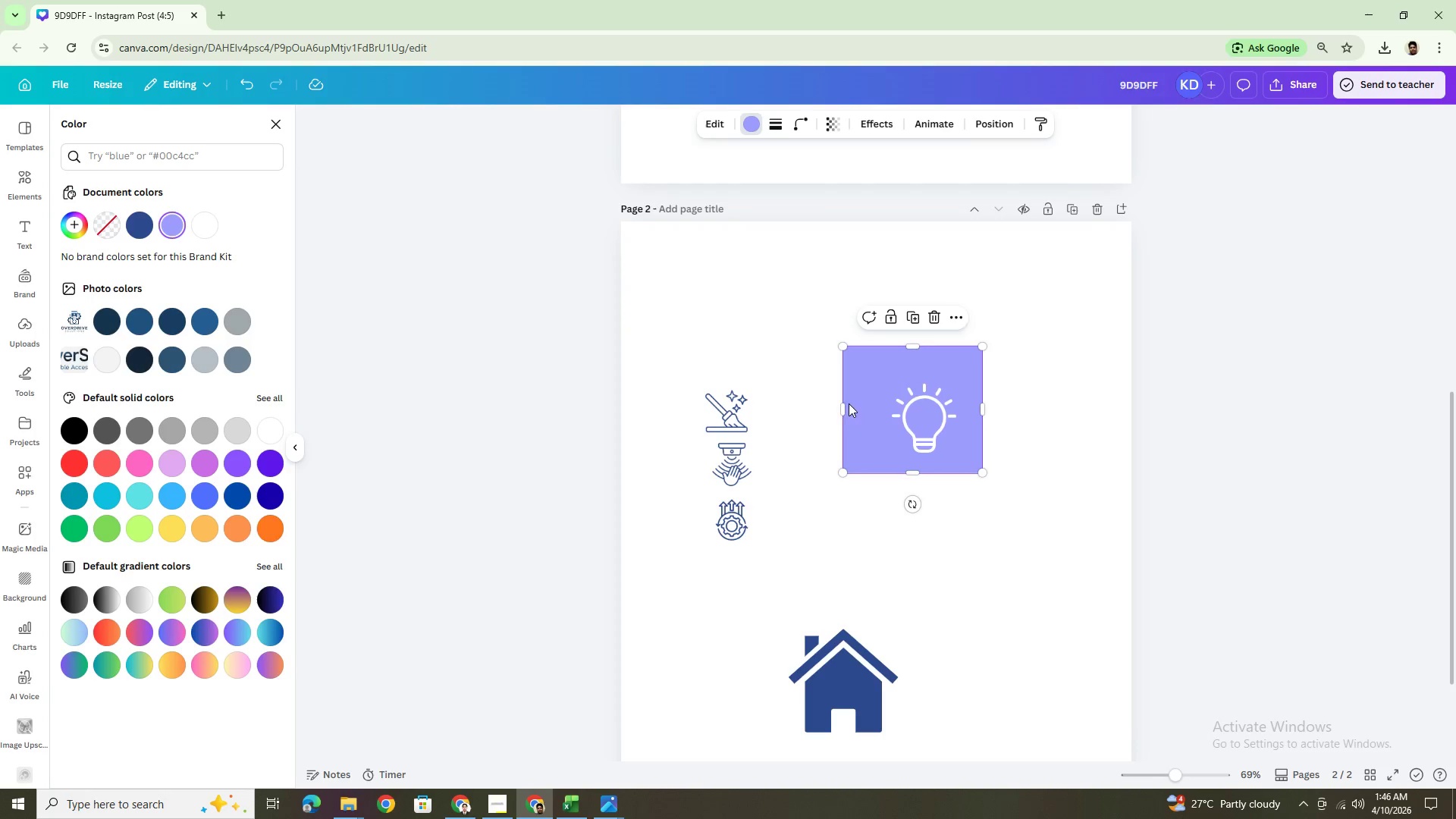 
left_click_drag(start_coordinate=[843, 404], to_coordinate=[869, 398])
 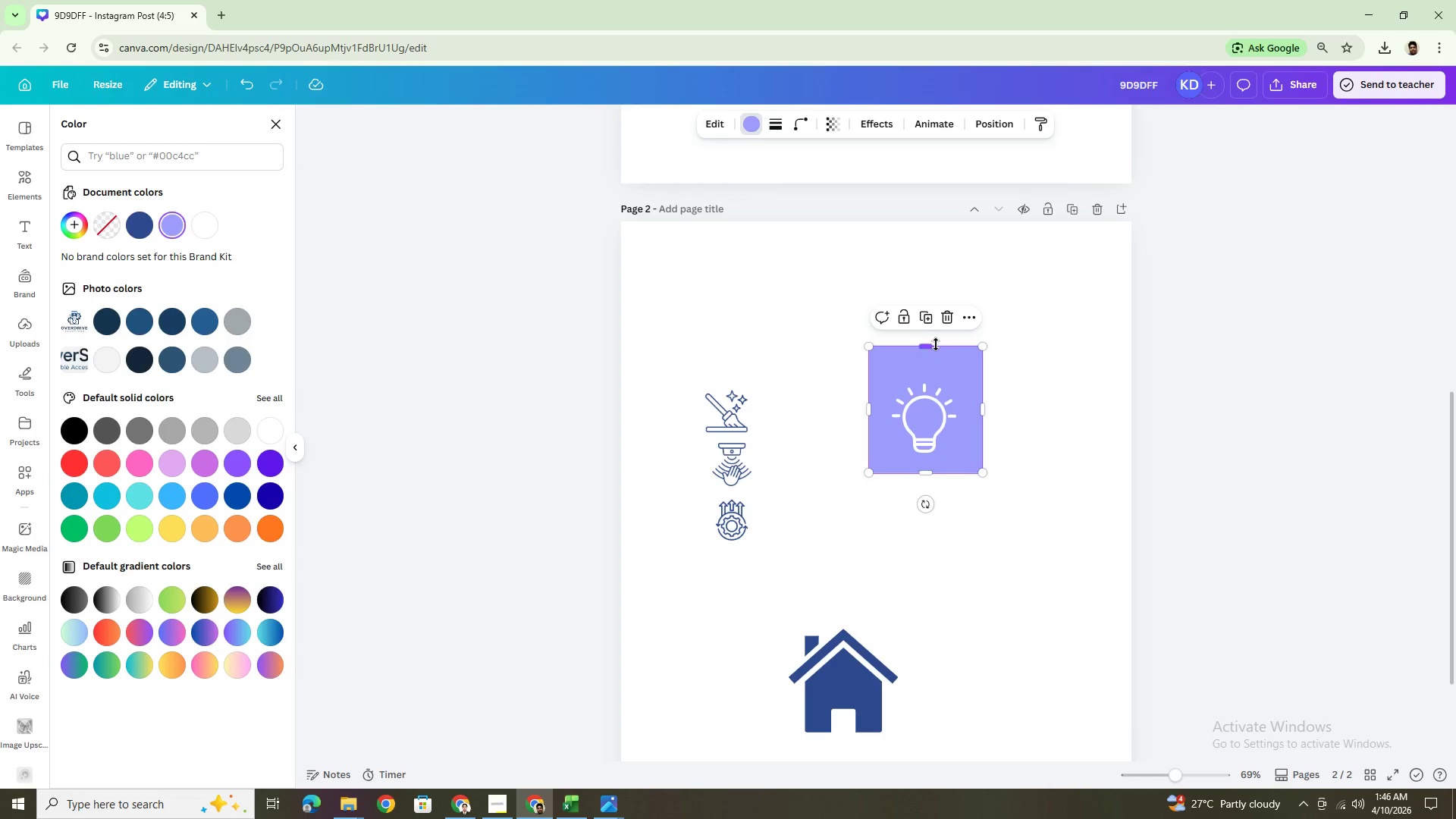 
left_click_drag(start_coordinate=[930, 347], to_coordinate=[929, 361])
 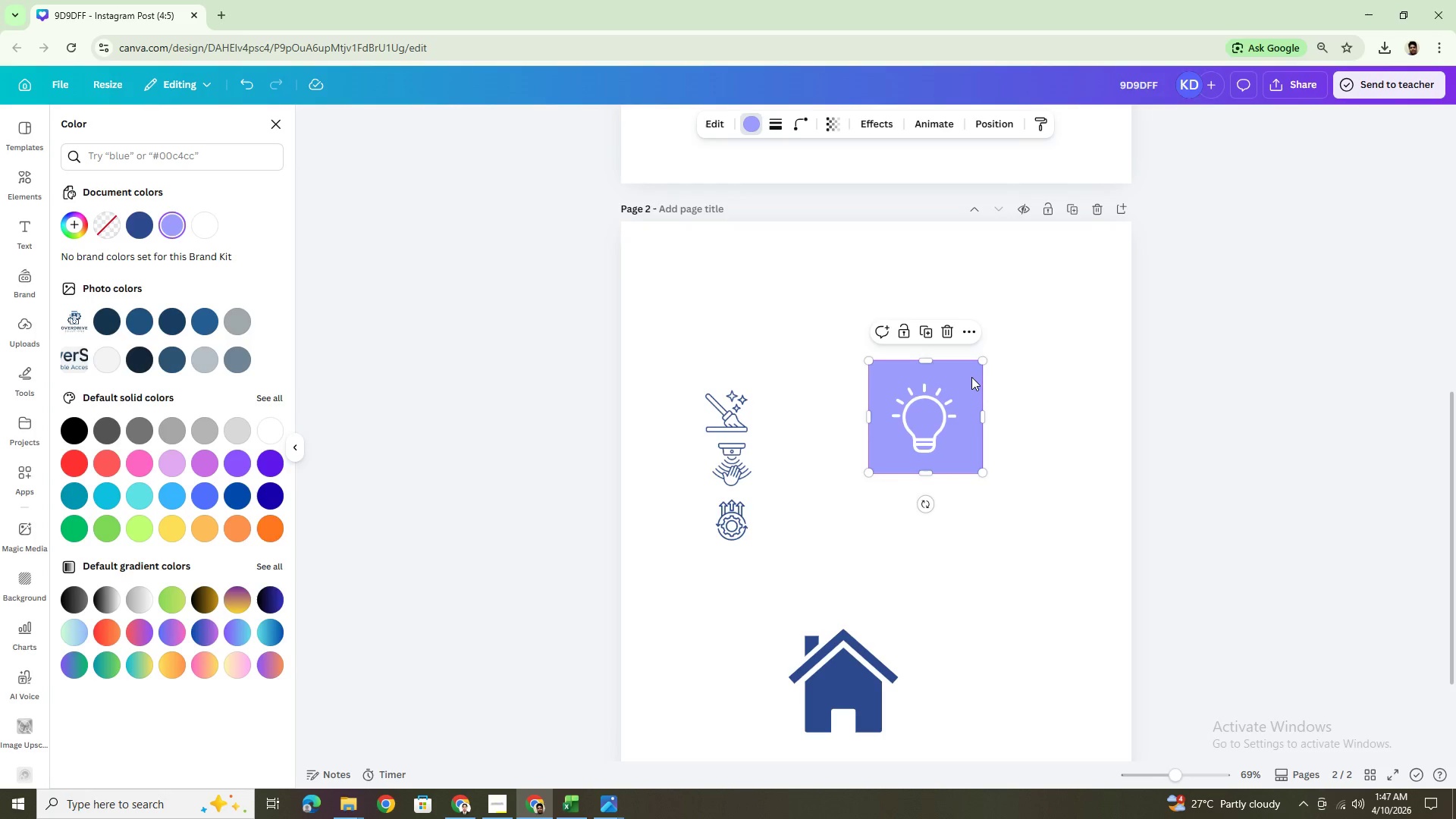 
left_click_drag(start_coordinate=[971, 377], to_coordinate=[967, 378])
 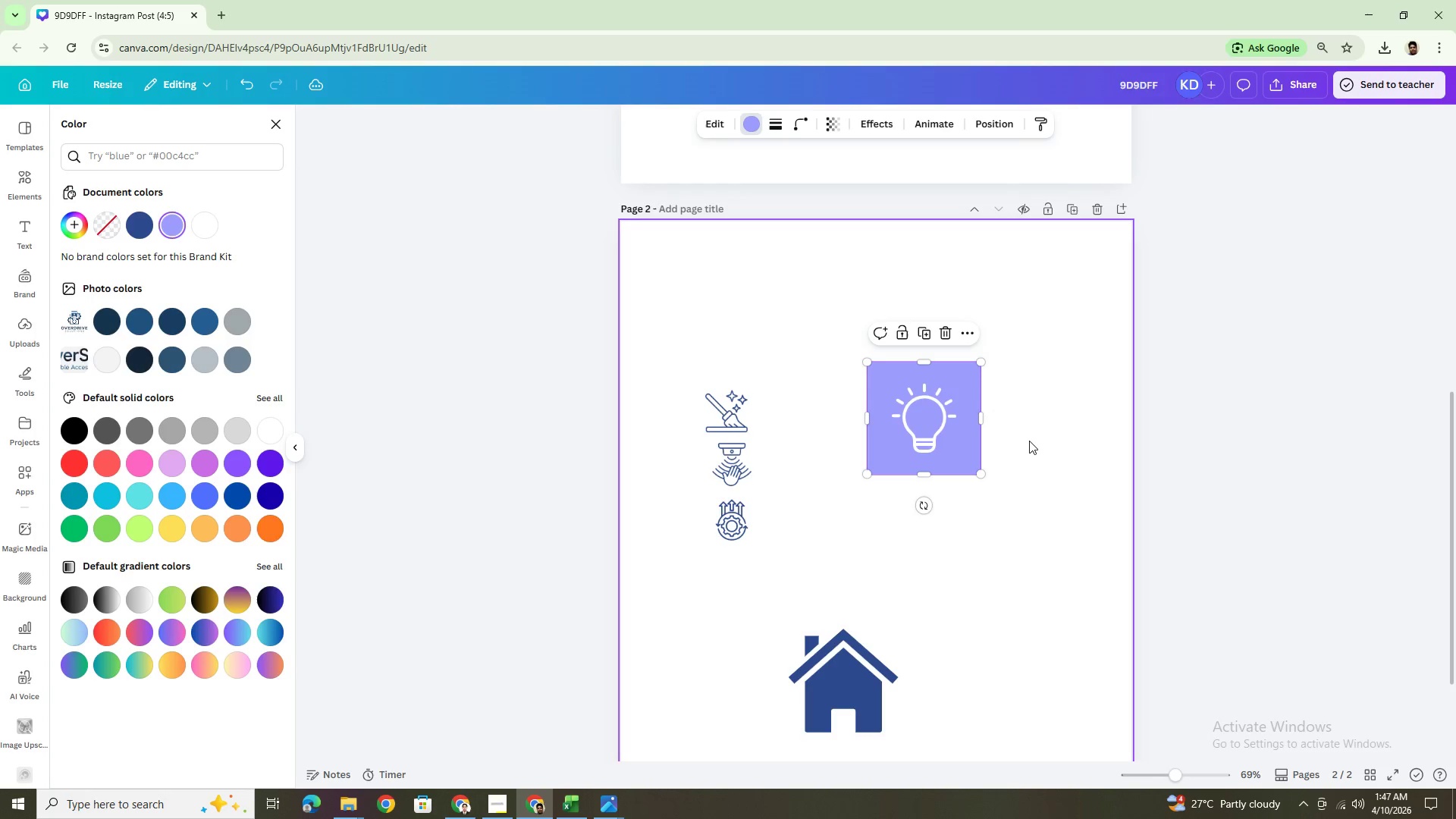 
left_click([1030, 441])
 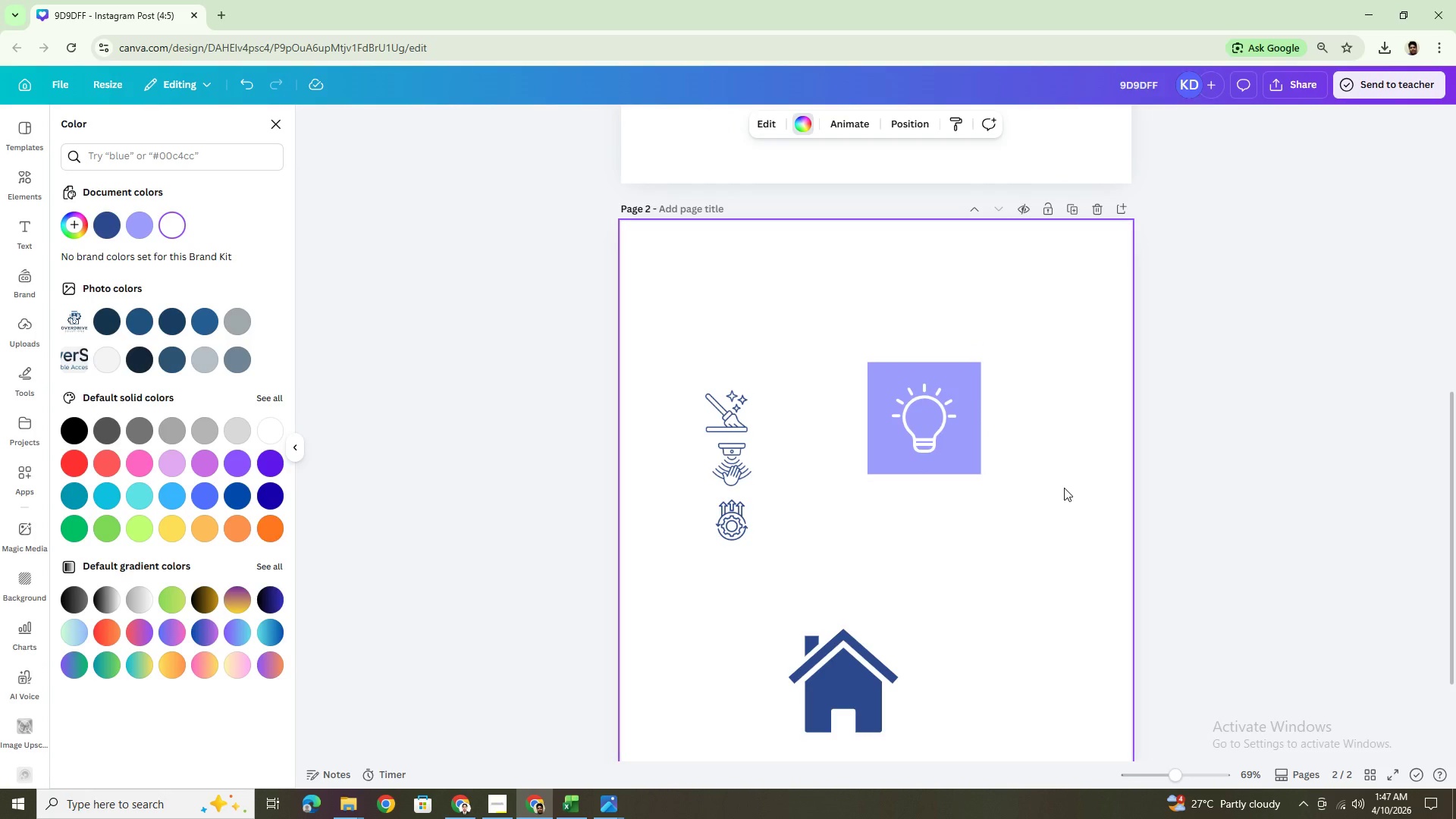 
hold_key(key=ControlLeft, duration=1.03)
scroll: coordinate [965, 634], scroll_direction: down, amount: 1.0
 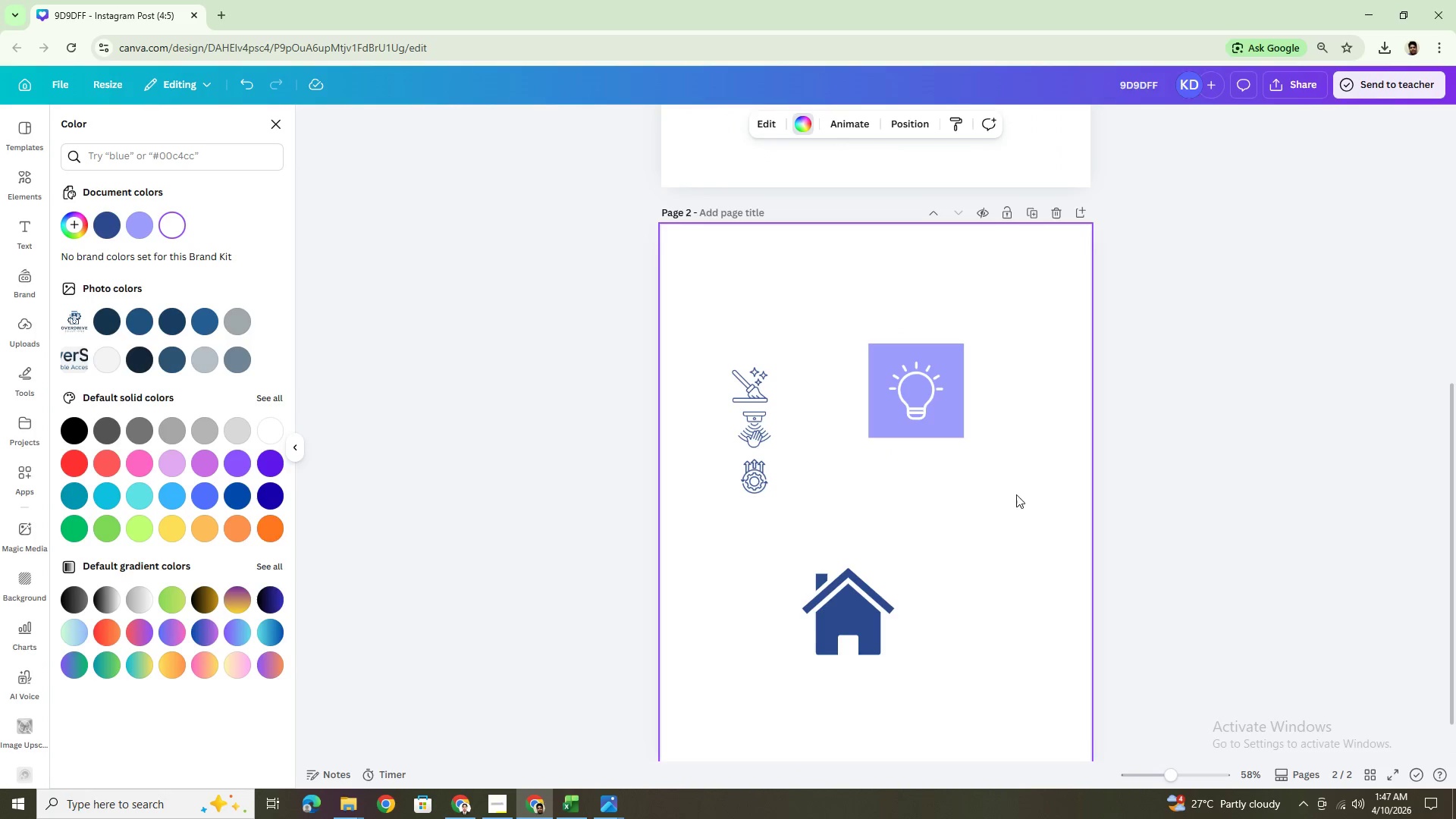 
left_click_drag(start_coordinate=[1017, 494], to_coordinate=[896, 330])
 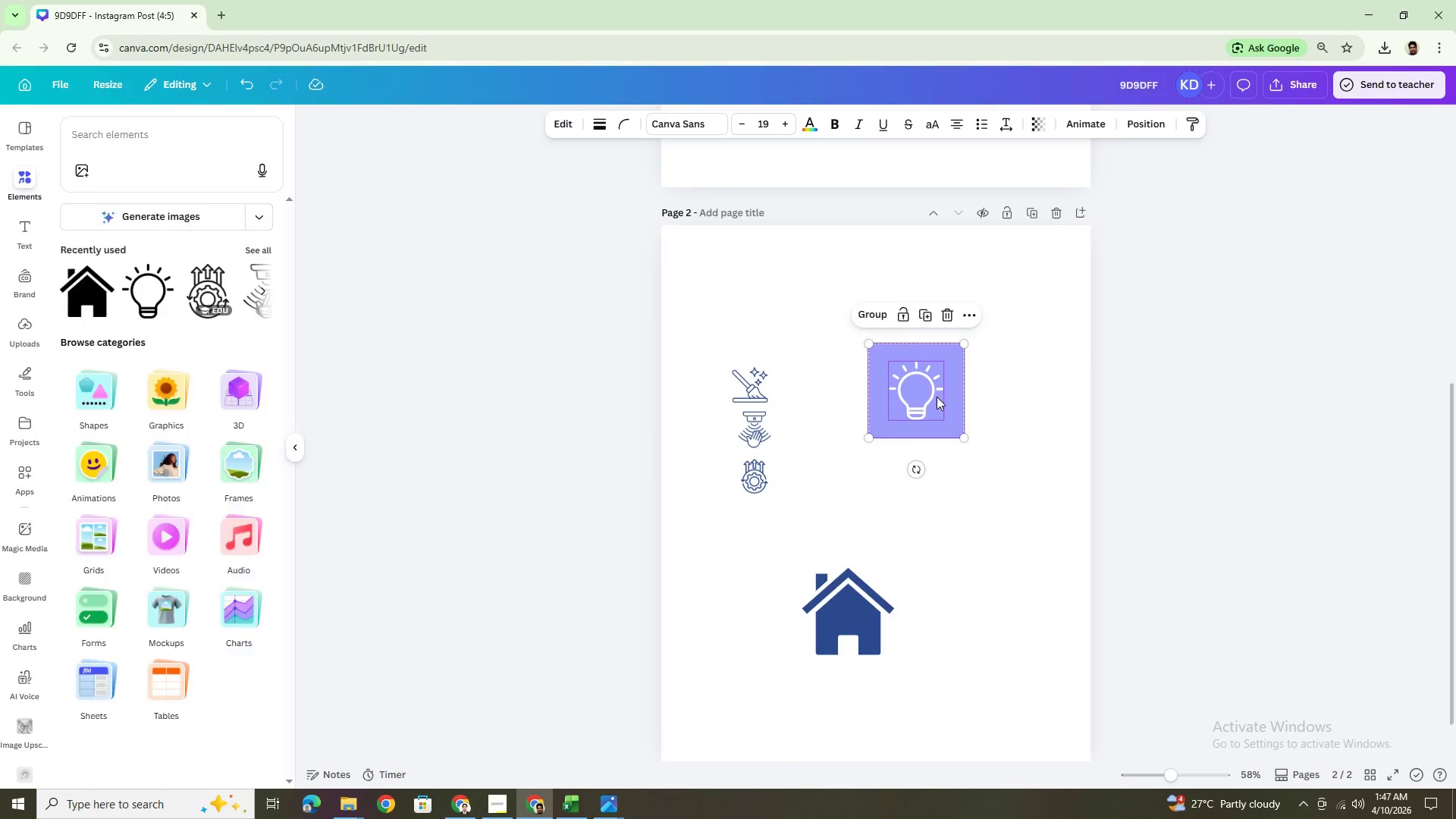 
left_click_drag(start_coordinate=[937, 397], to_coordinate=[863, 312])
 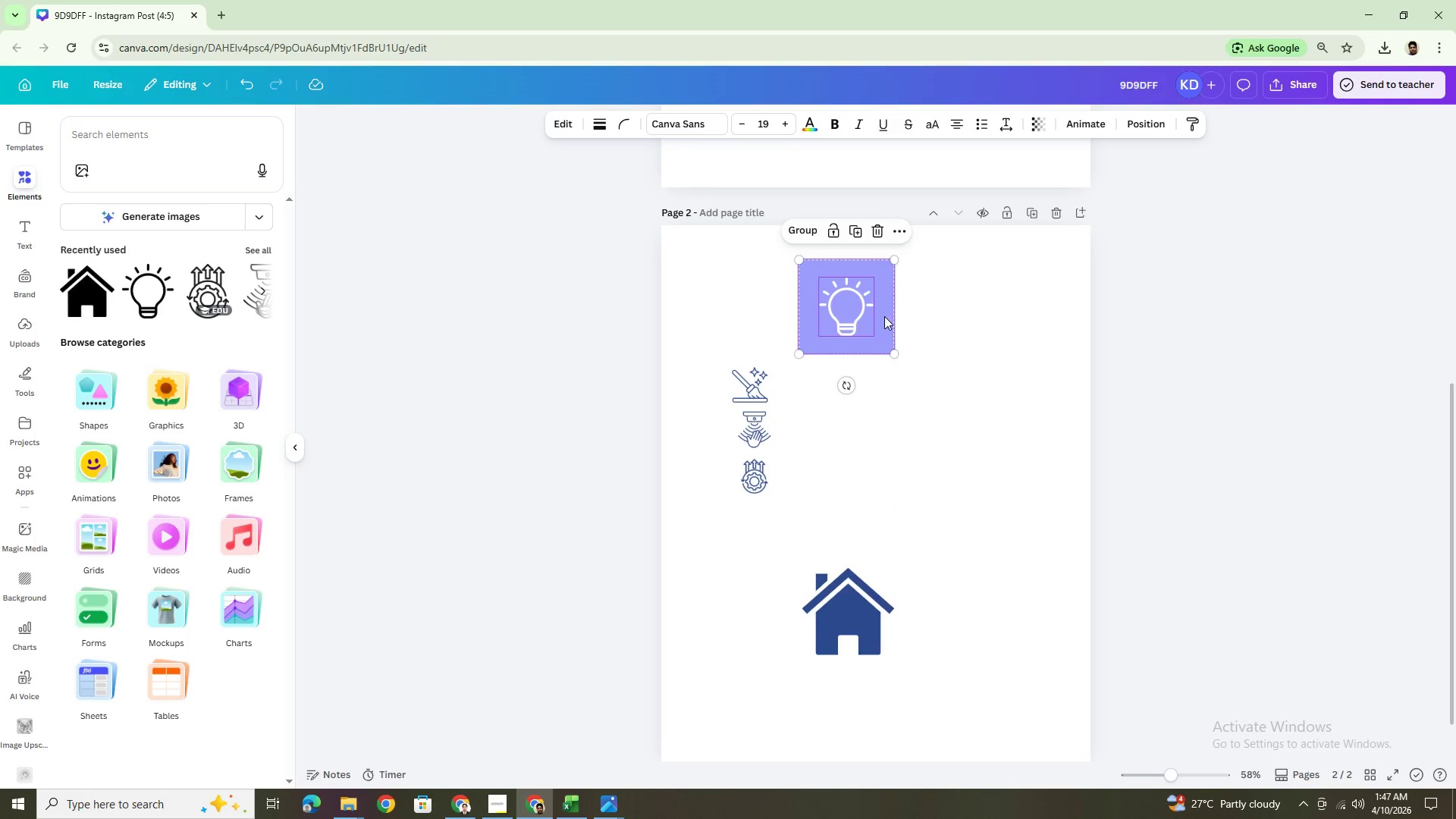 
left_click([884, 316])
 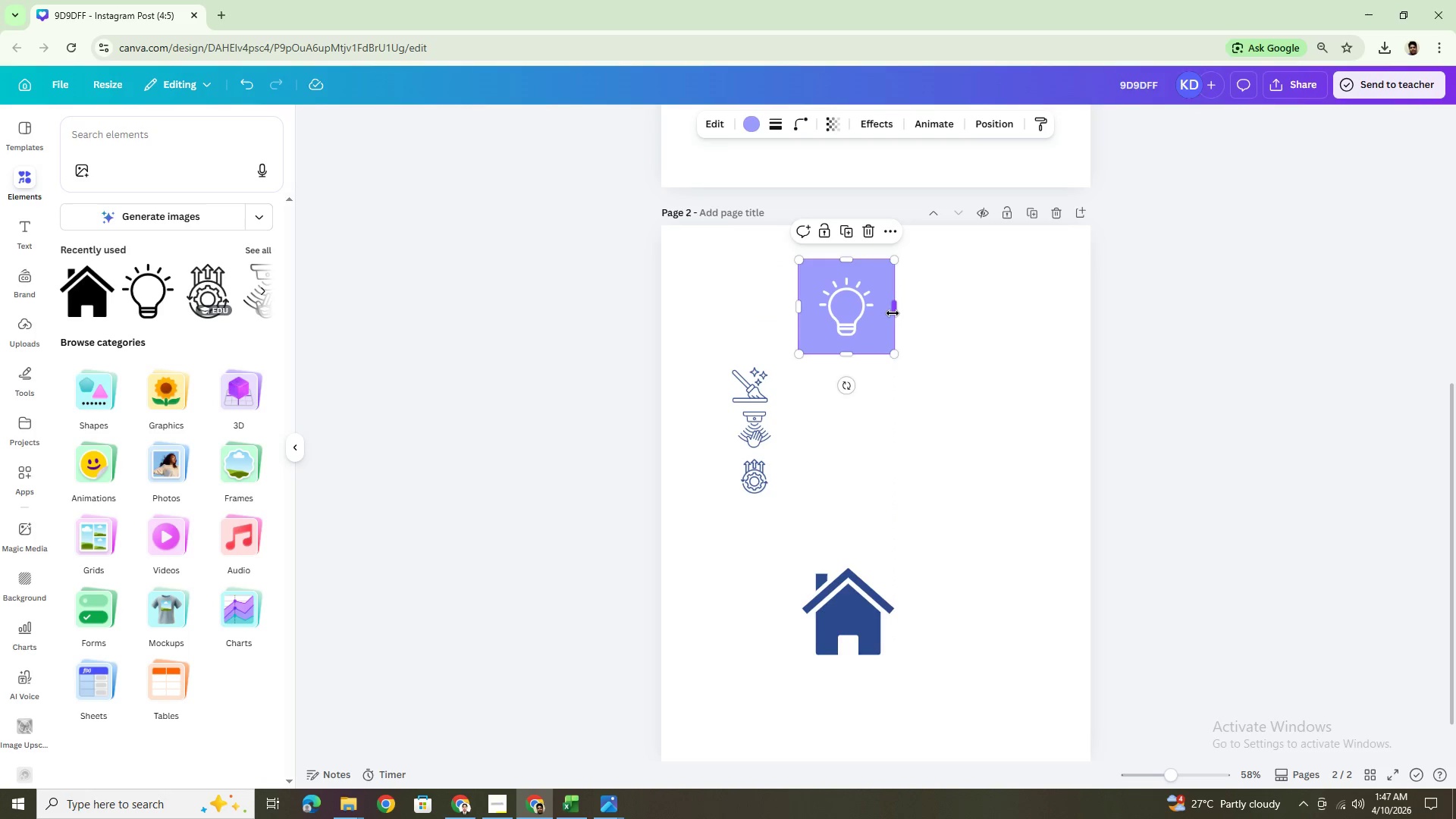 
left_click_drag(start_coordinate=[894, 312], to_coordinate=[914, 309])
 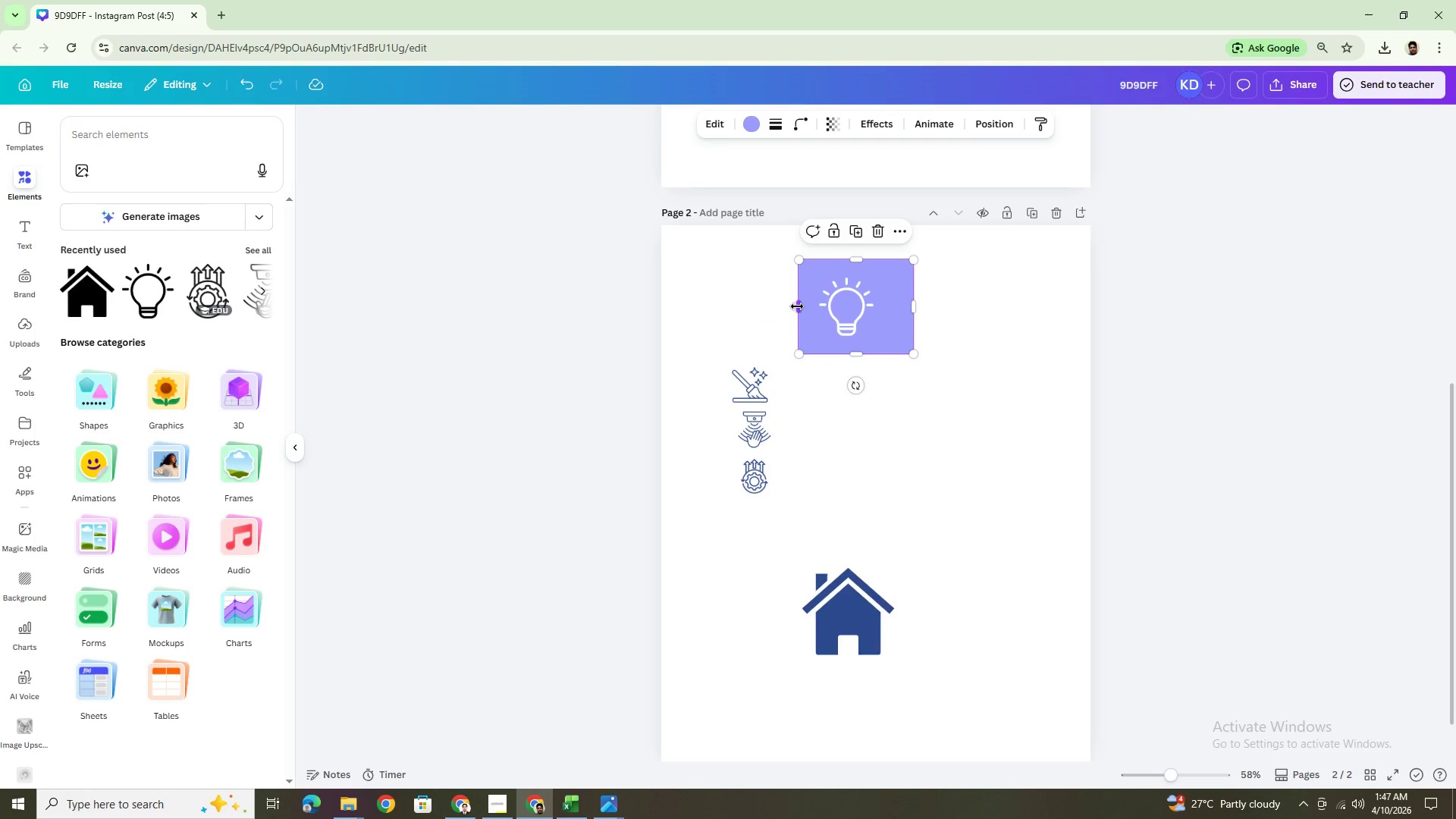 
left_click_drag(start_coordinate=[797, 306], to_coordinate=[778, 306])
 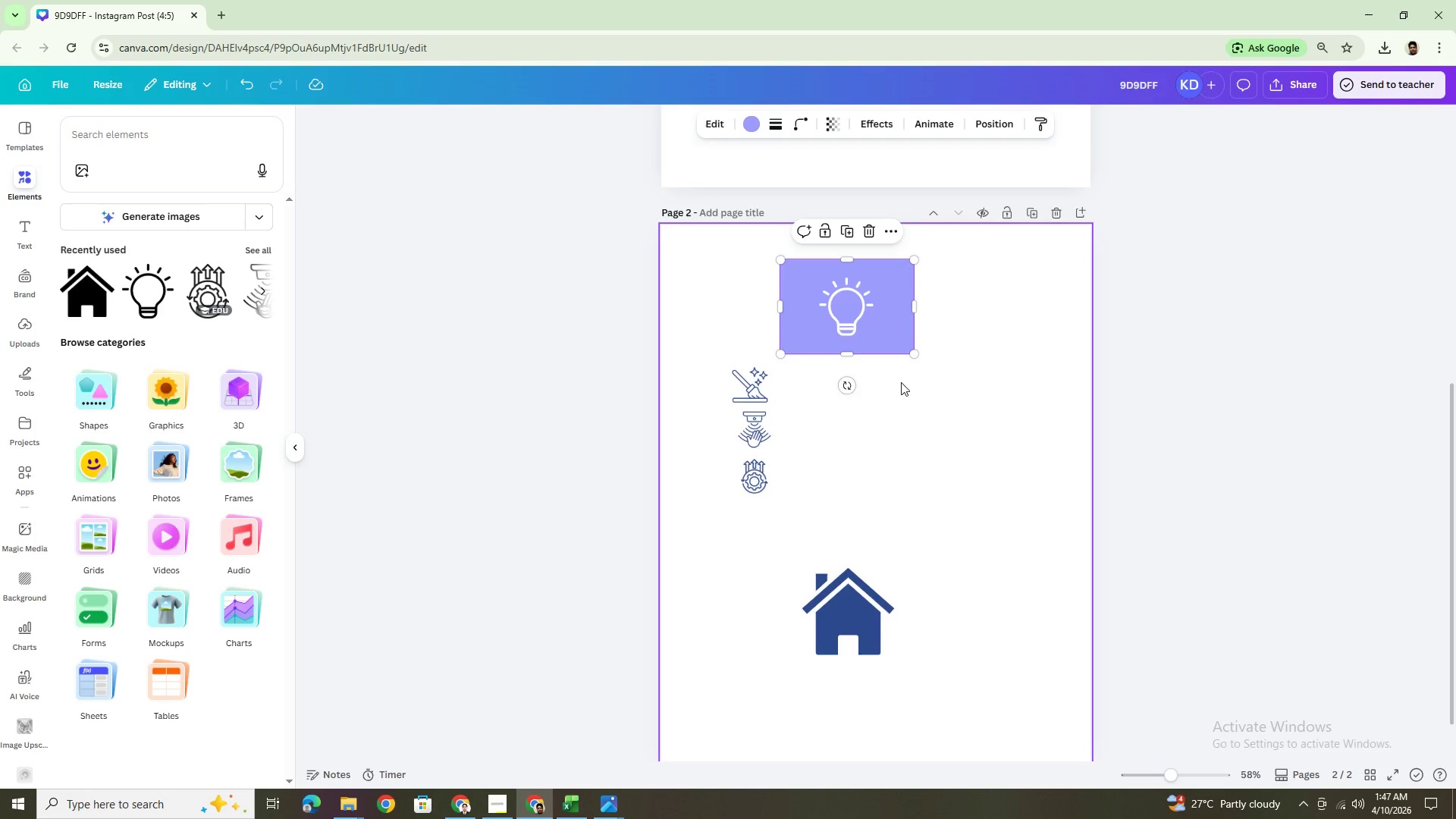 
wait(15.99)
 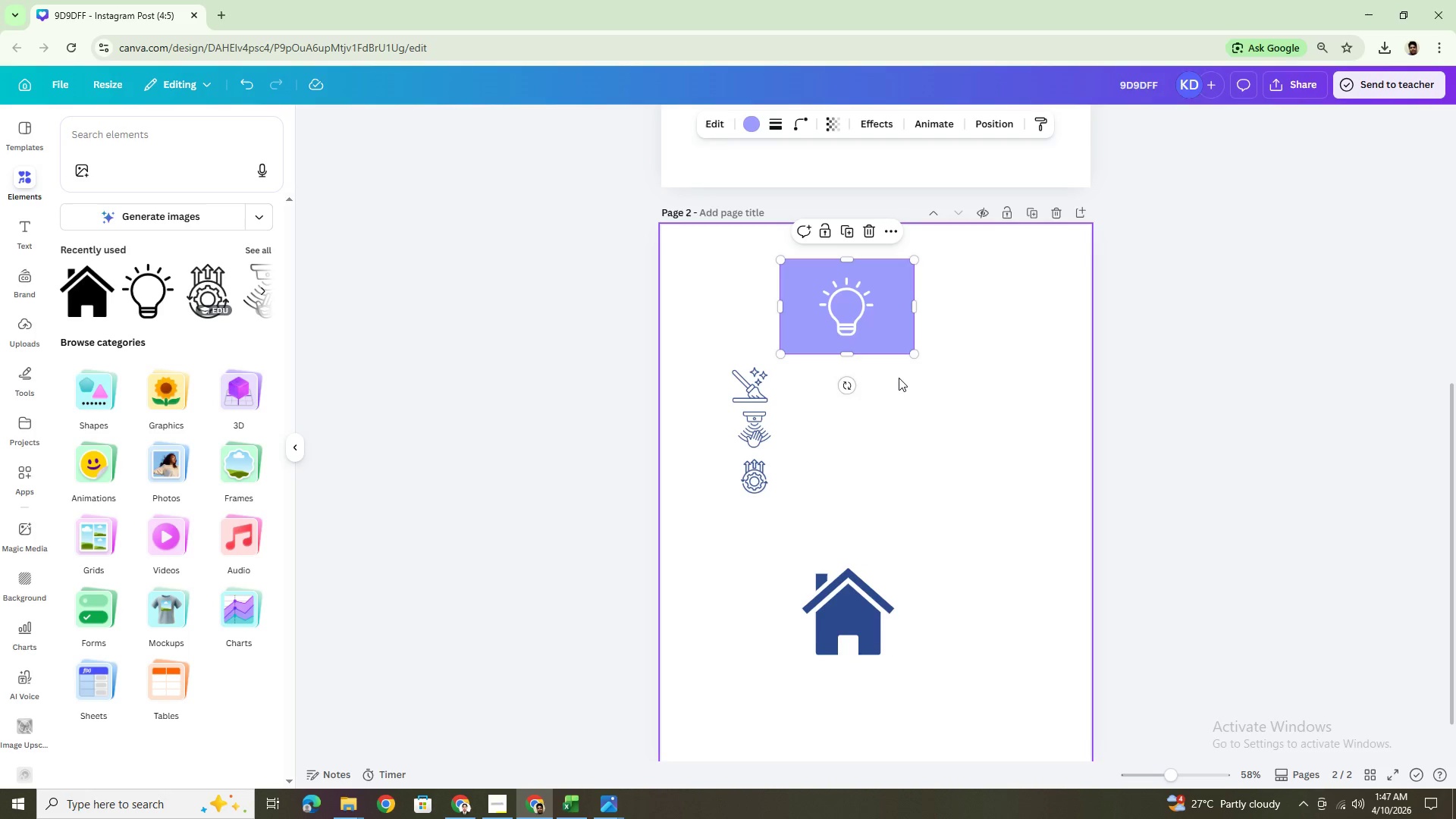 
key(Control+Z)
 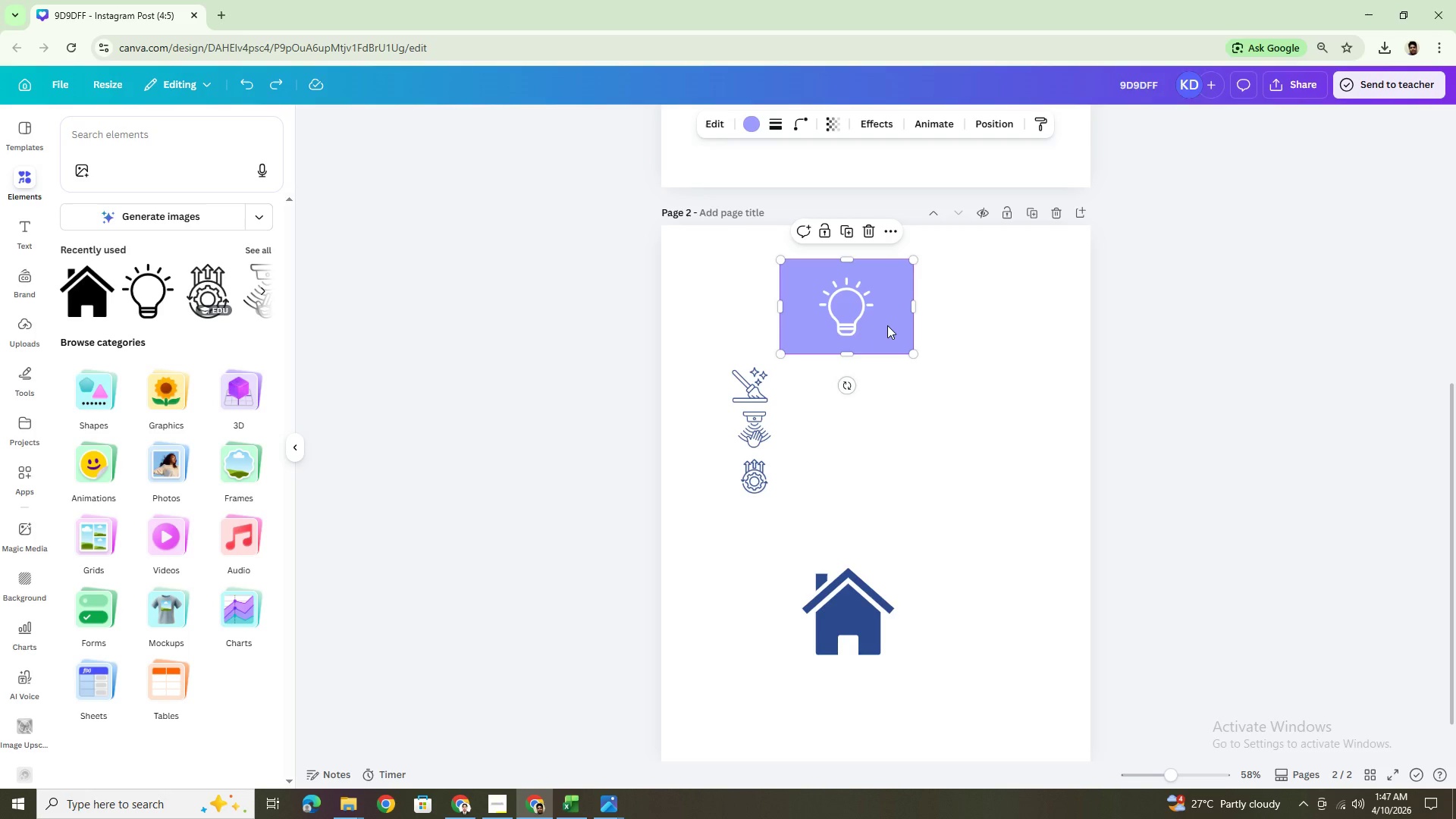 
left_click_drag(start_coordinate=[887, 325], to_coordinate=[1059, 488])
 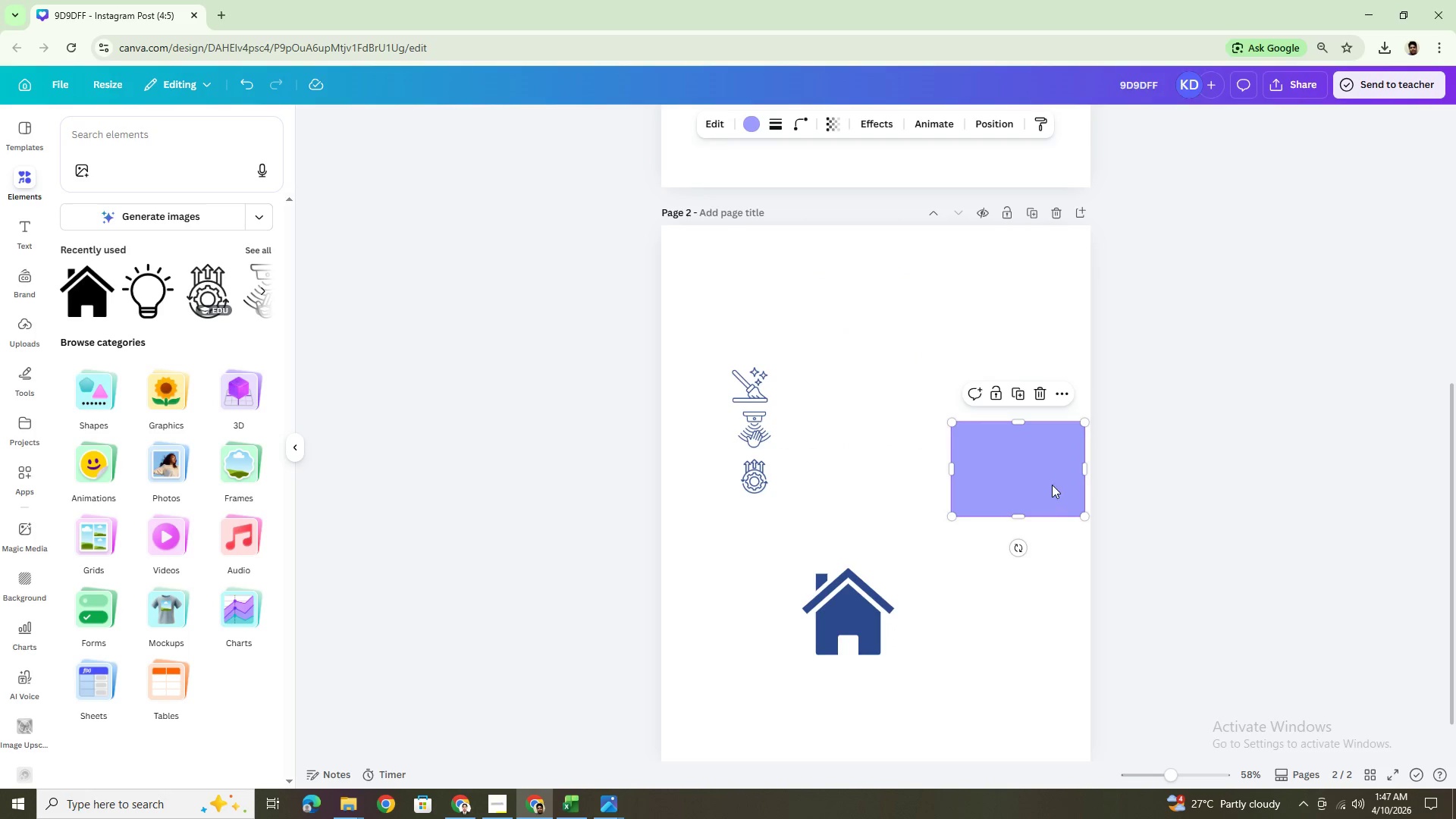 
key(Control+Z)
 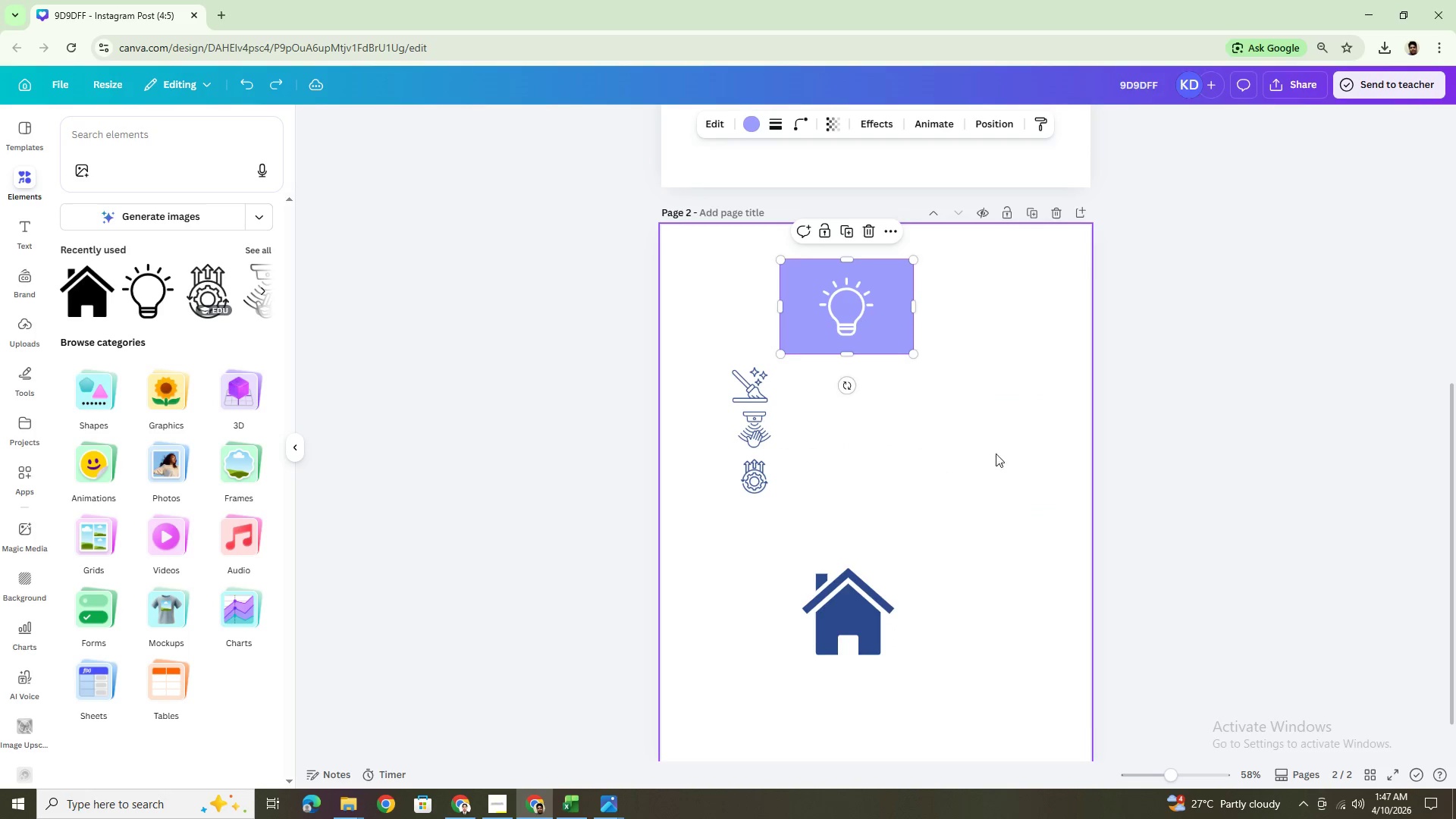 
key(Control+Z)
 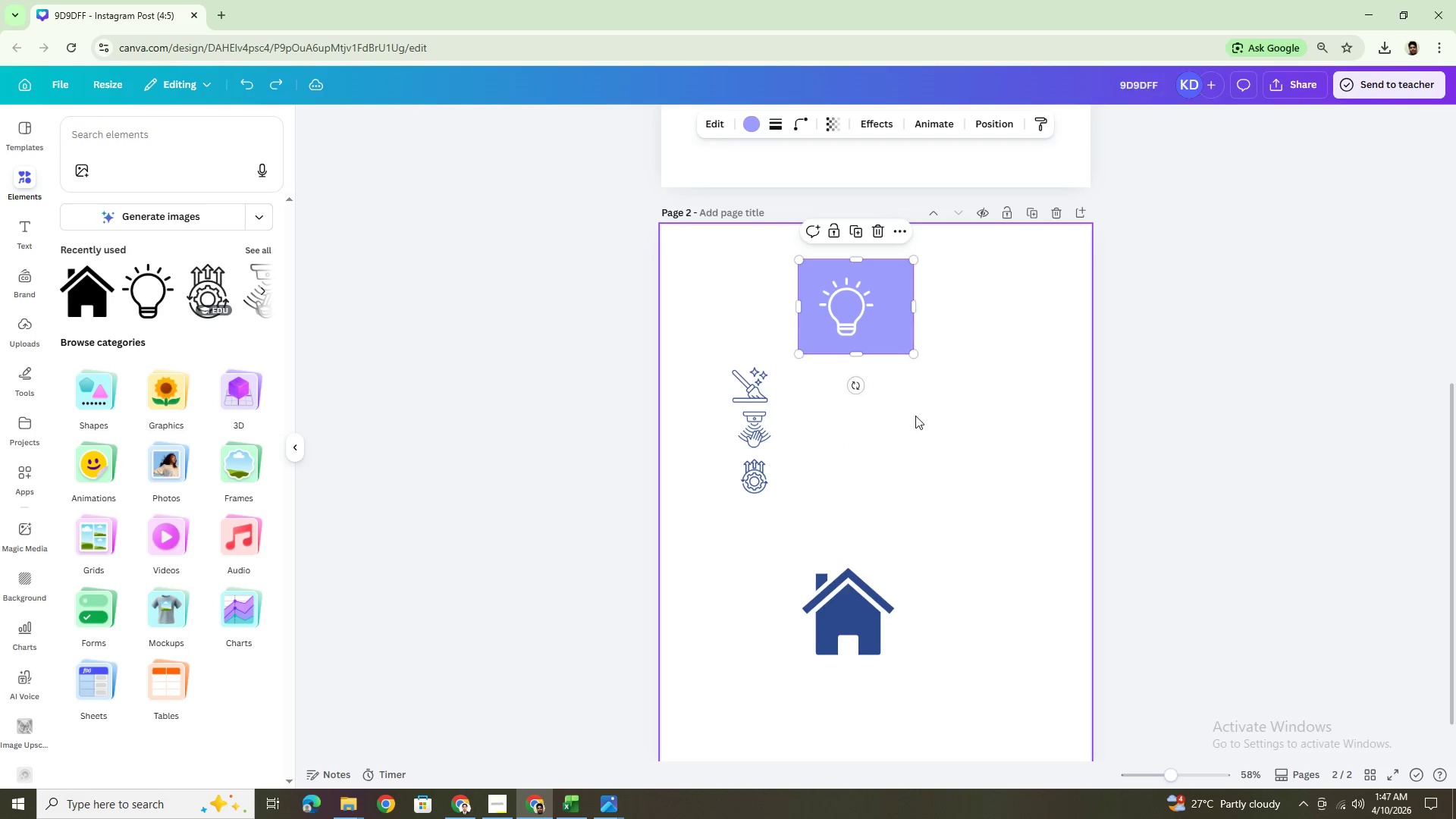 
key(Control+Z)
 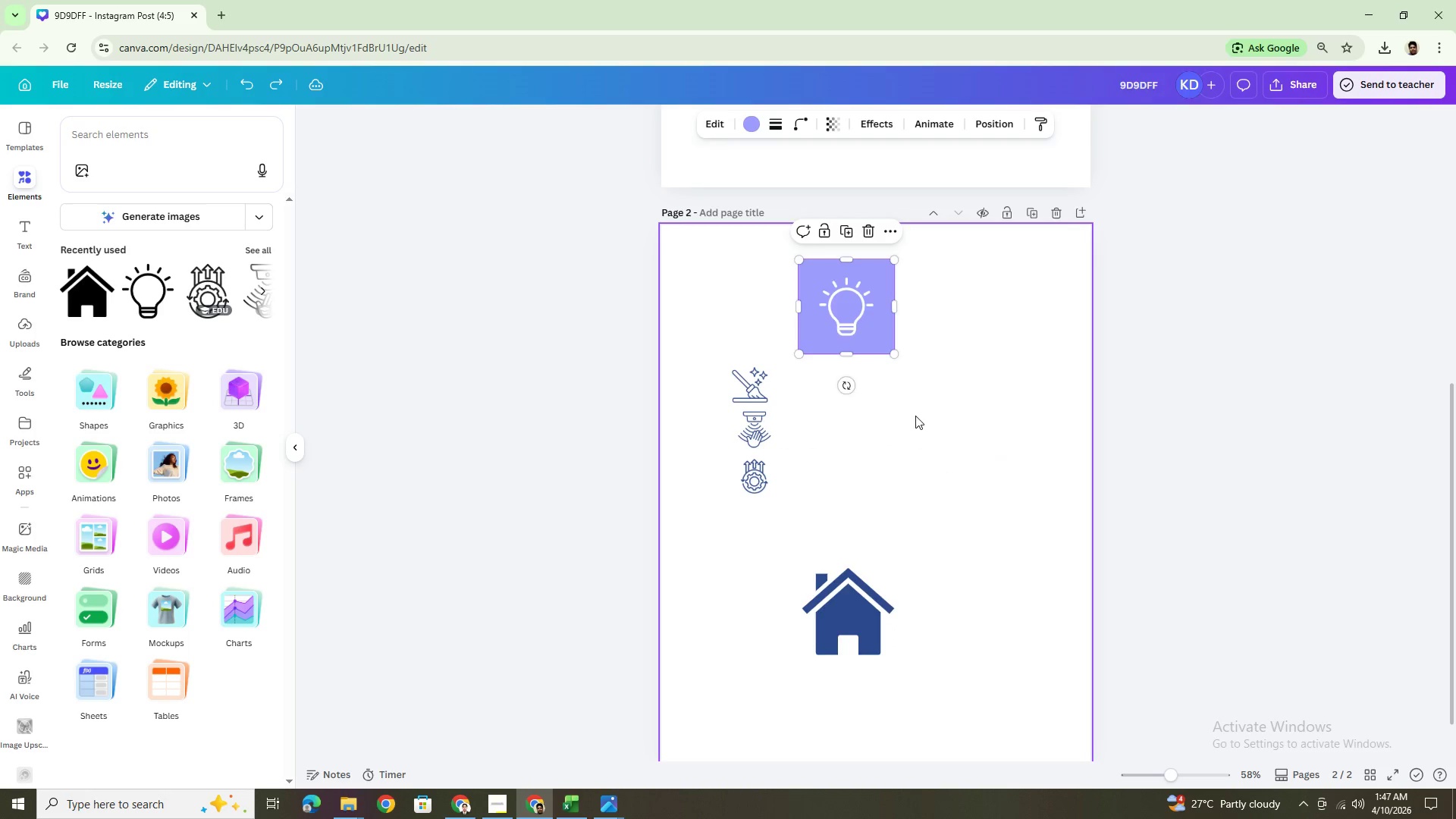 
key(Control+Z)
 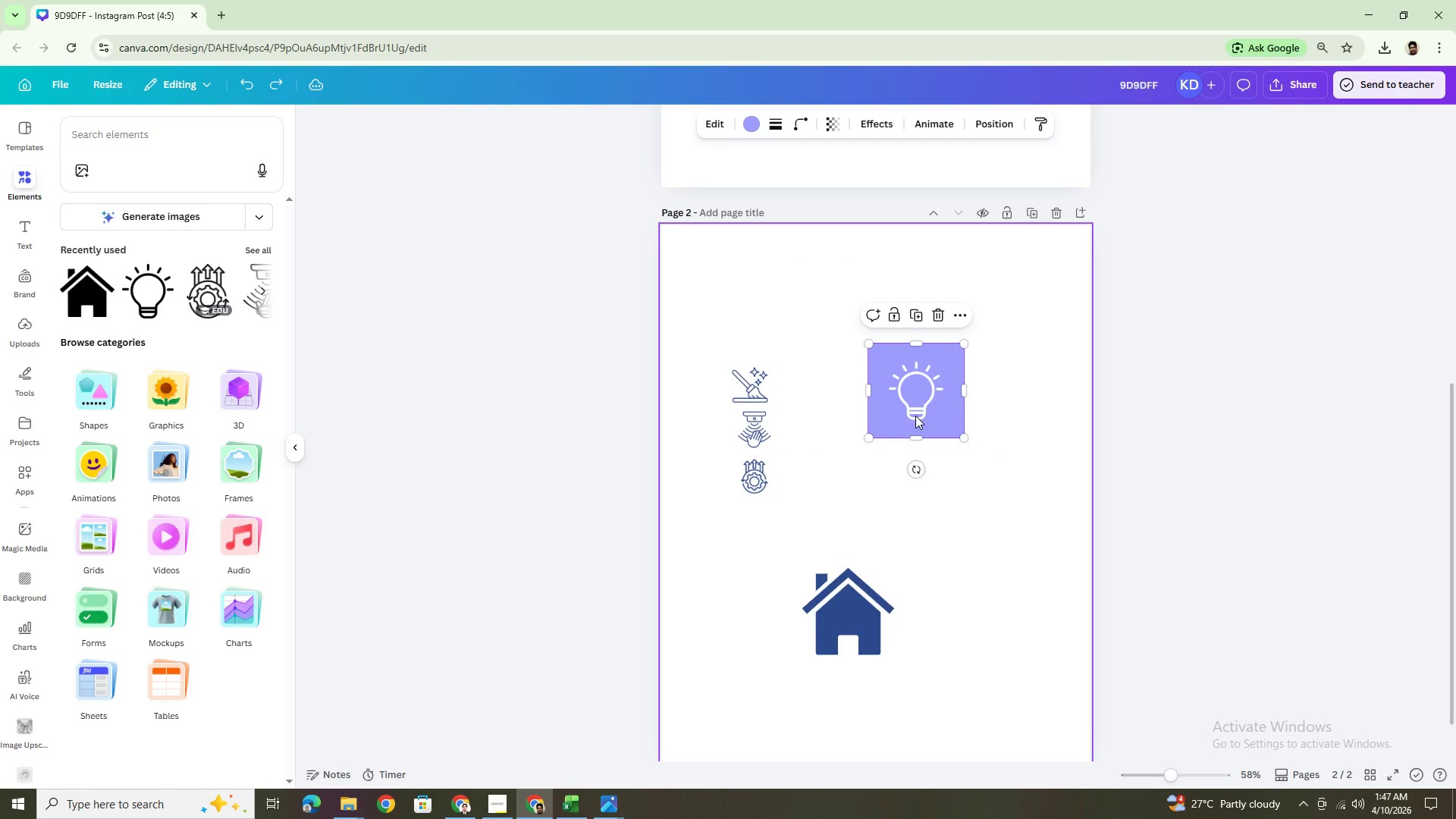 
key(Control+Z)
 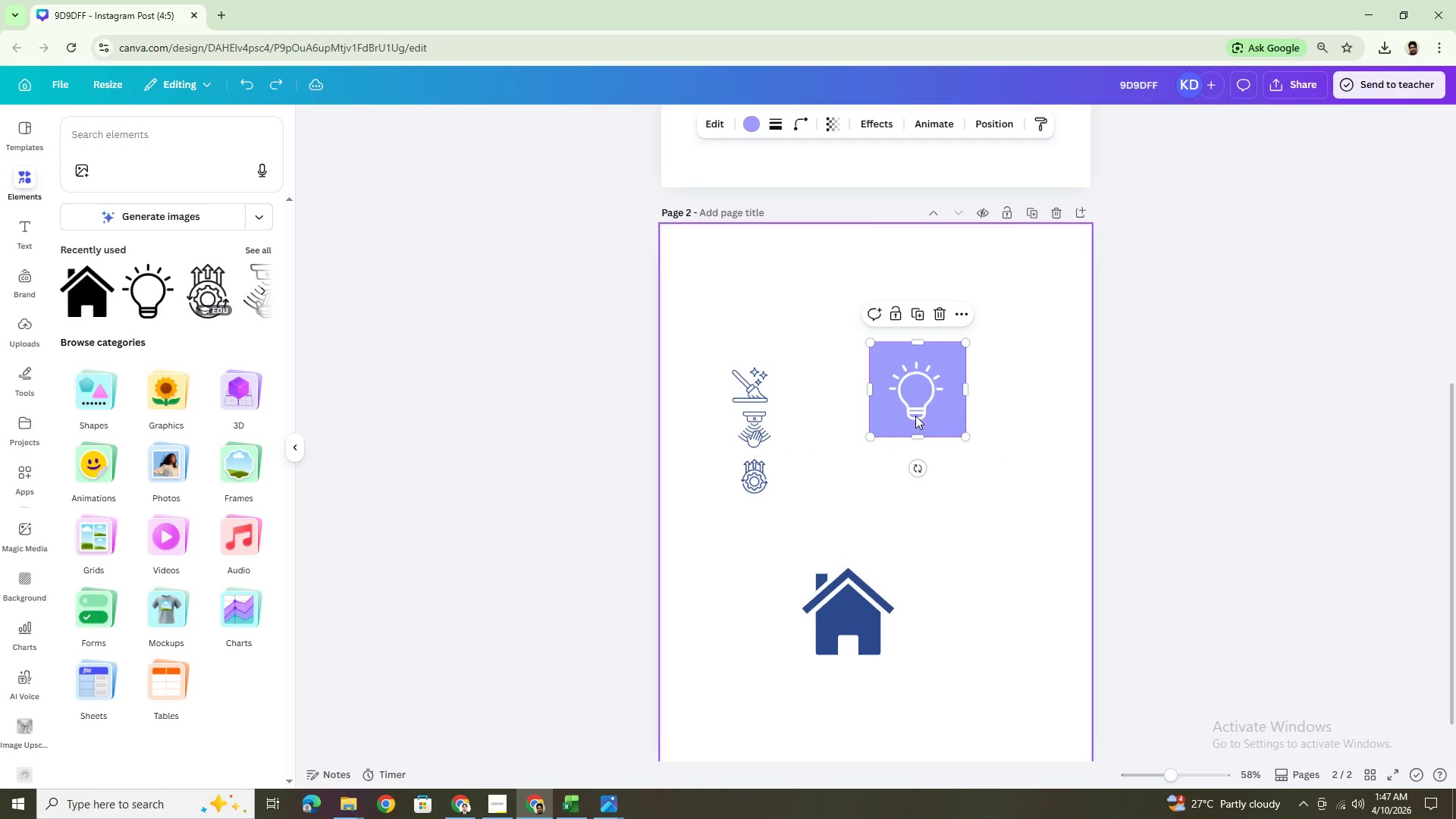 
key(Control+Z)
 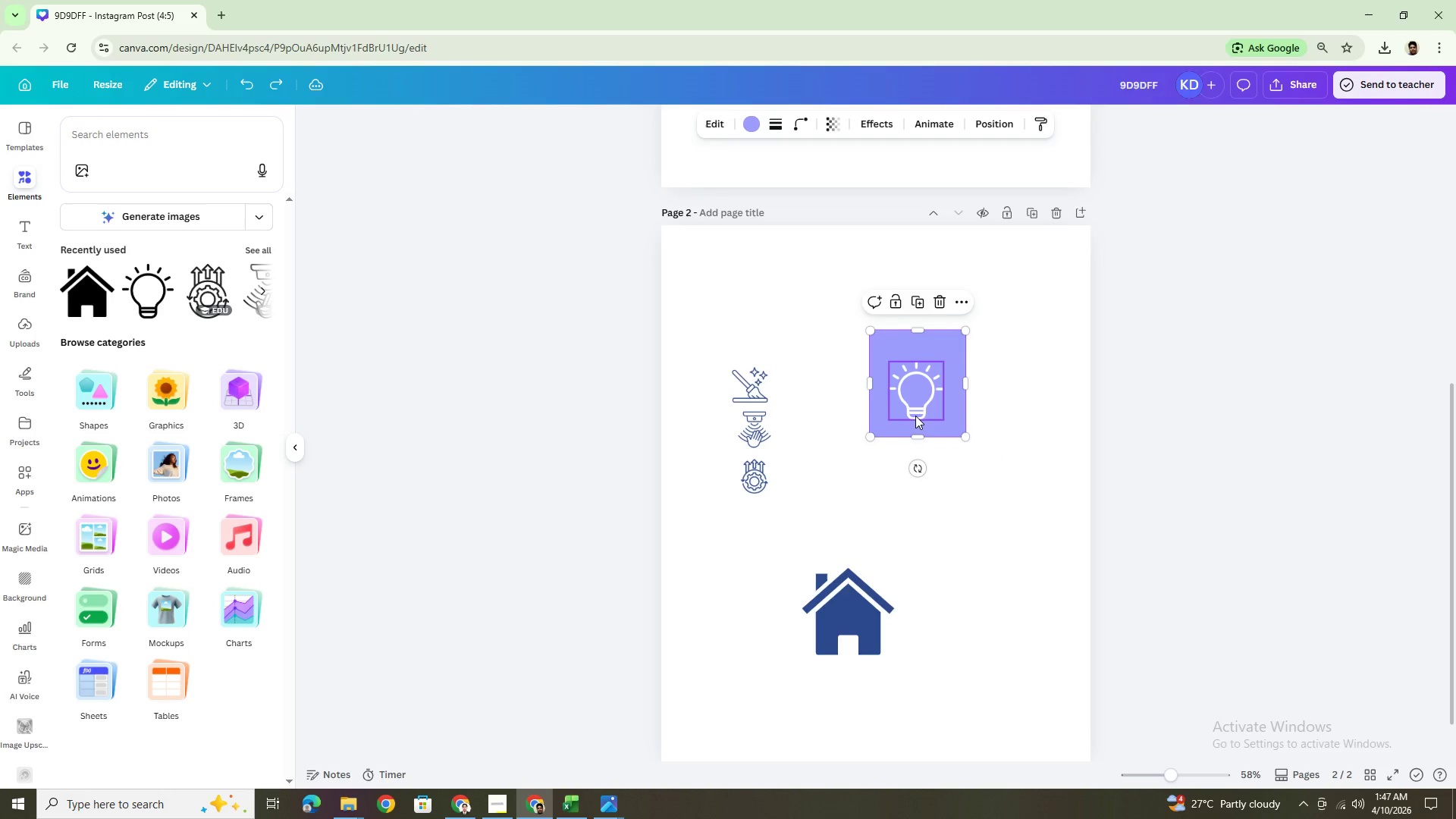 
key(Control+Z)
 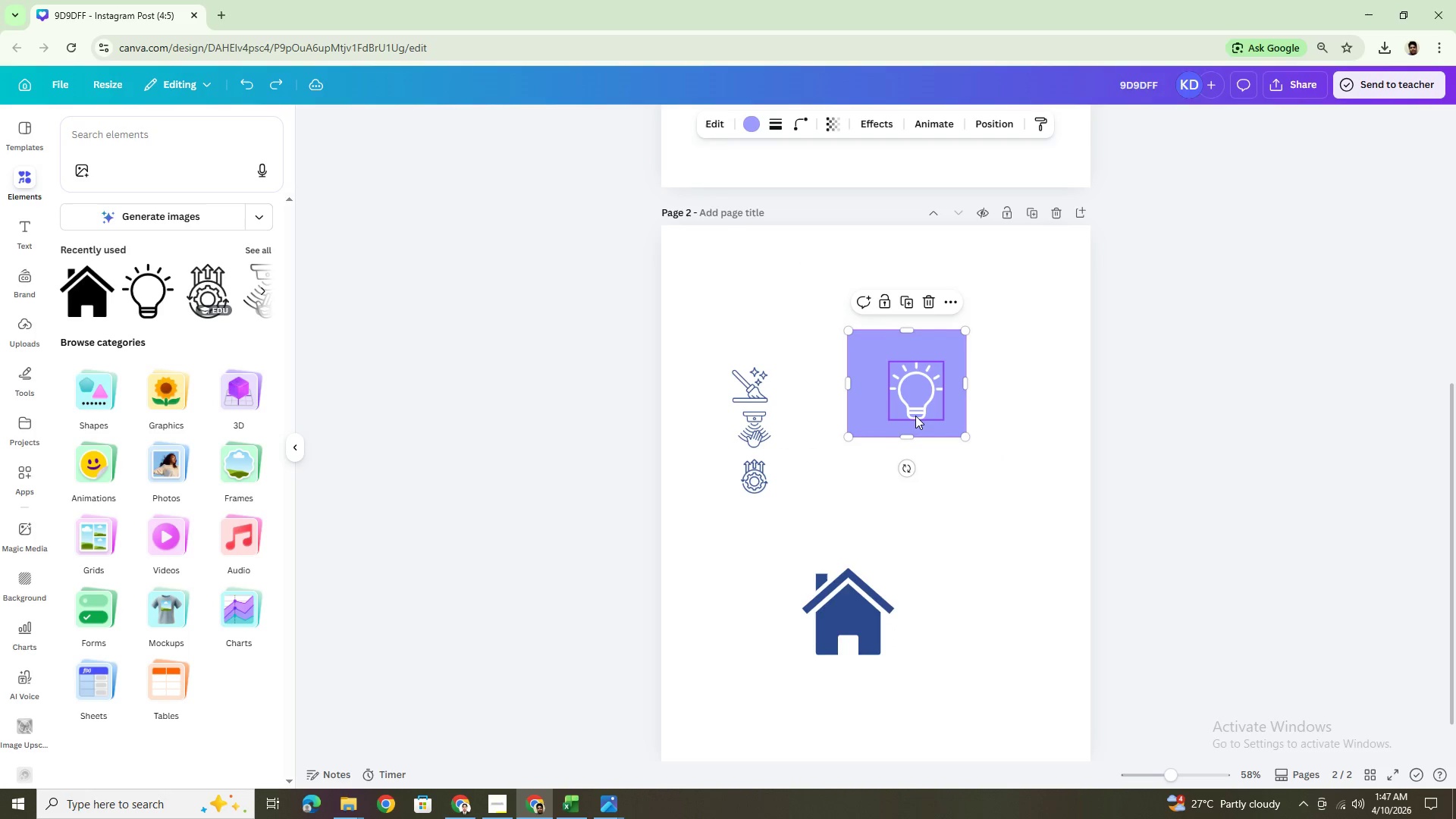 
key(Control+Z)
 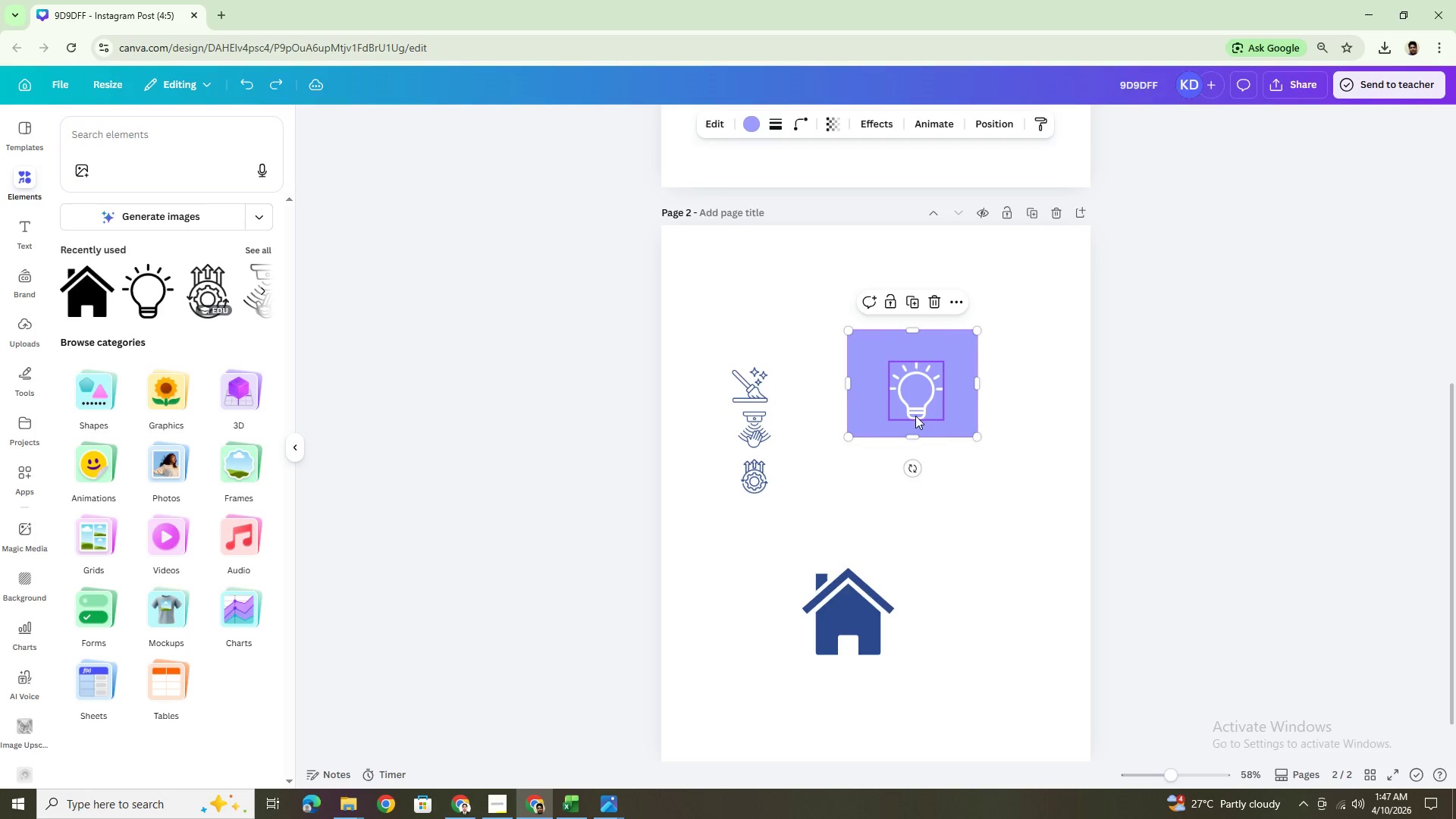 
key(Control+Z)
 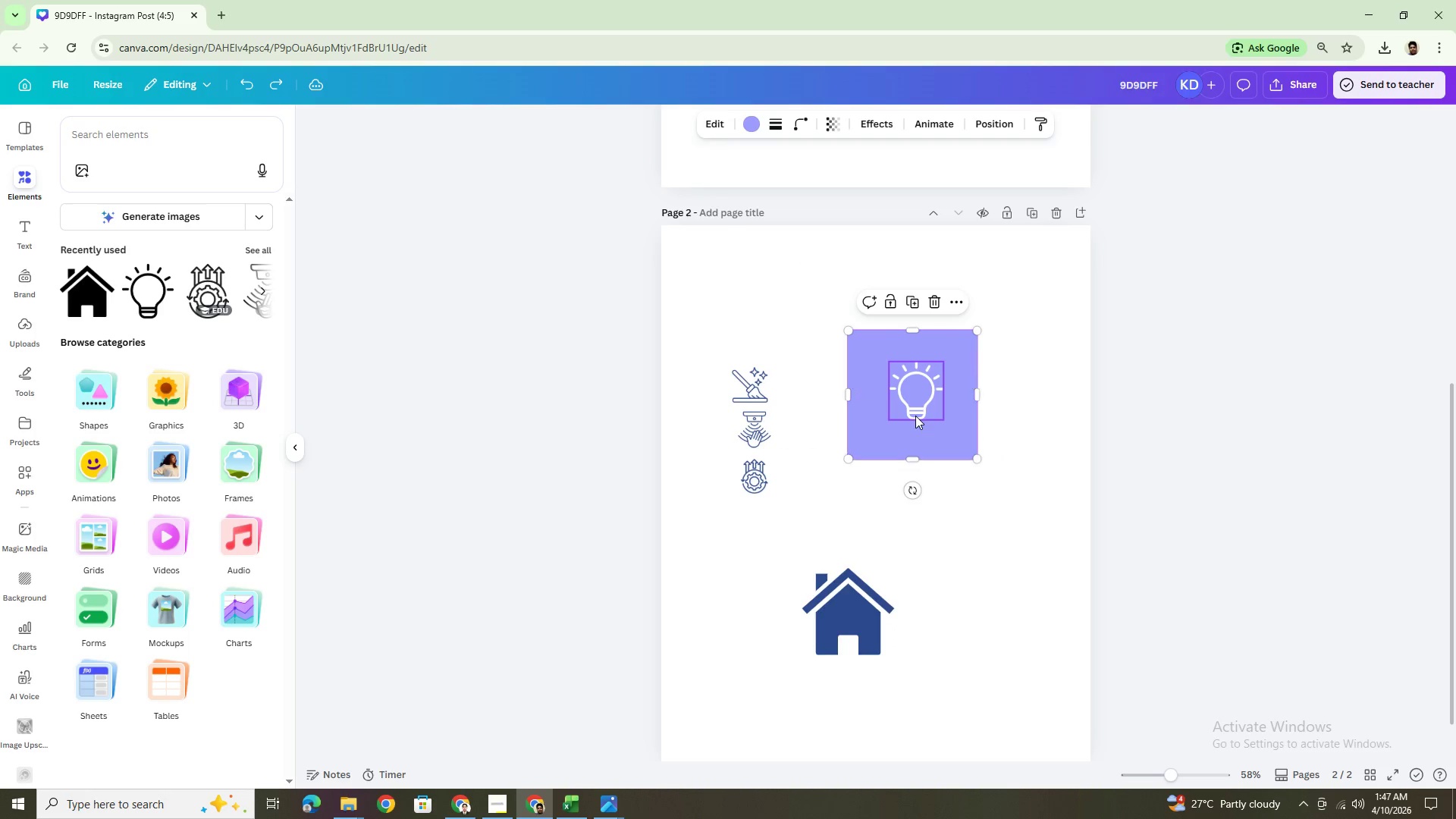 
key(Control+Z)
 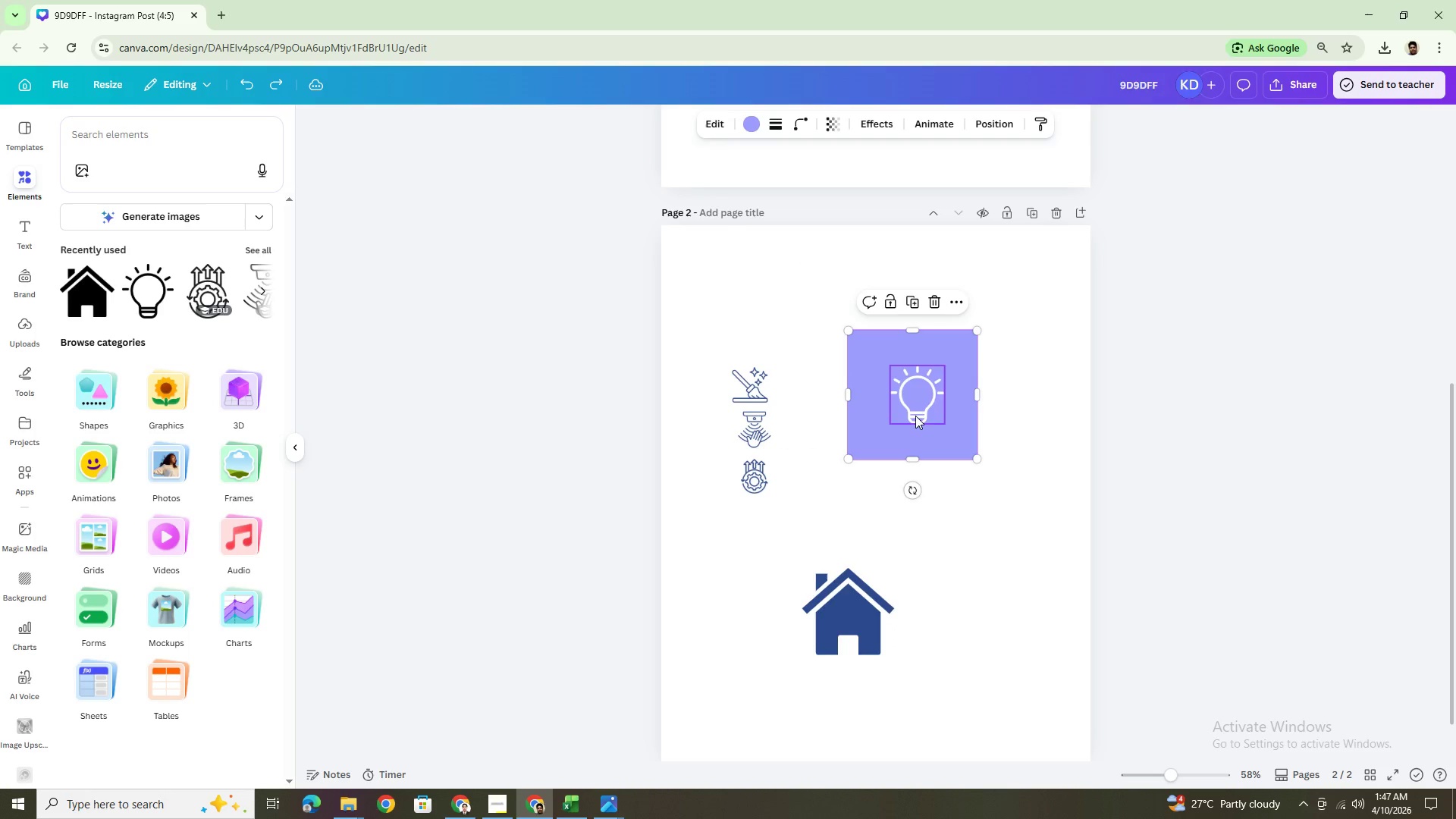 
key(Control+Z)
 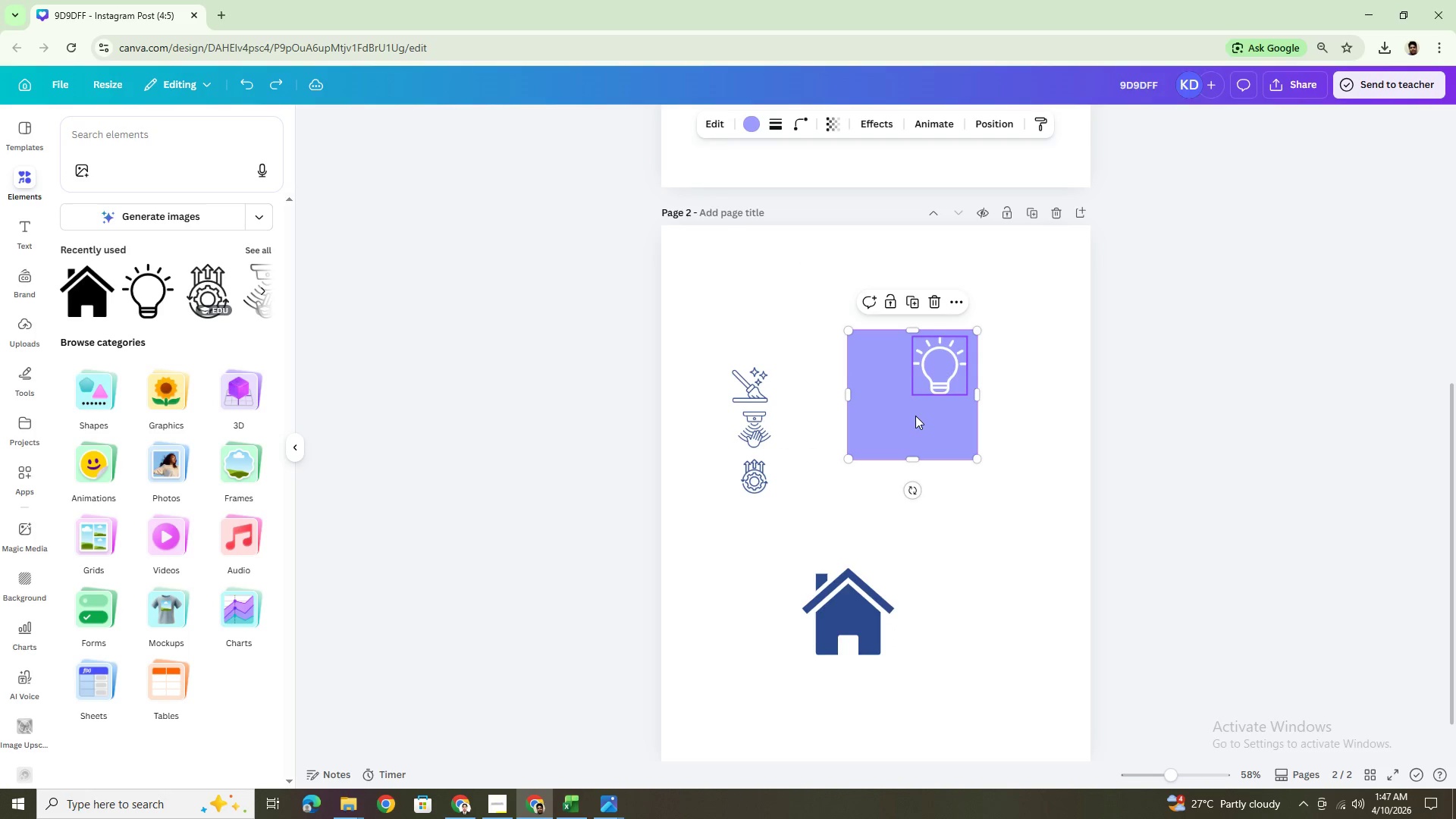 
key(Control+Z)
 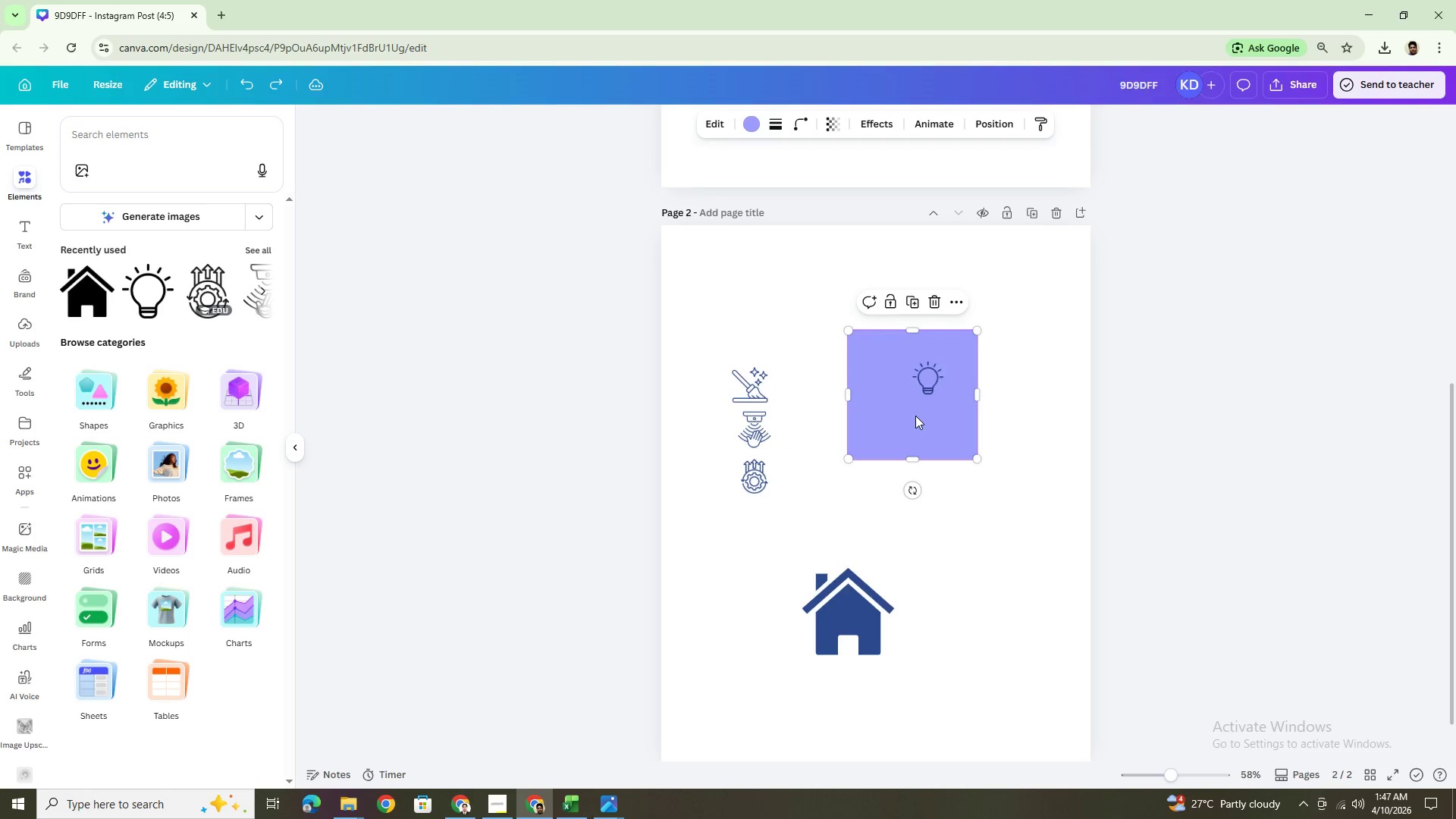 
key(Control+Z)
 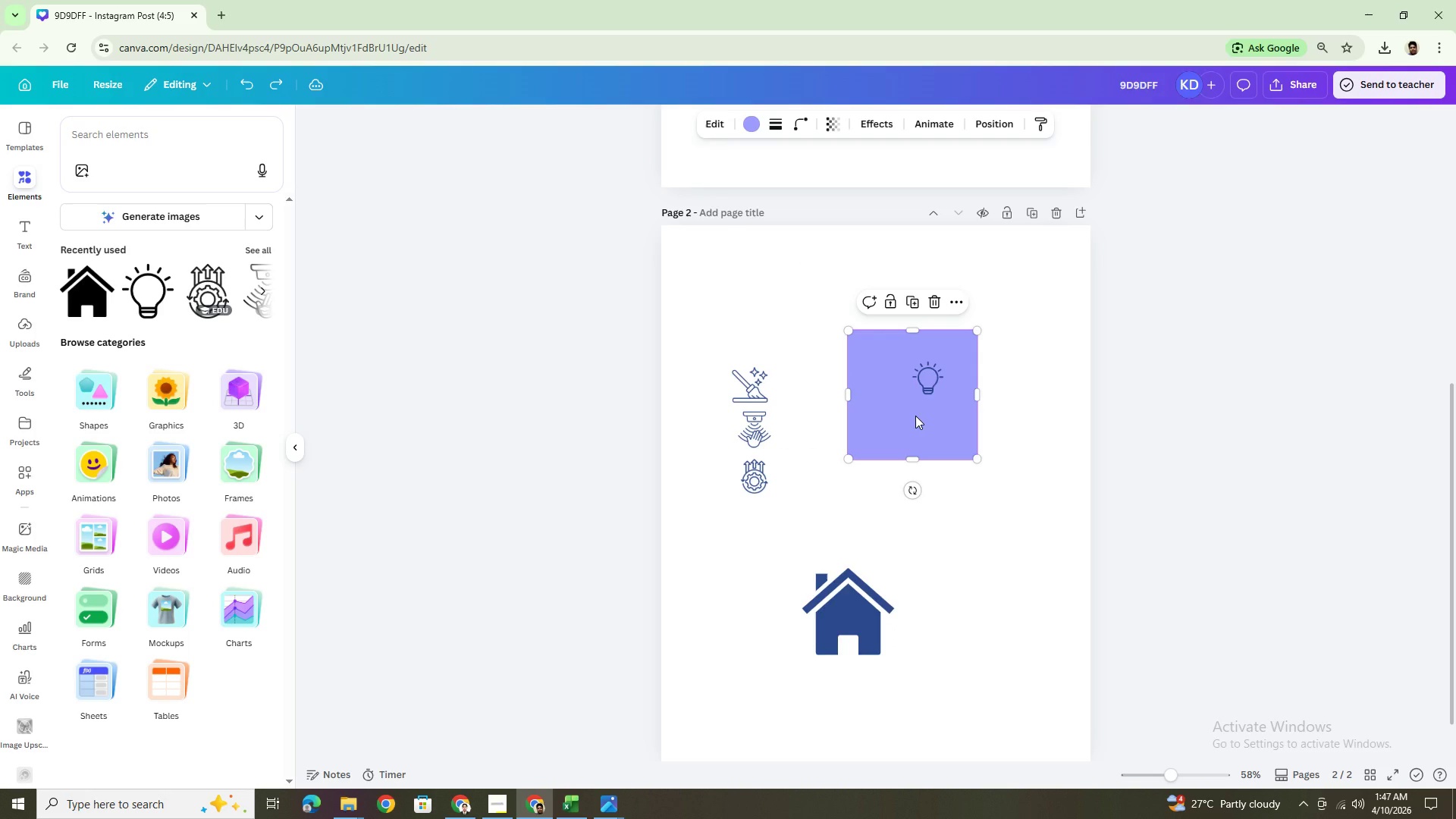 
key(Control+Z)
 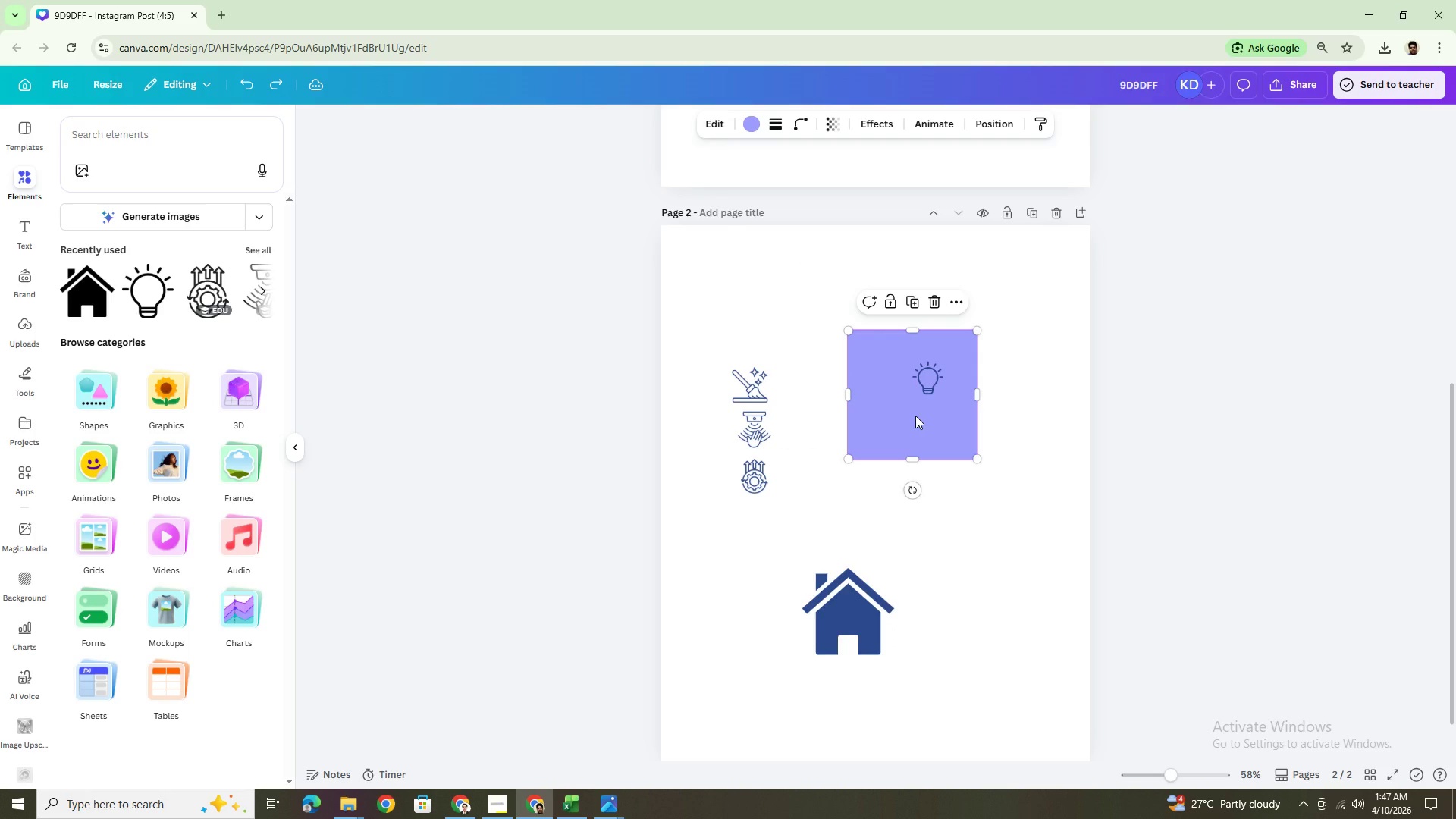 
key(Control+Z)
 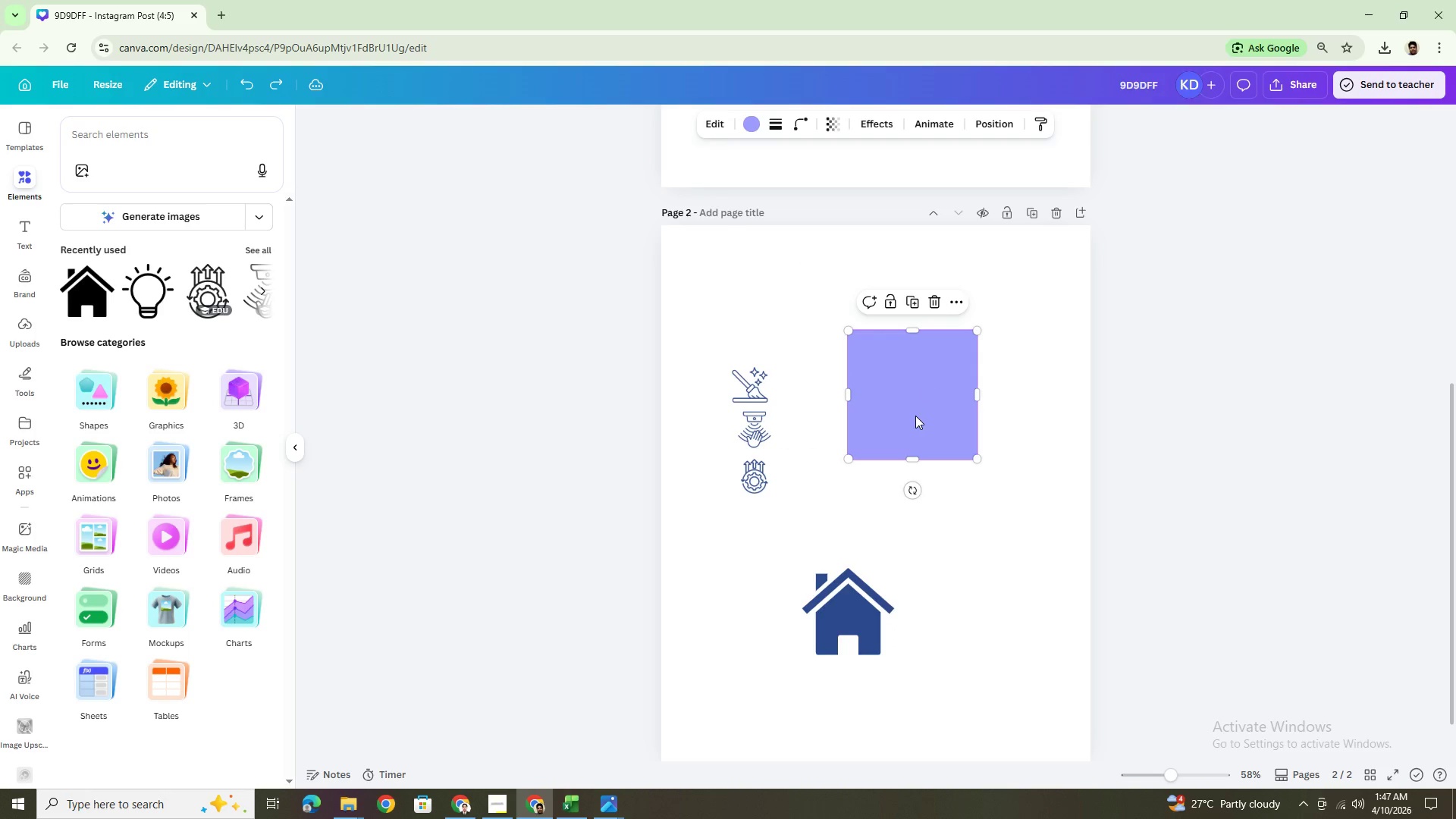 
key(Control+Z)
 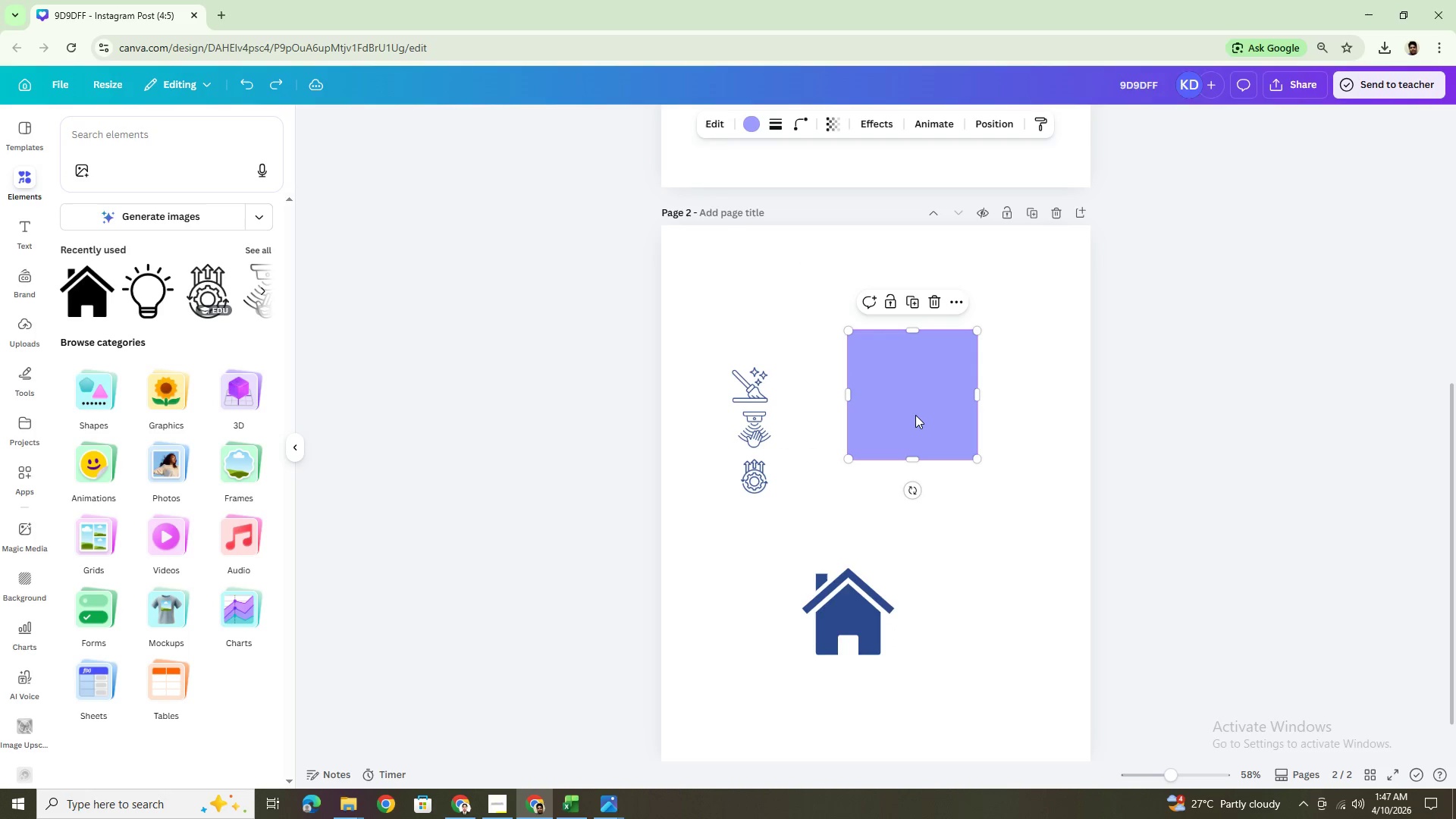 
key(Control+Z)
 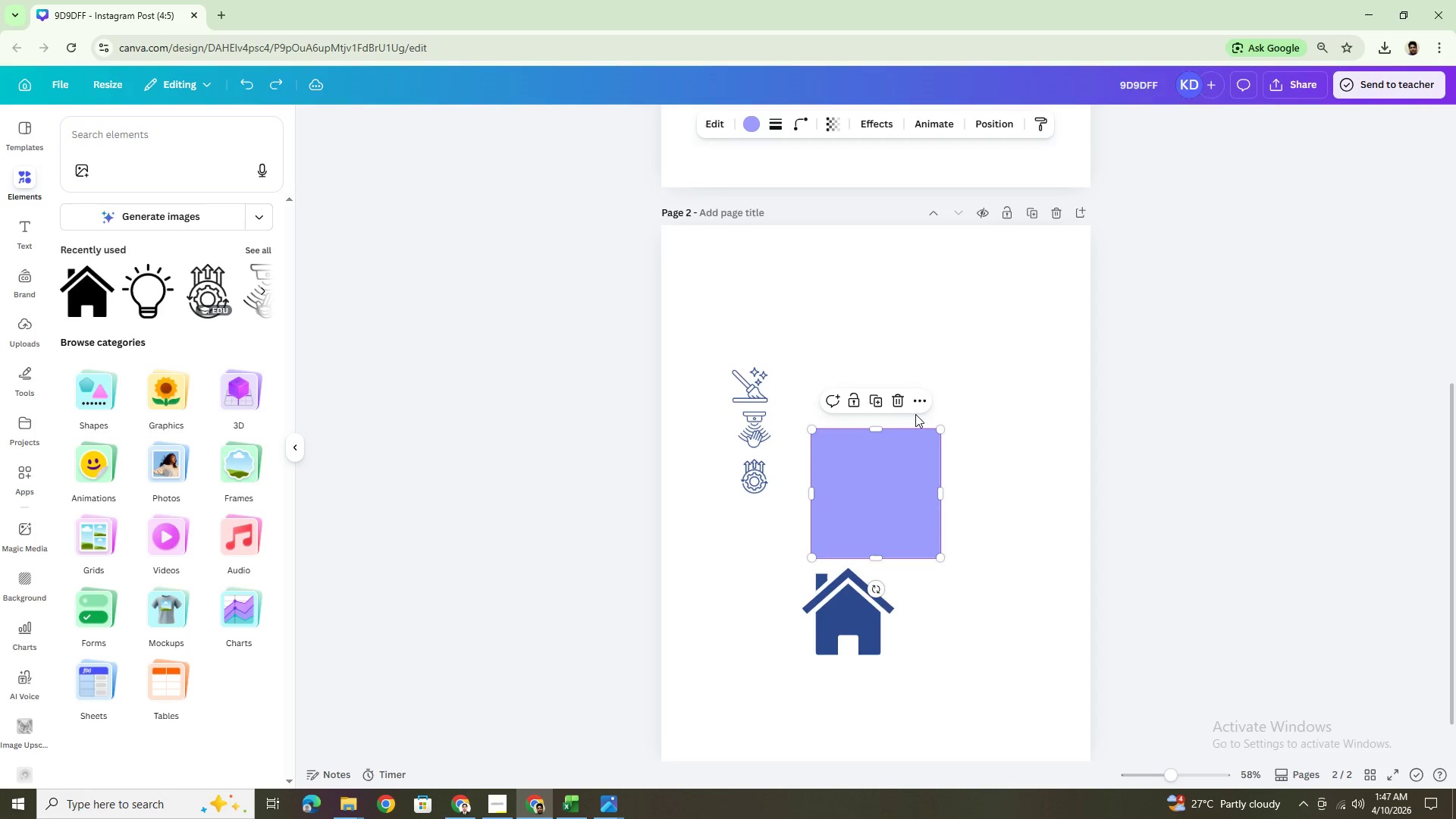 
key(Control+Z)
 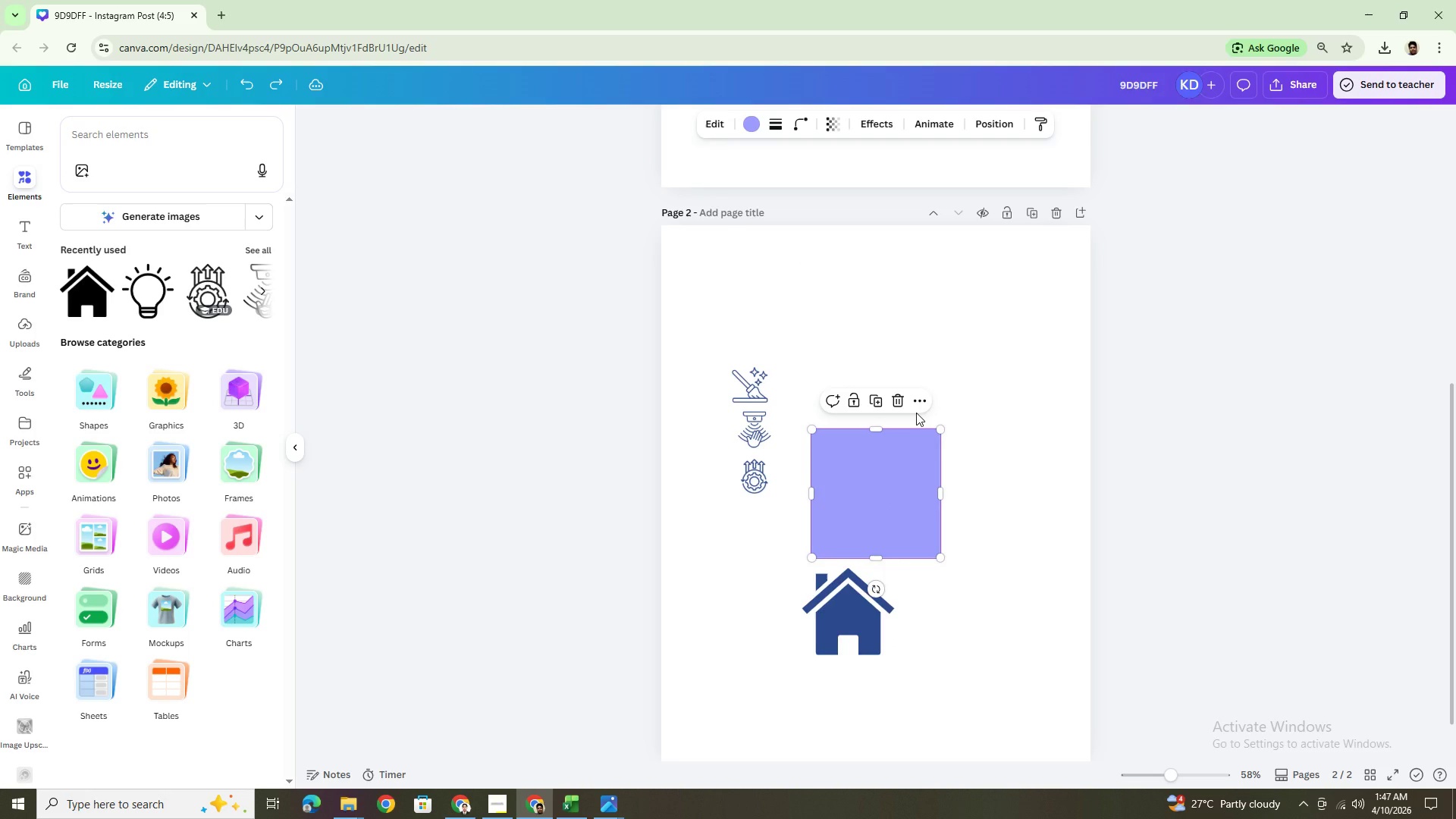 
key(Control+Z)
 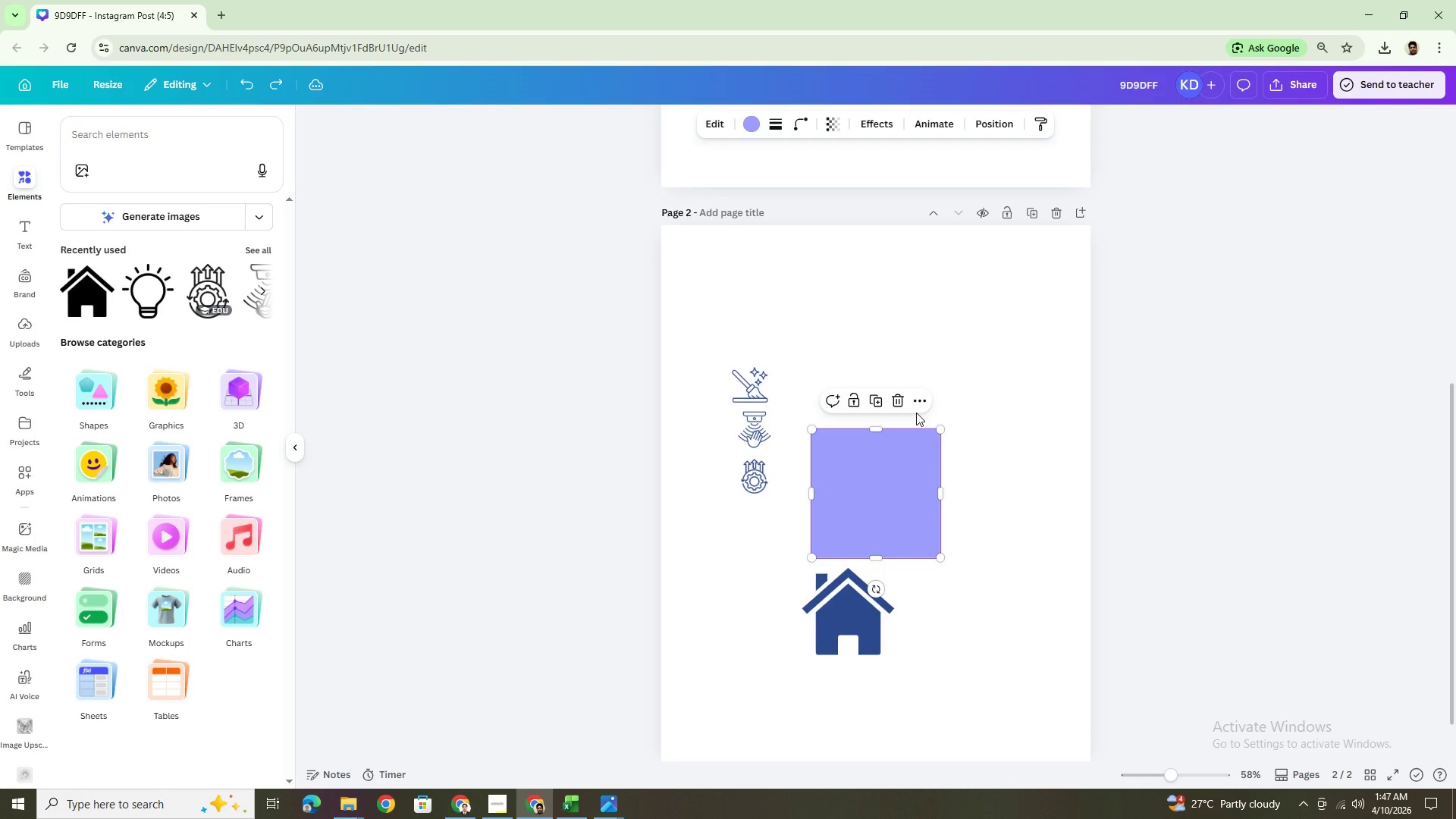 
key(Control+Z)
 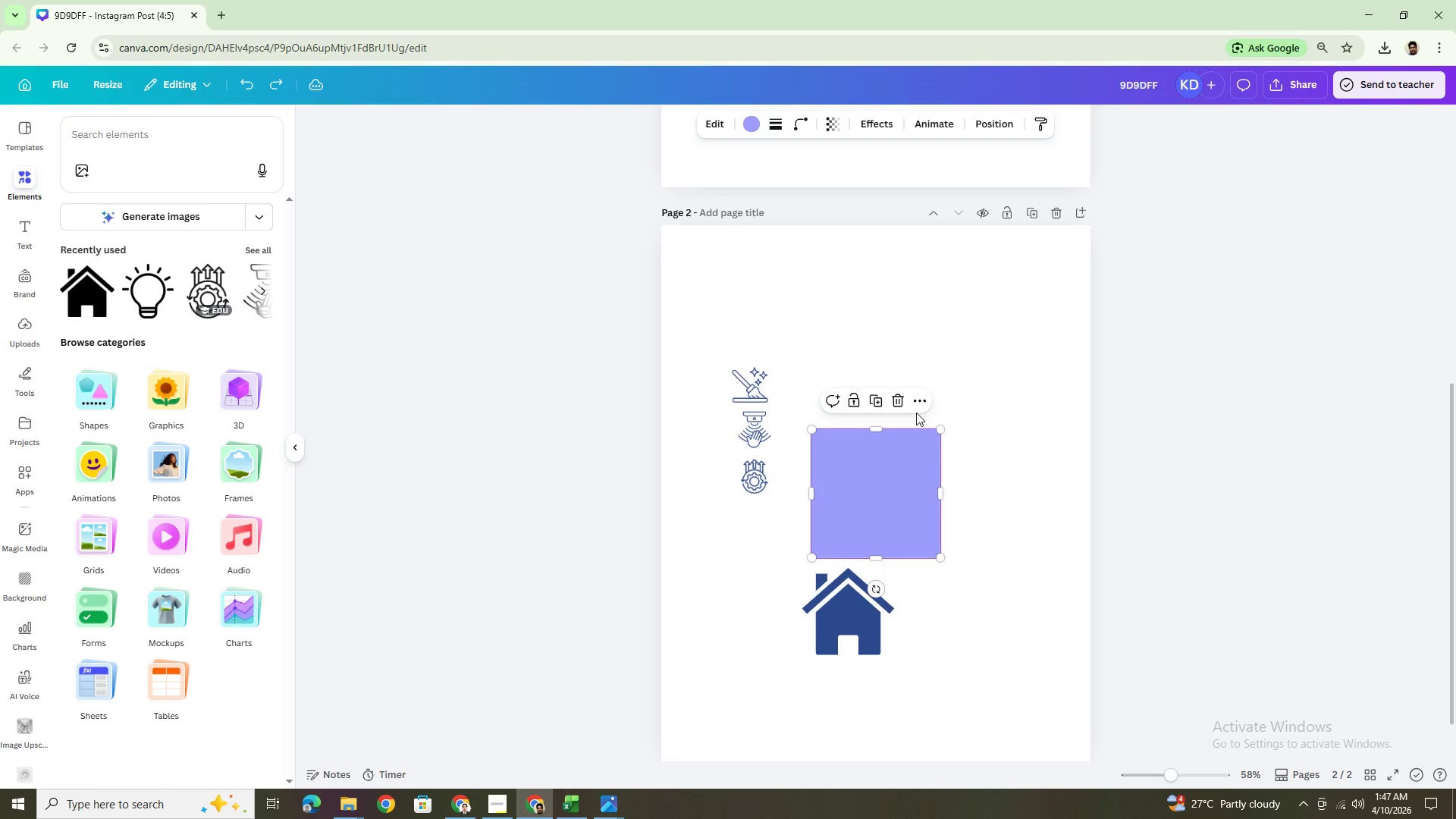 
key(Control+Z)
 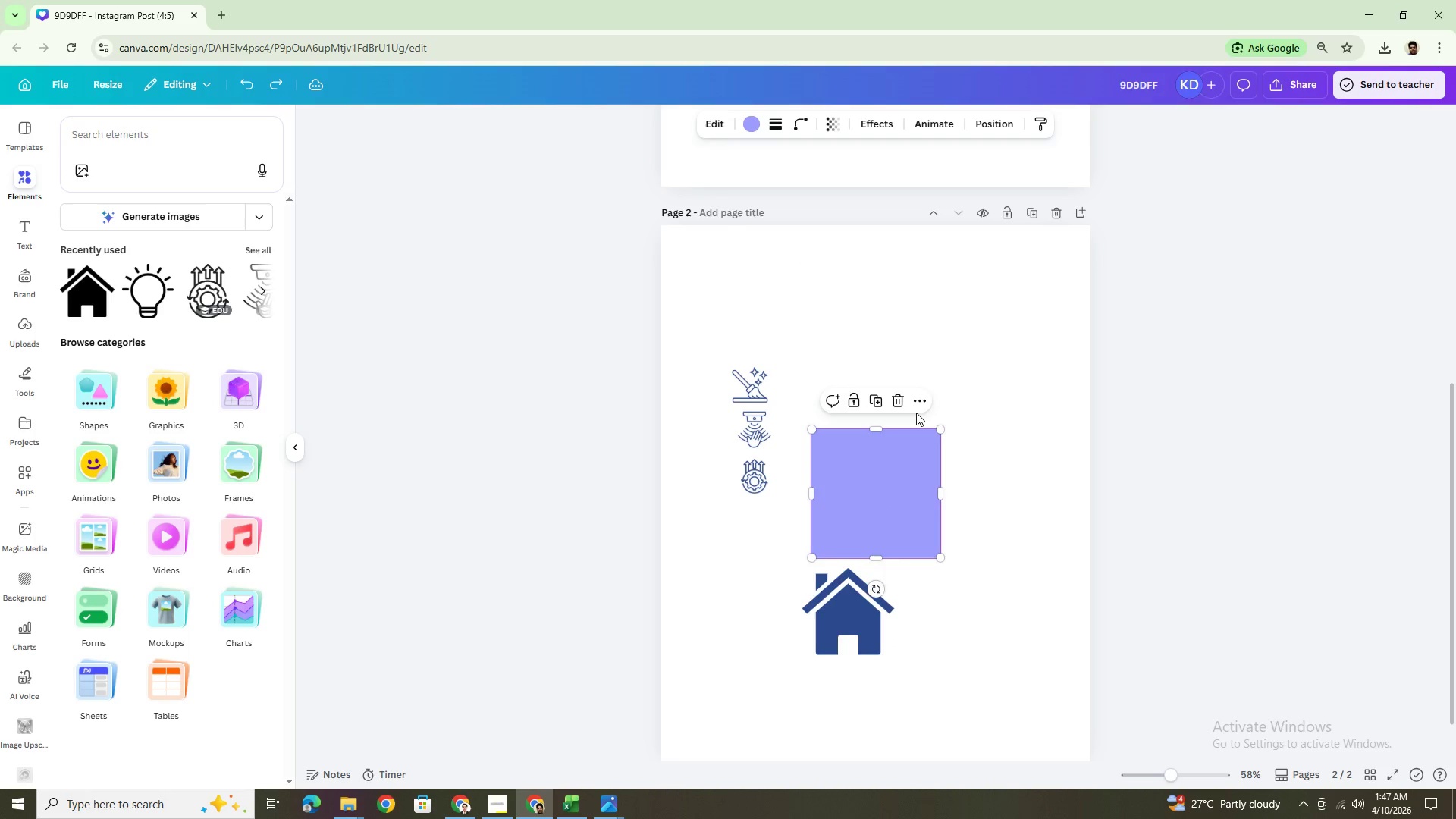 
key(Control+Z)
 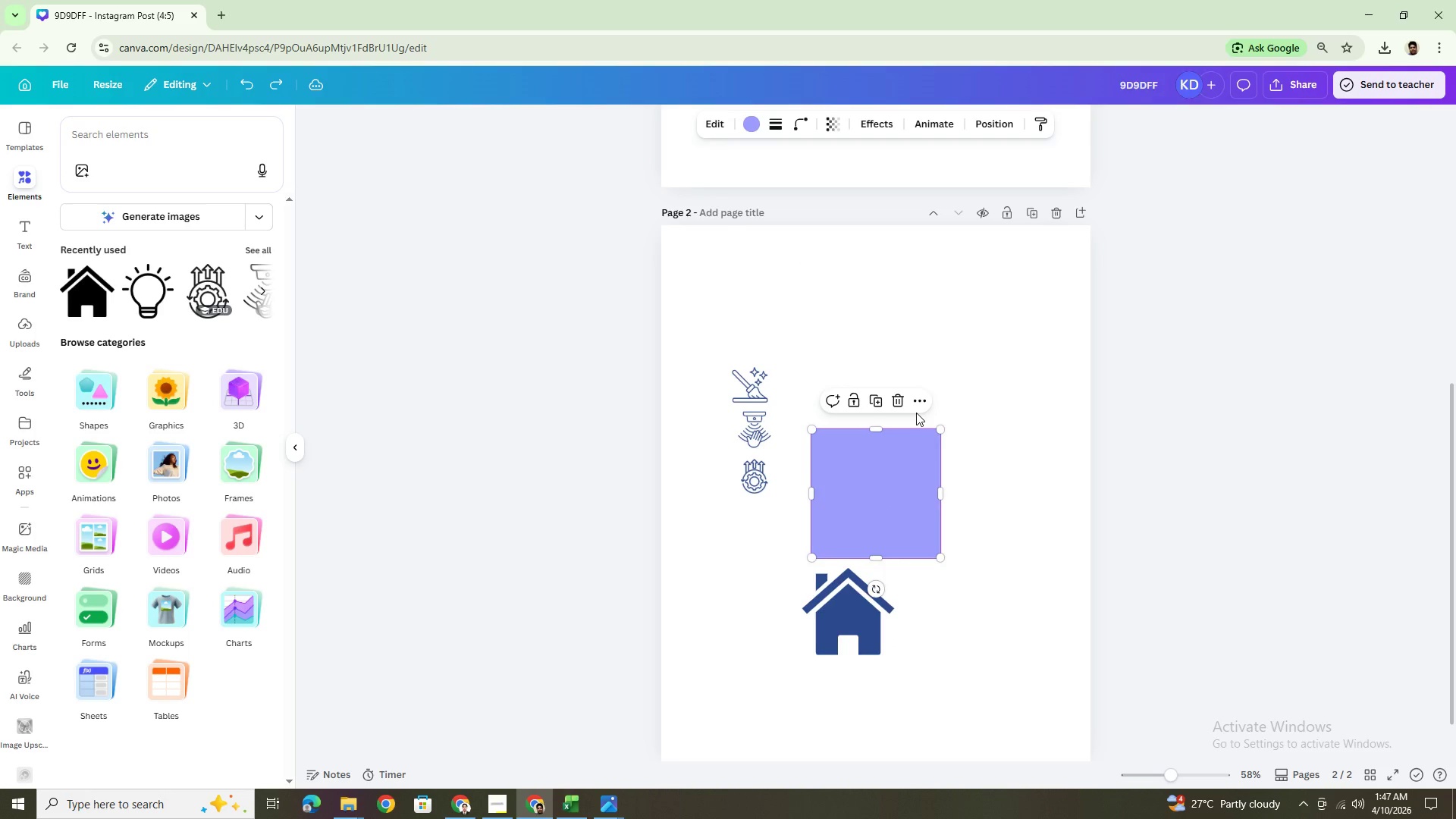 
key(Control+Z)
 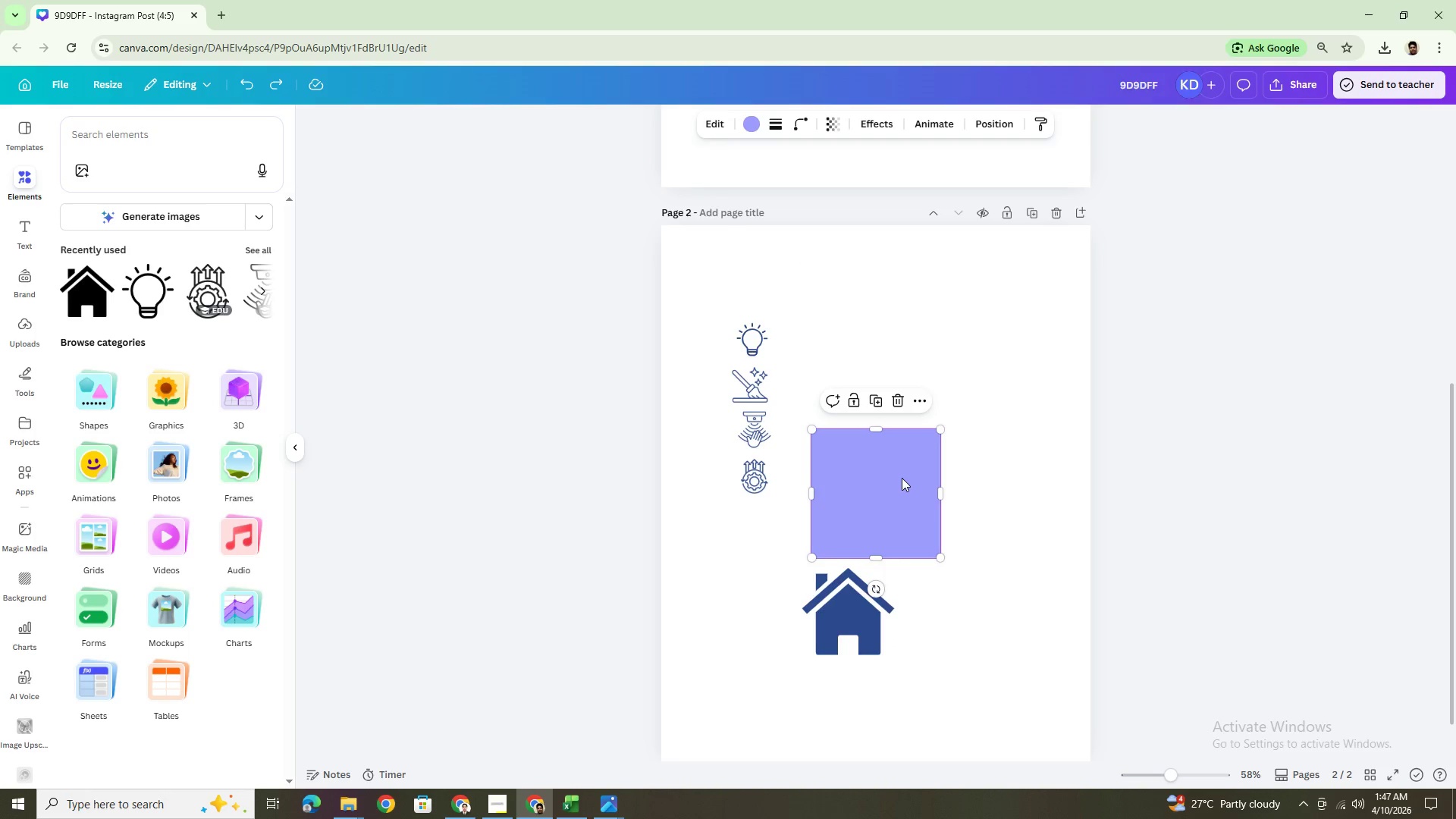 
left_click_drag(start_coordinate=[899, 482], to_coordinate=[983, 550])
 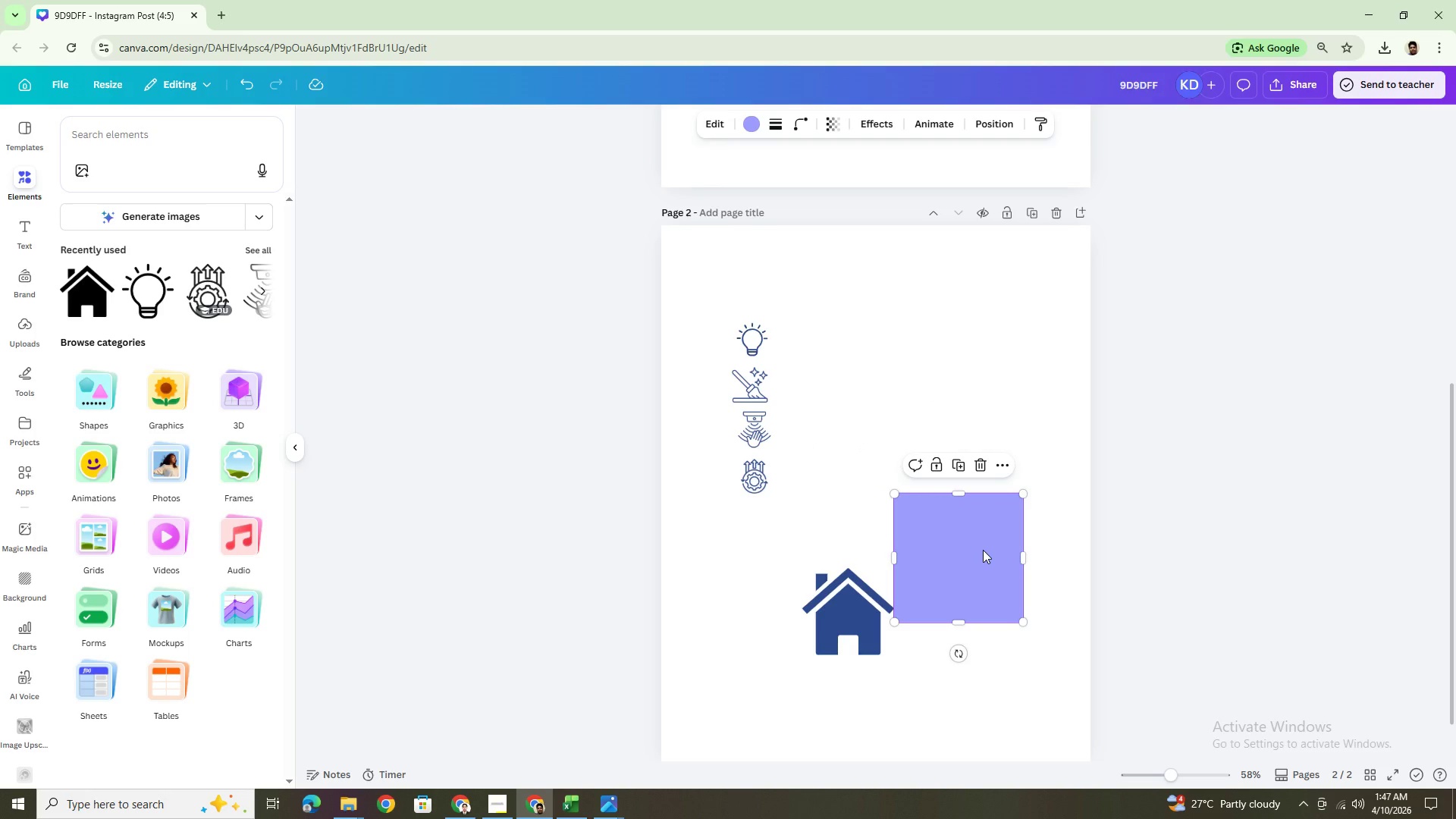 
key(Delete)
 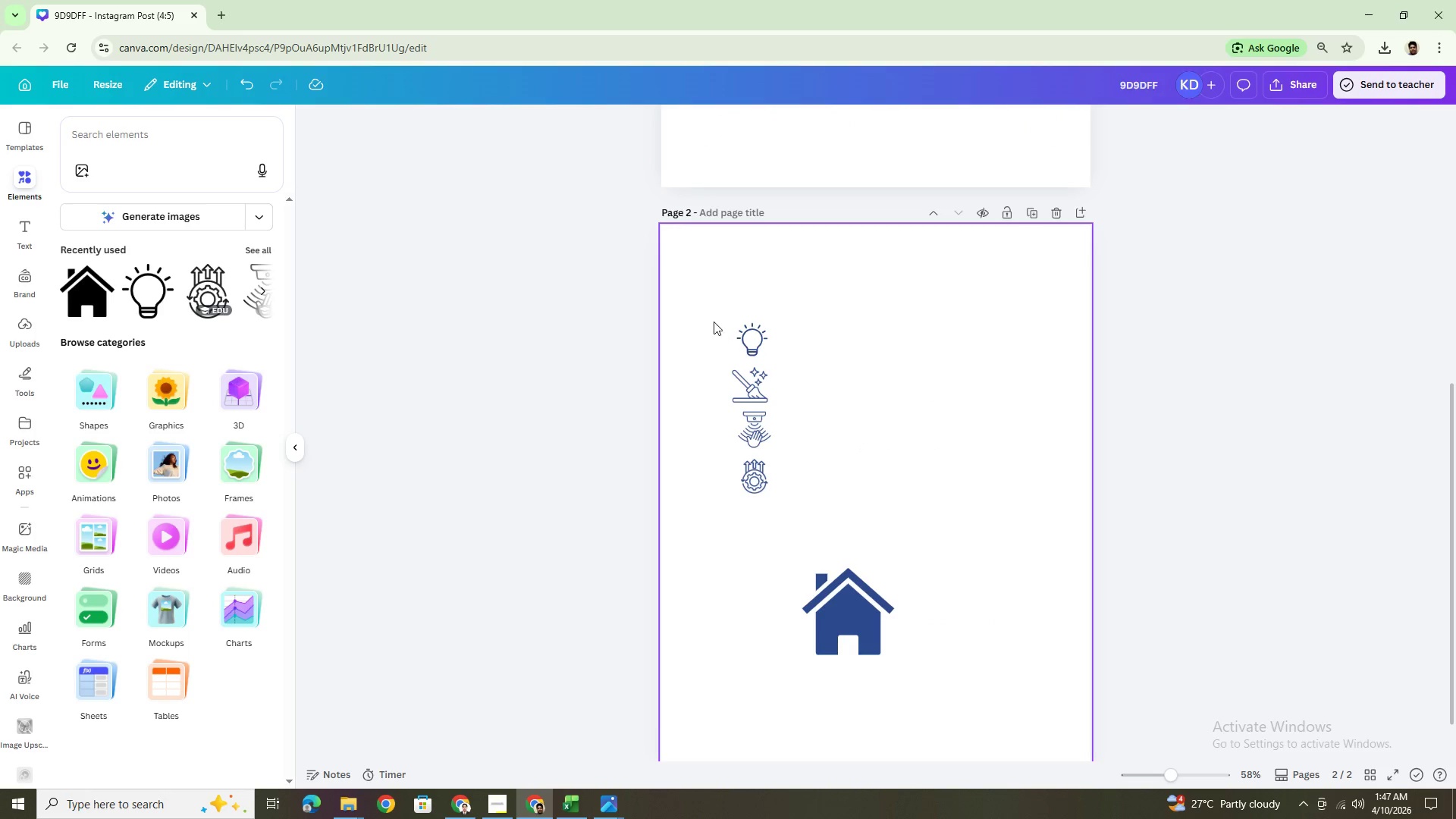 
left_click_drag(start_coordinate=[716, 316], to_coordinate=[774, 514])
 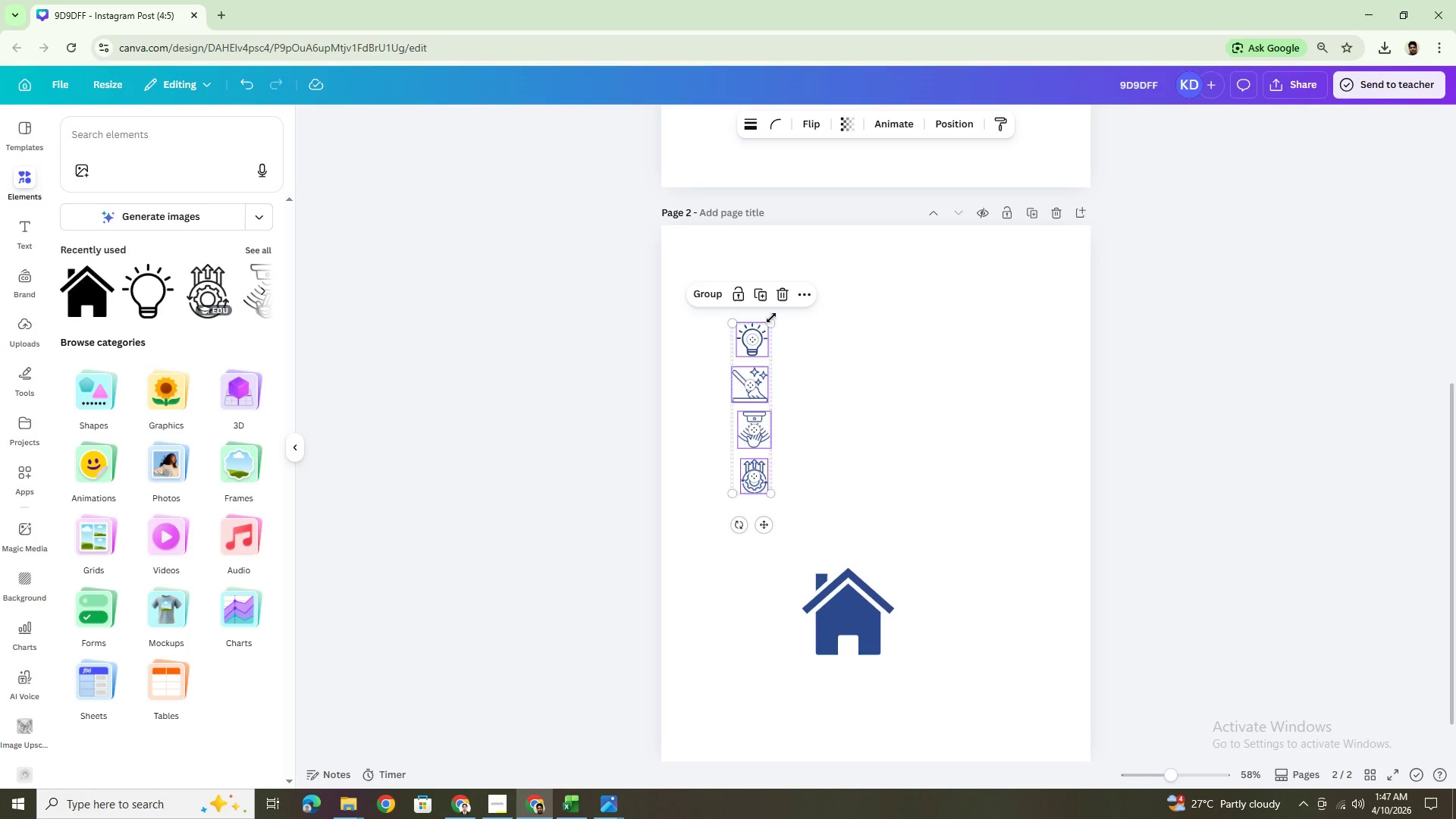 
left_click_drag(start_coordinate=[770, 321], to_coordinate=[845, 243])
 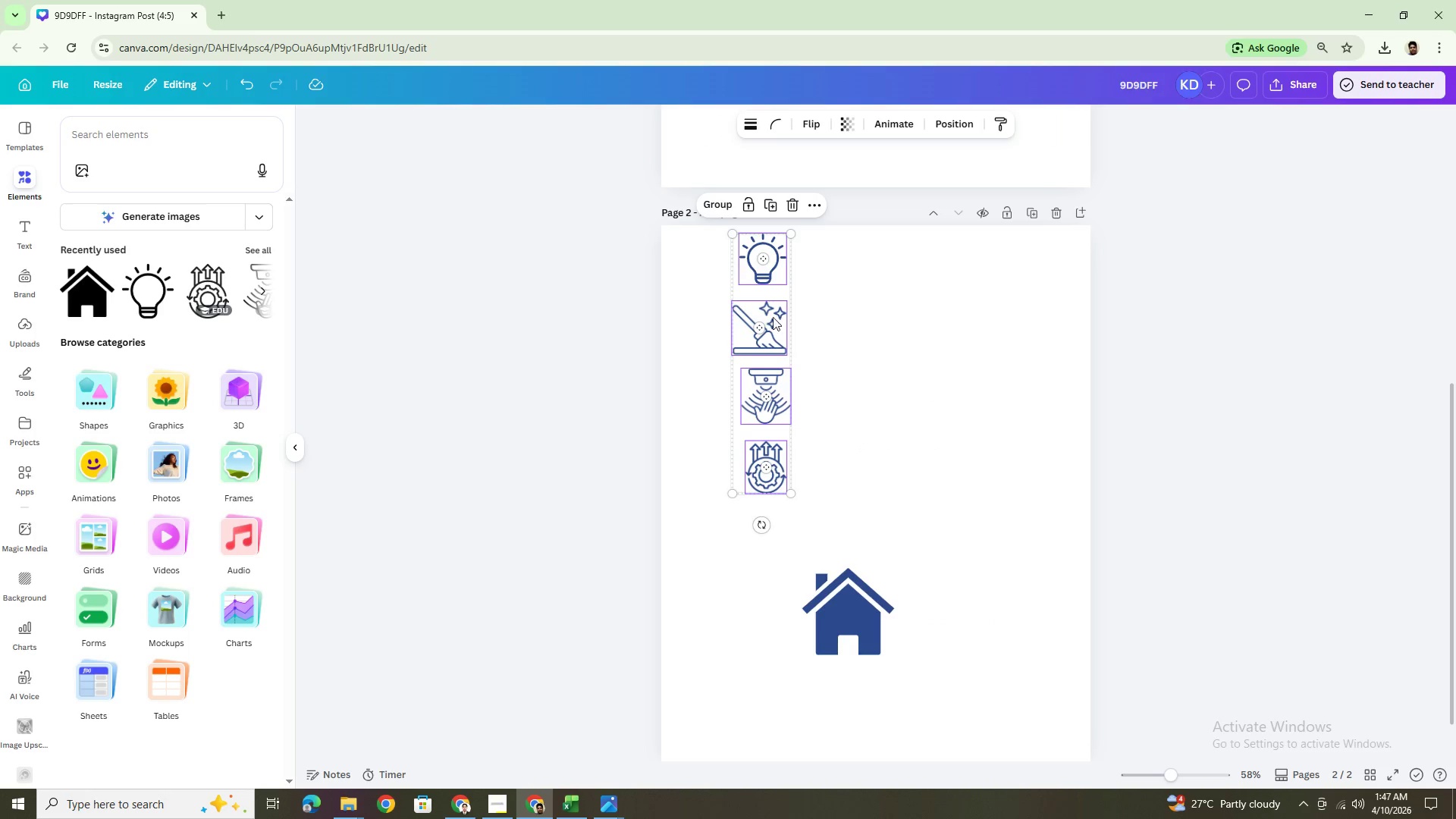 
left_click_drag(start_coordinate=[771, 318], to_coordinate=[758, 379])
 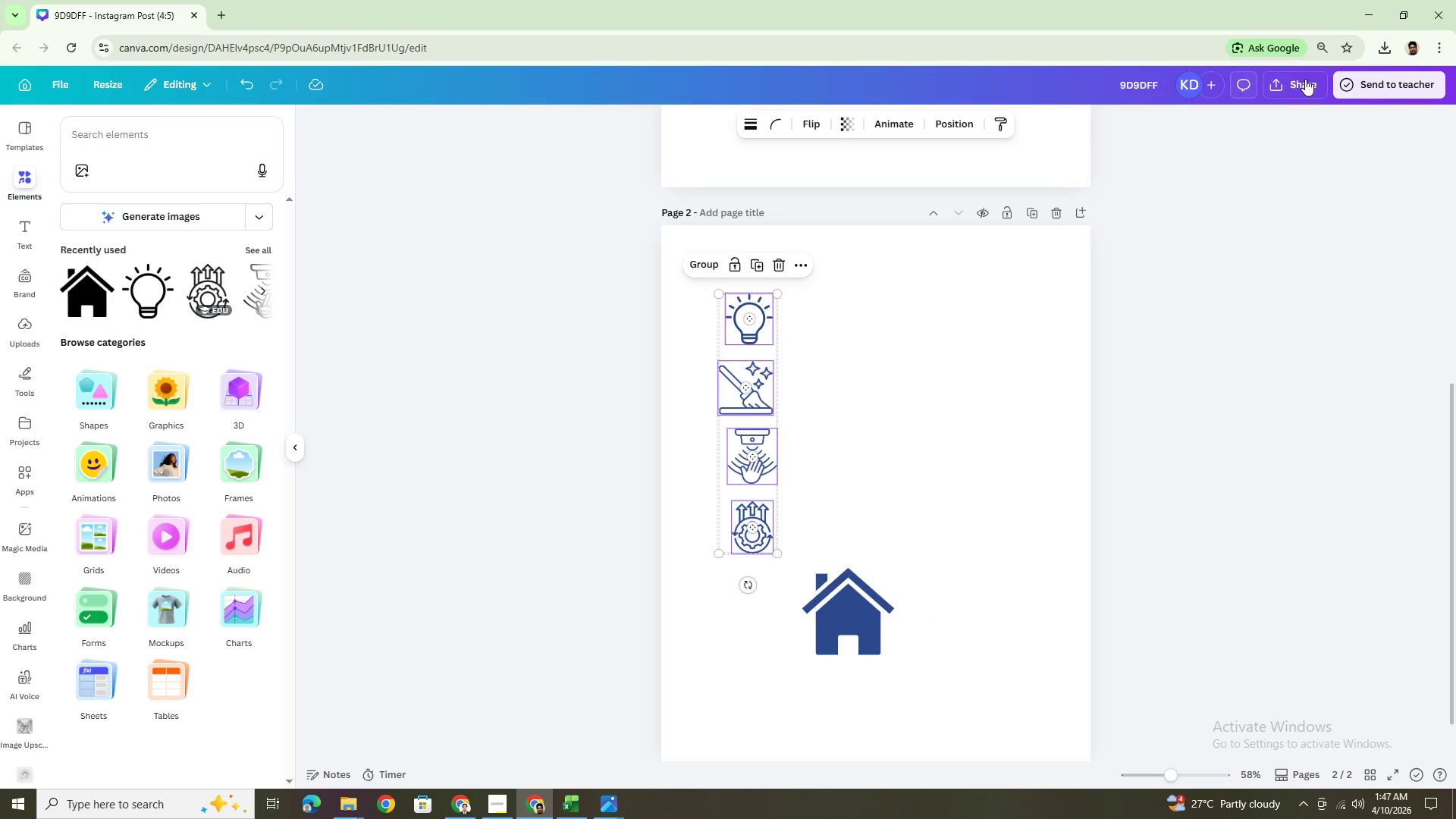 
left_click([1306, 80])
 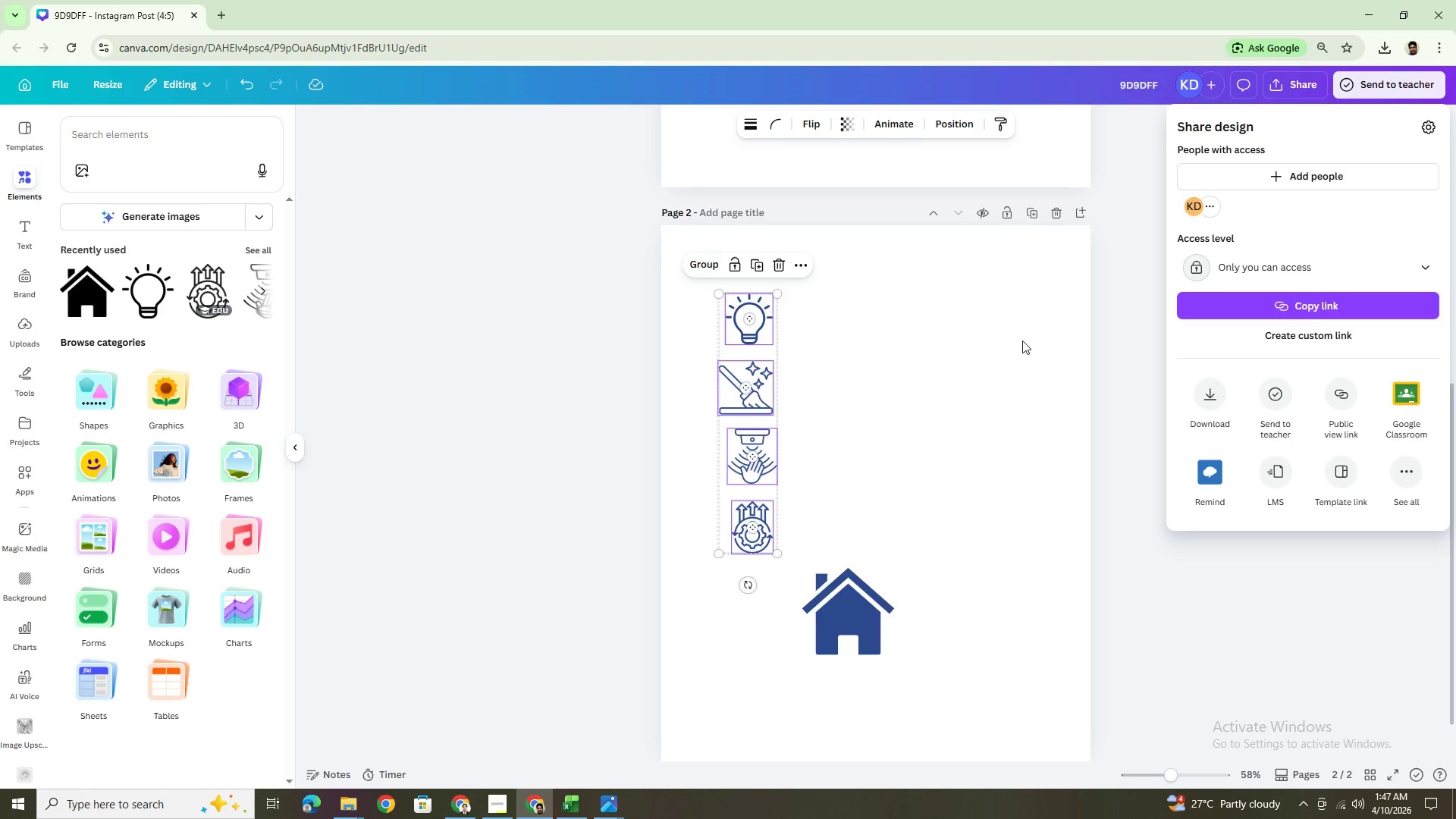 
left_click([1016, 337])
 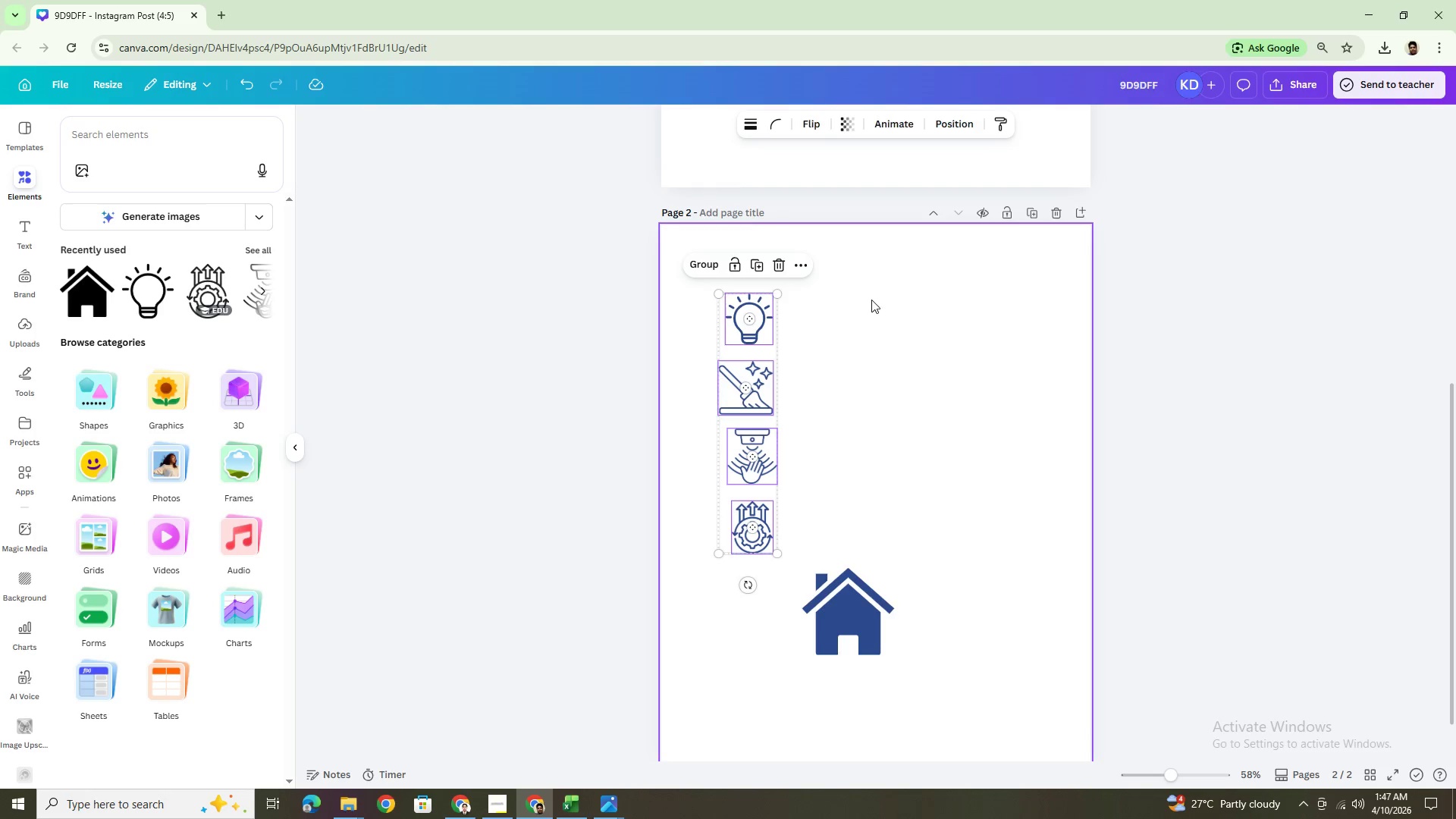 
double_click([764, 316])
 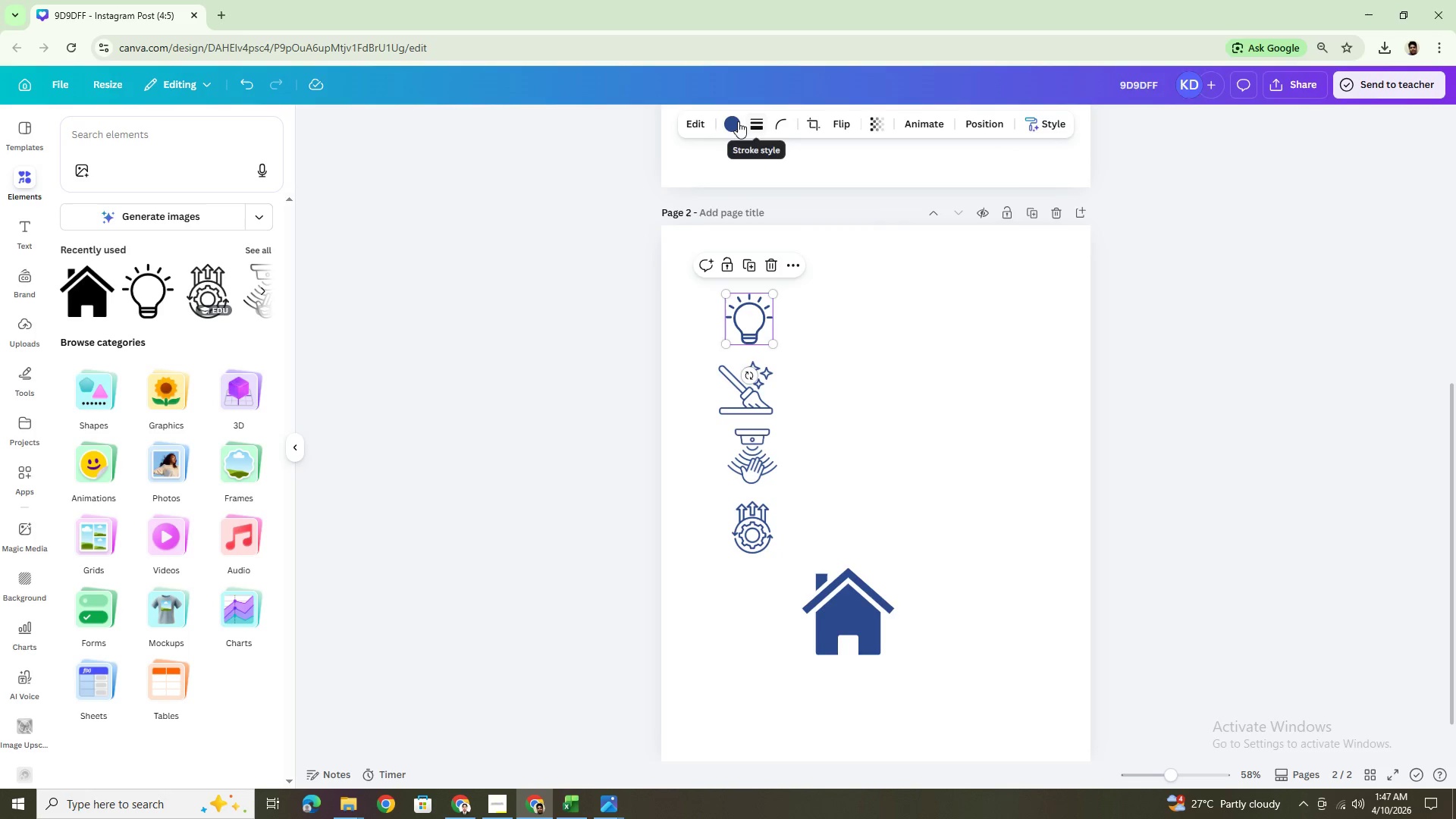 
left_click([738, 121])
 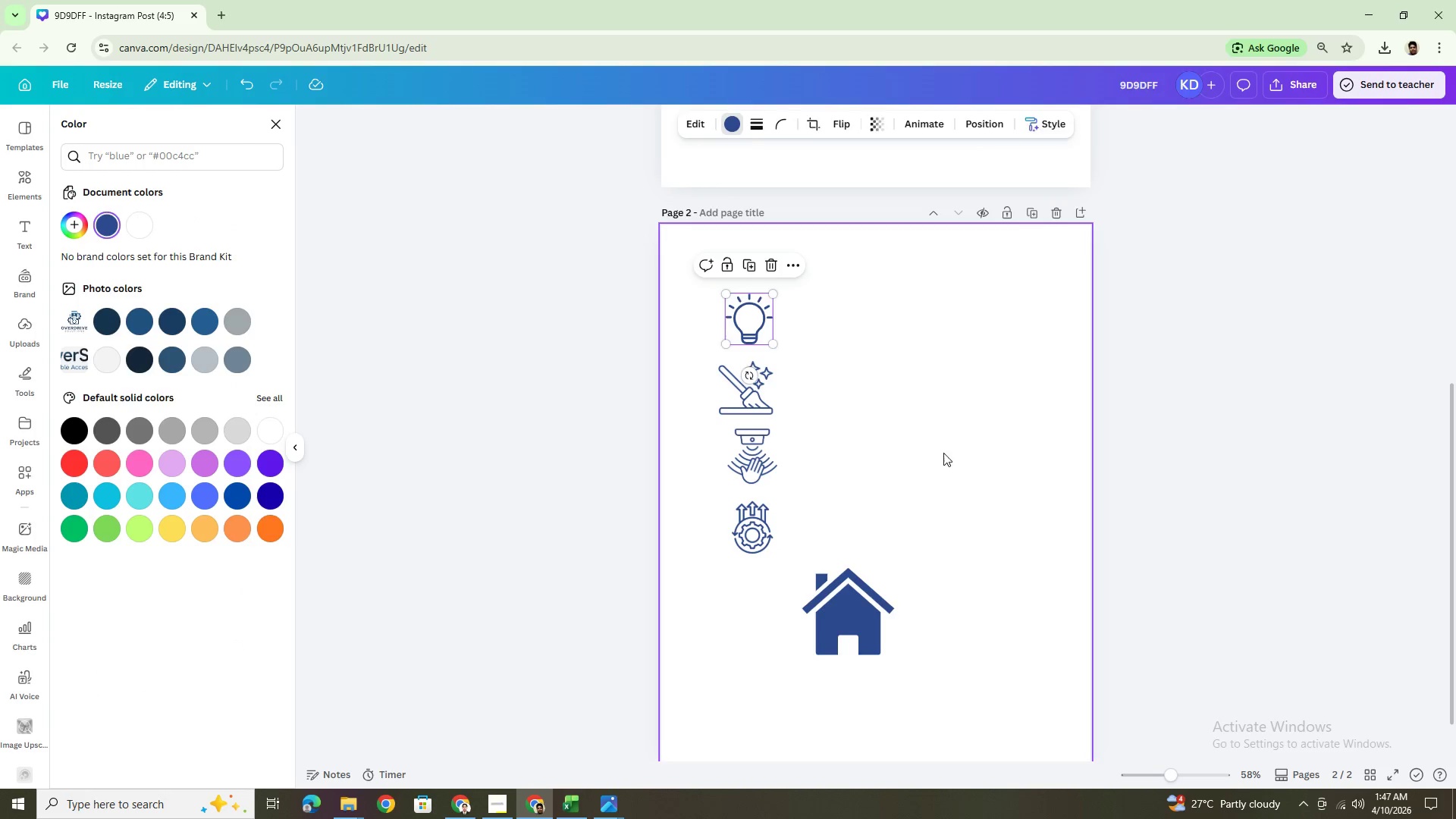 
double_click([890, 582])
 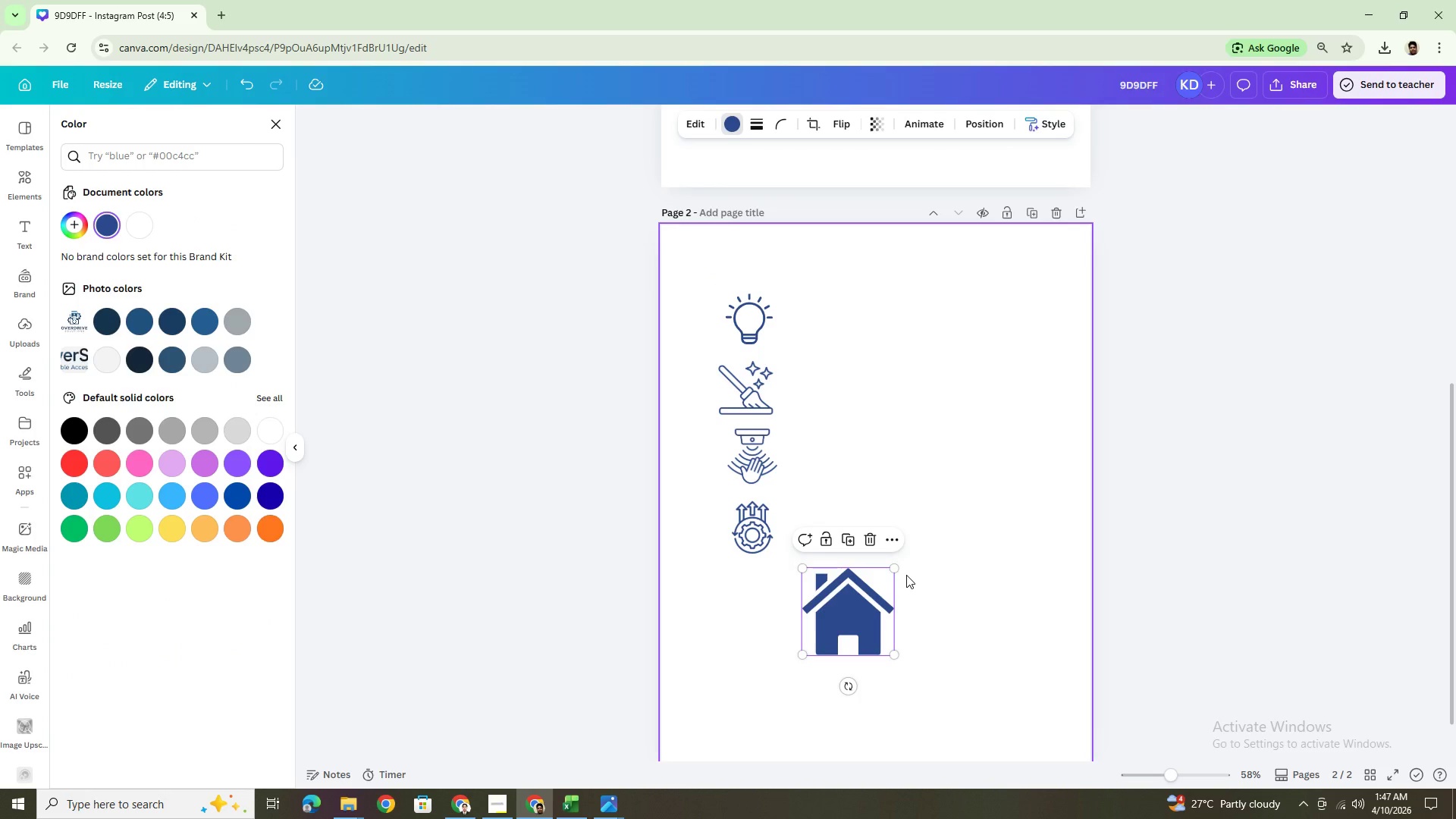 
key(Delete)
 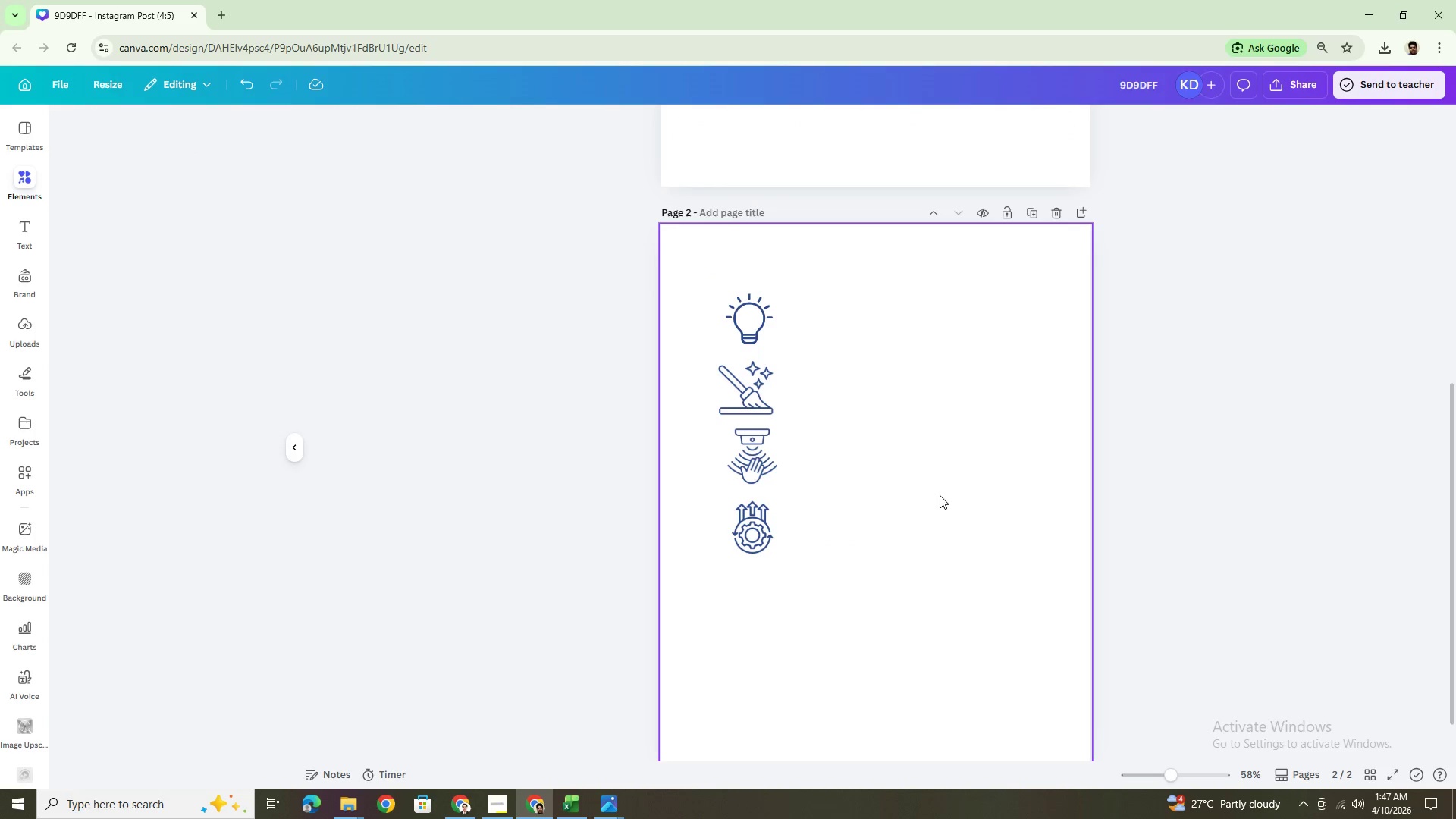 
left_click([940, 494])
 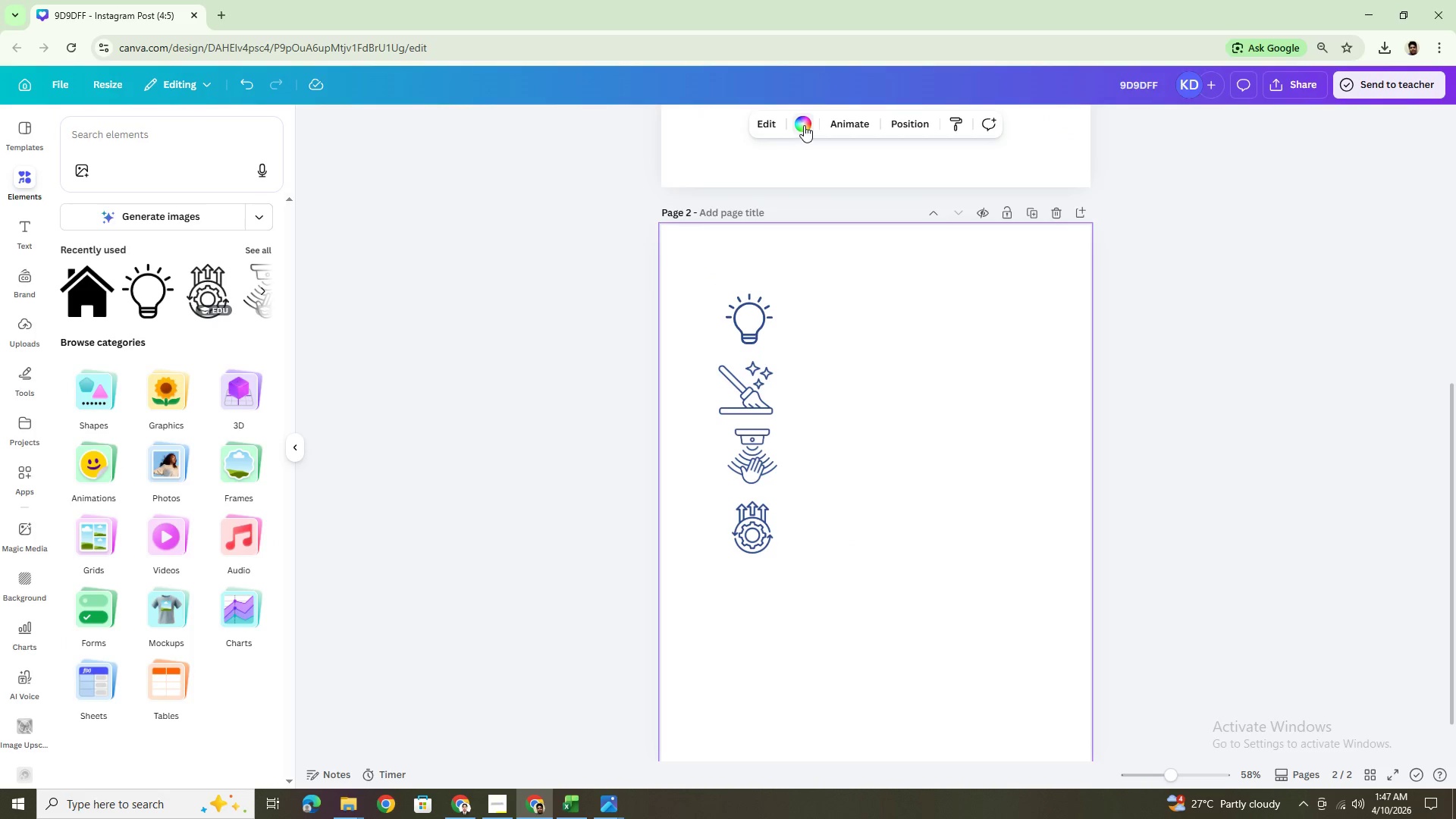 
left_click([755, 318])
 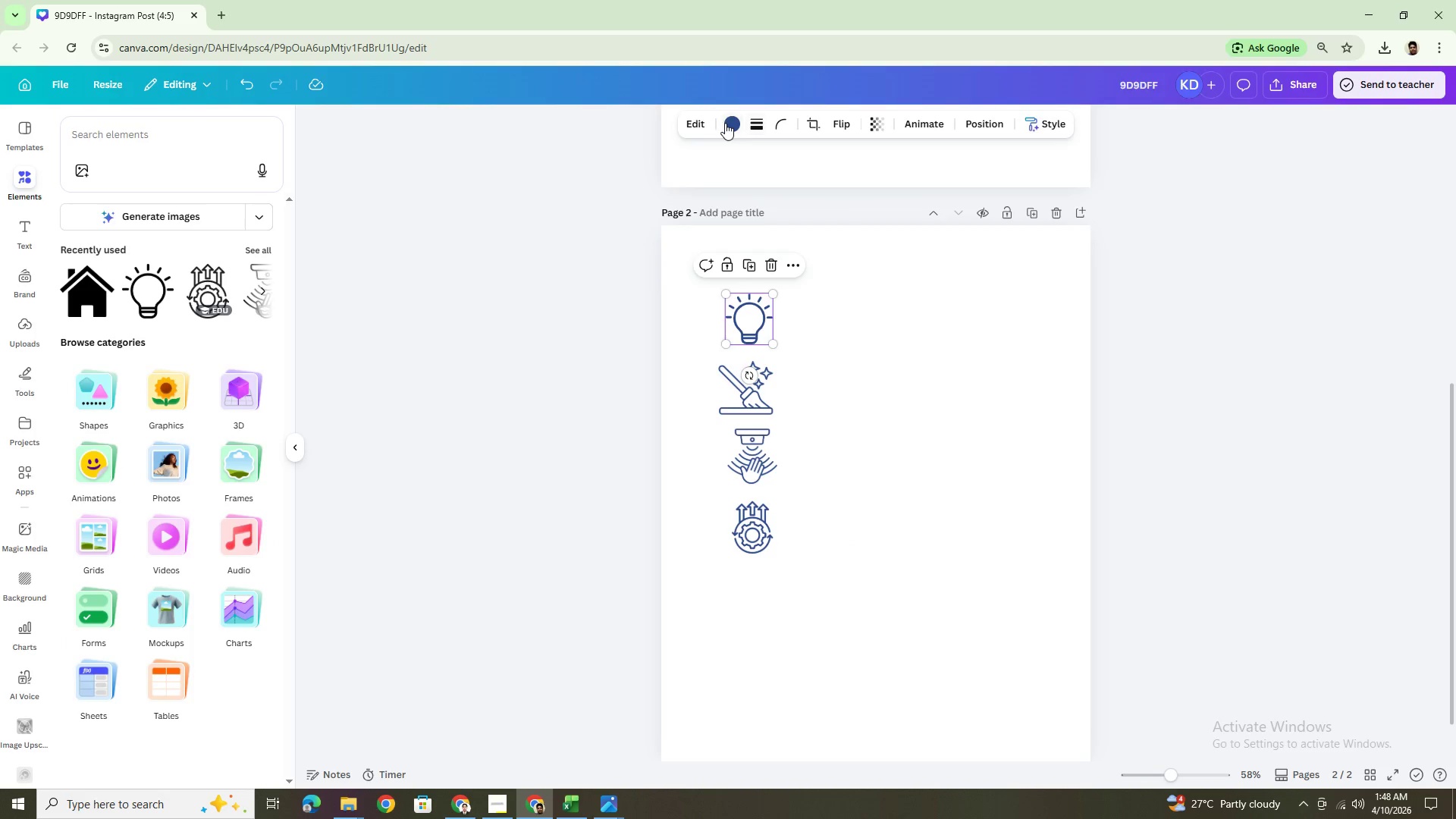 
left_click([728, 121])
 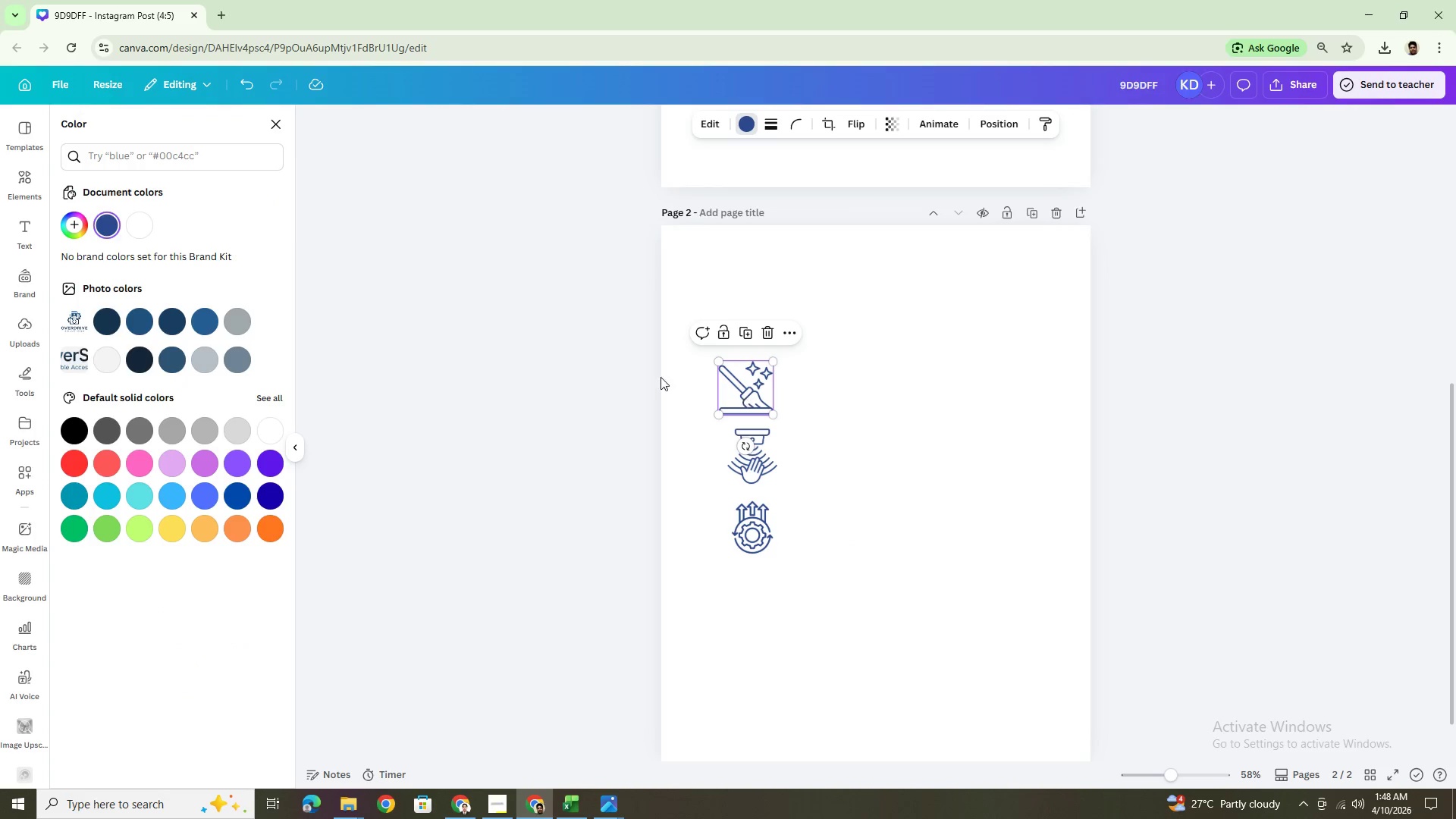 
left_click([136, 236])
 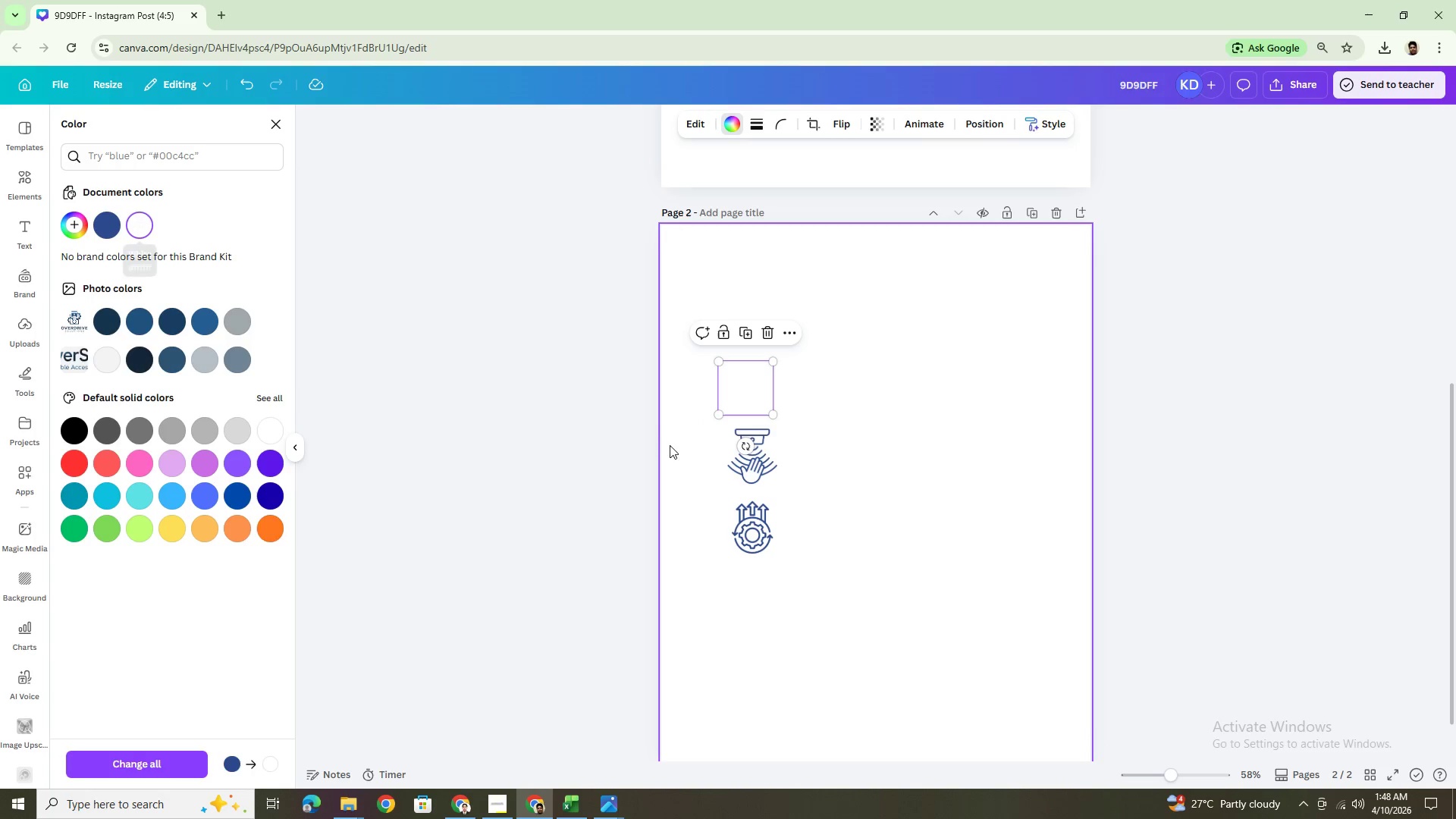 
left_click([733, 461])
 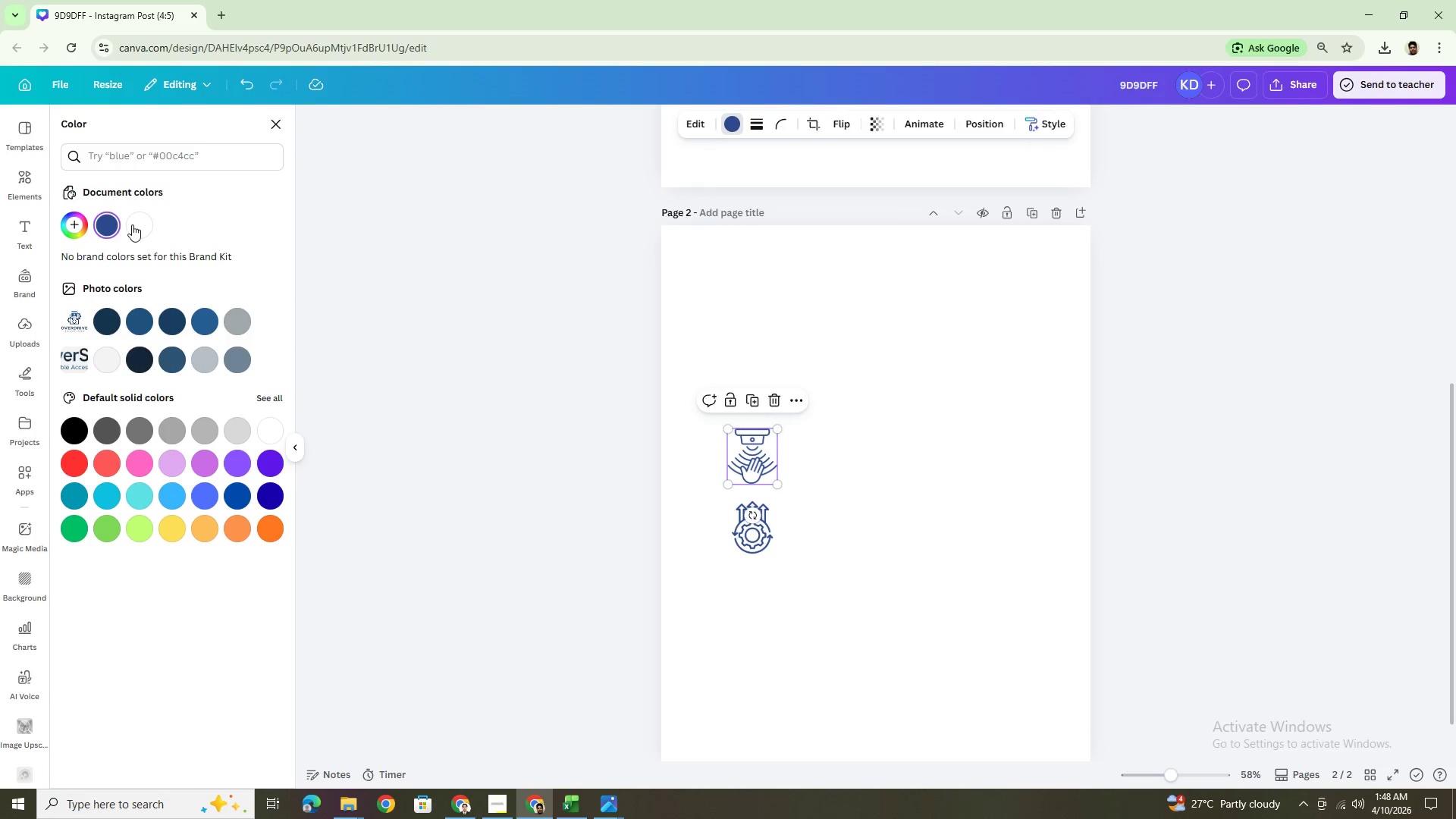 
left_click([129, 224])
 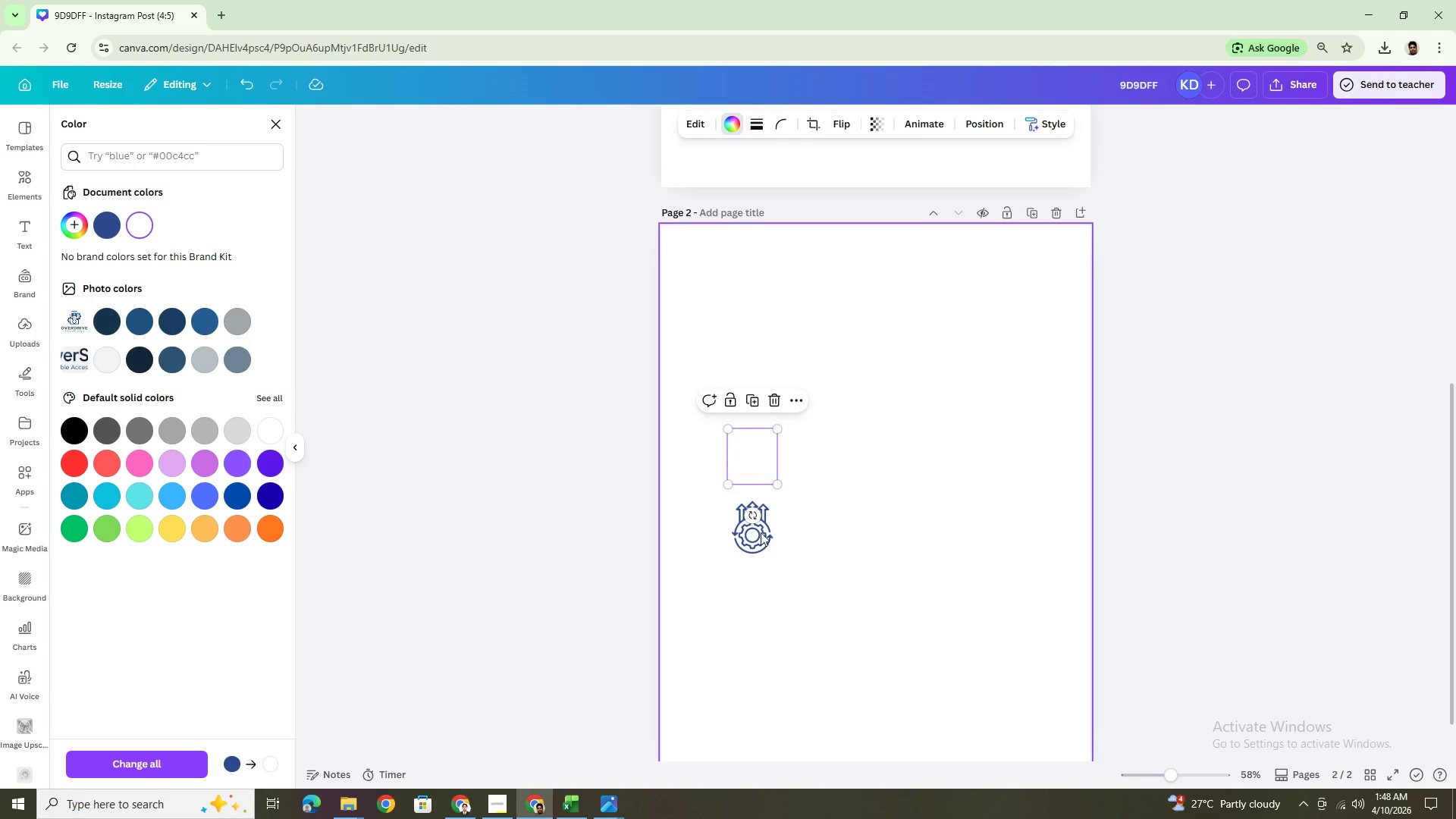 
left_click([758, 531])
 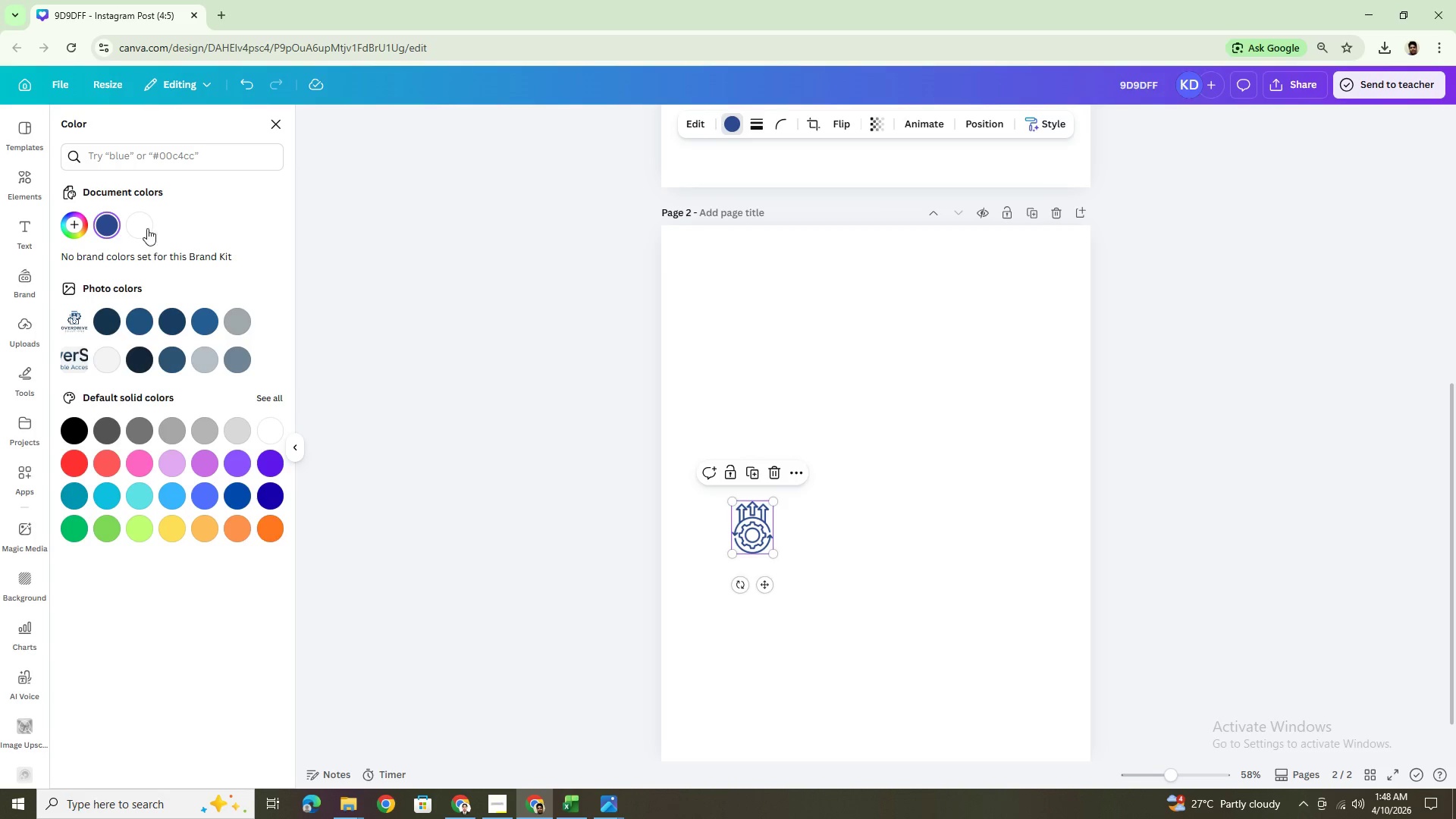 
left_click([128, 224])
 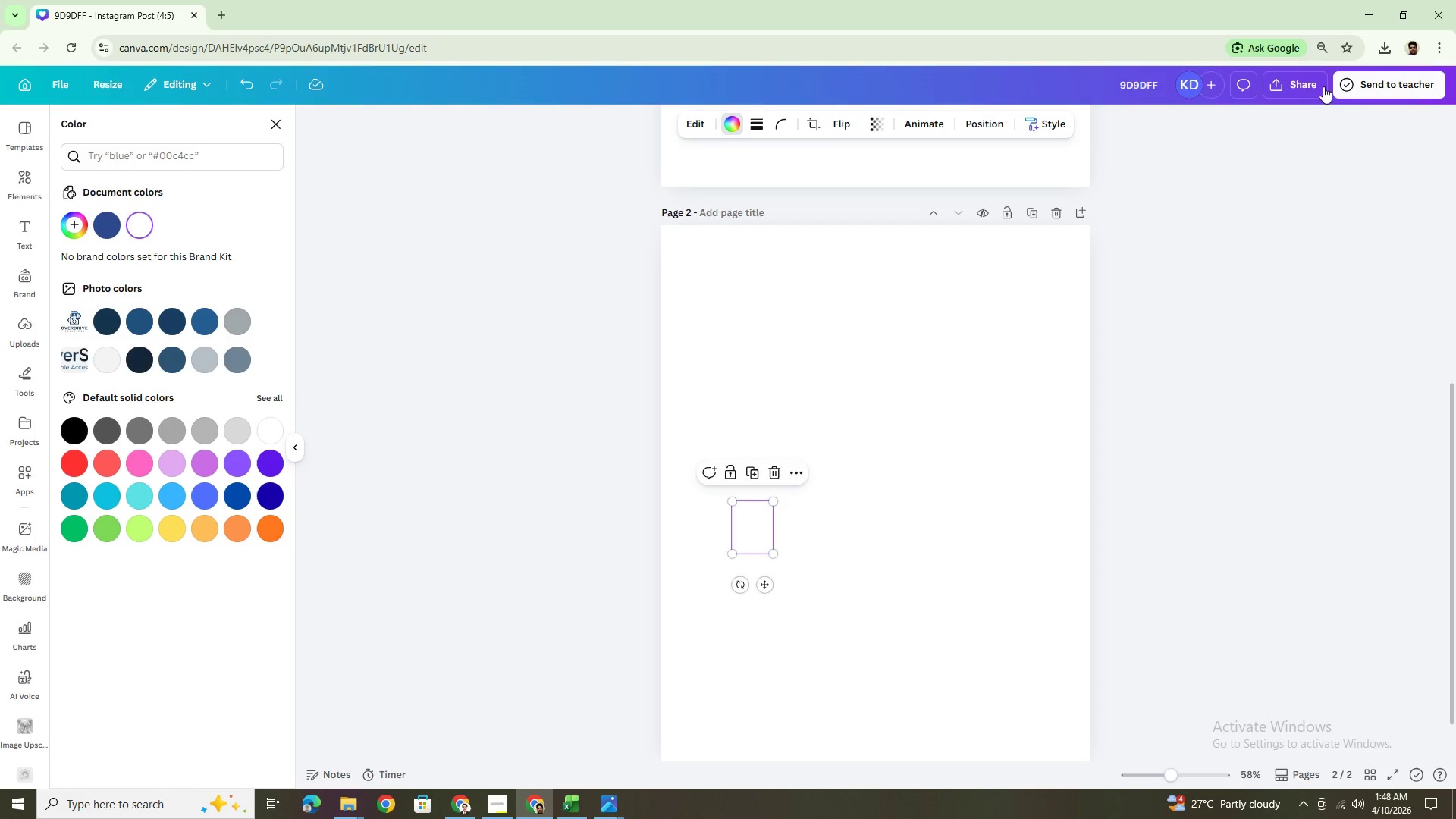 
left_click([1314, 85])
 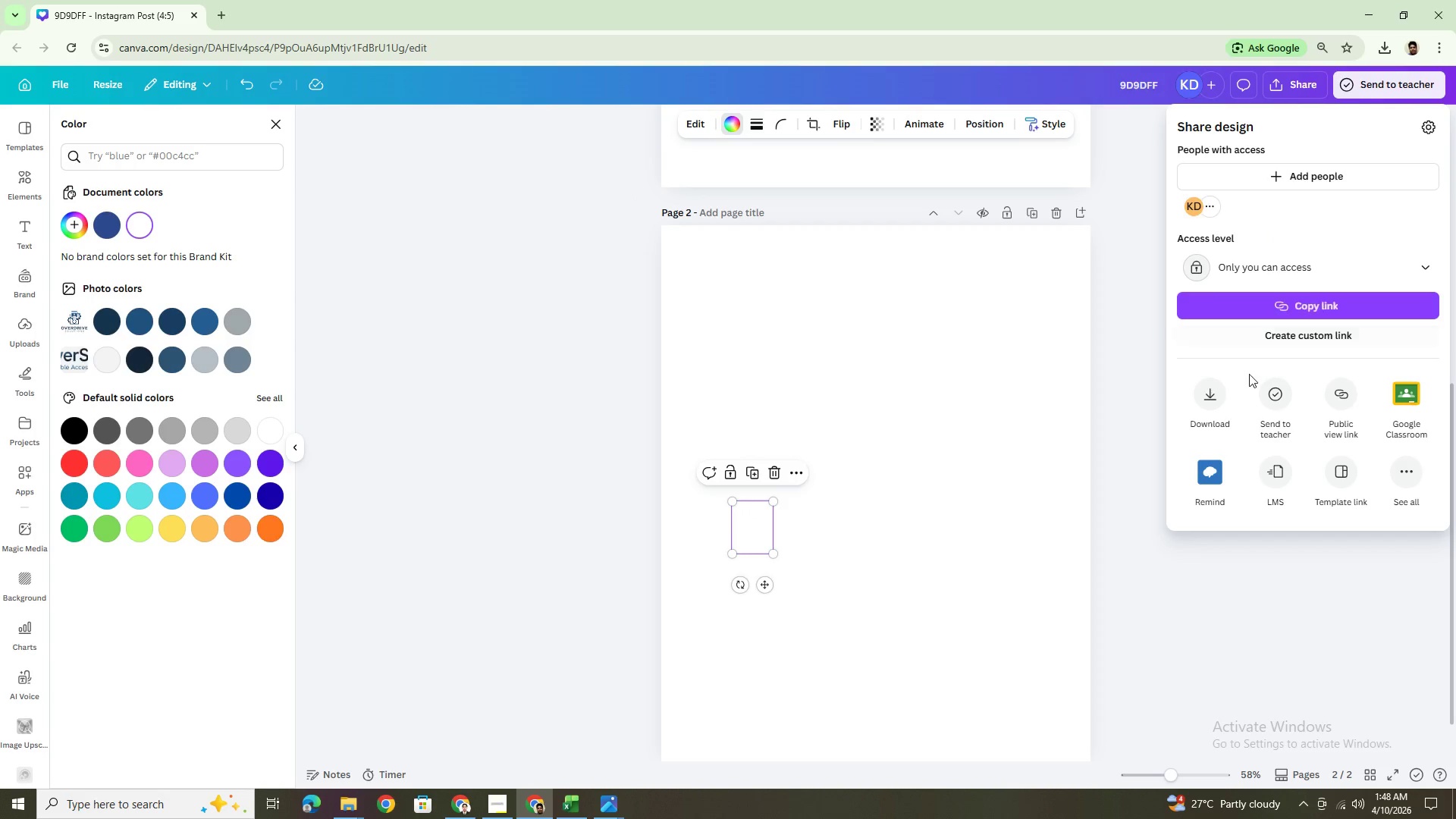 
left_click([1228, 394])
 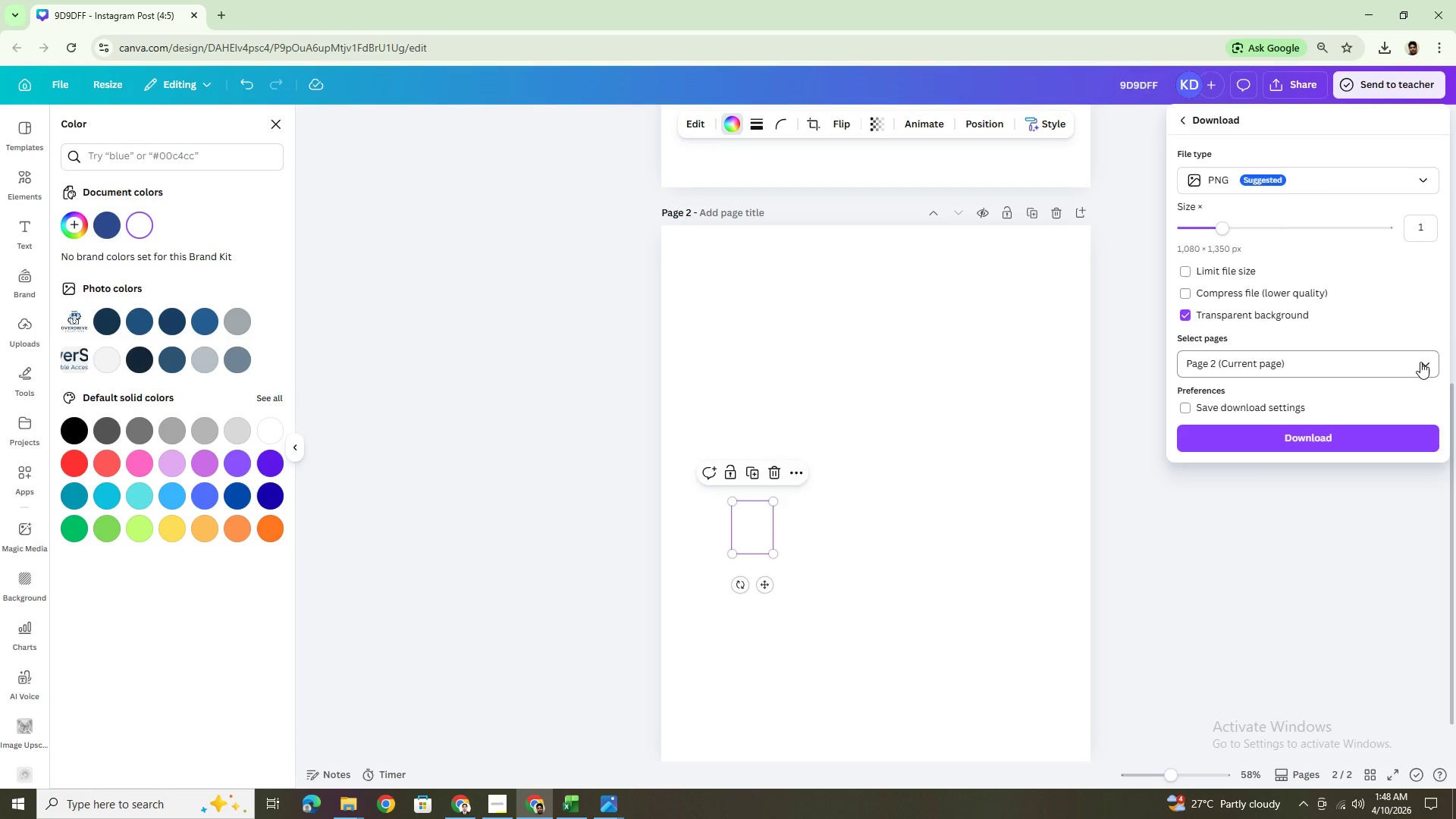 
left_click([1420, 362])
 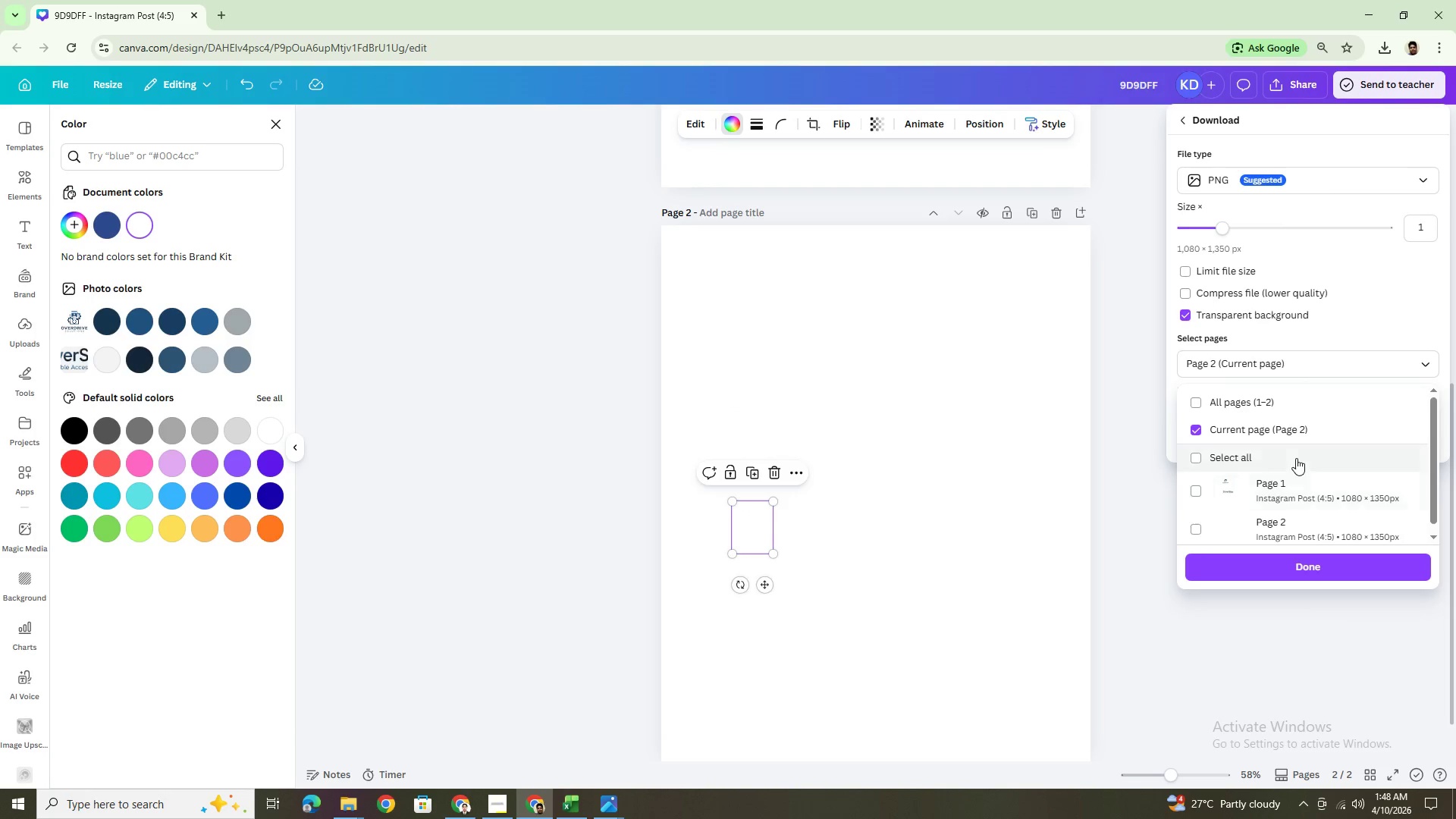 
left_click([1335, 572])
 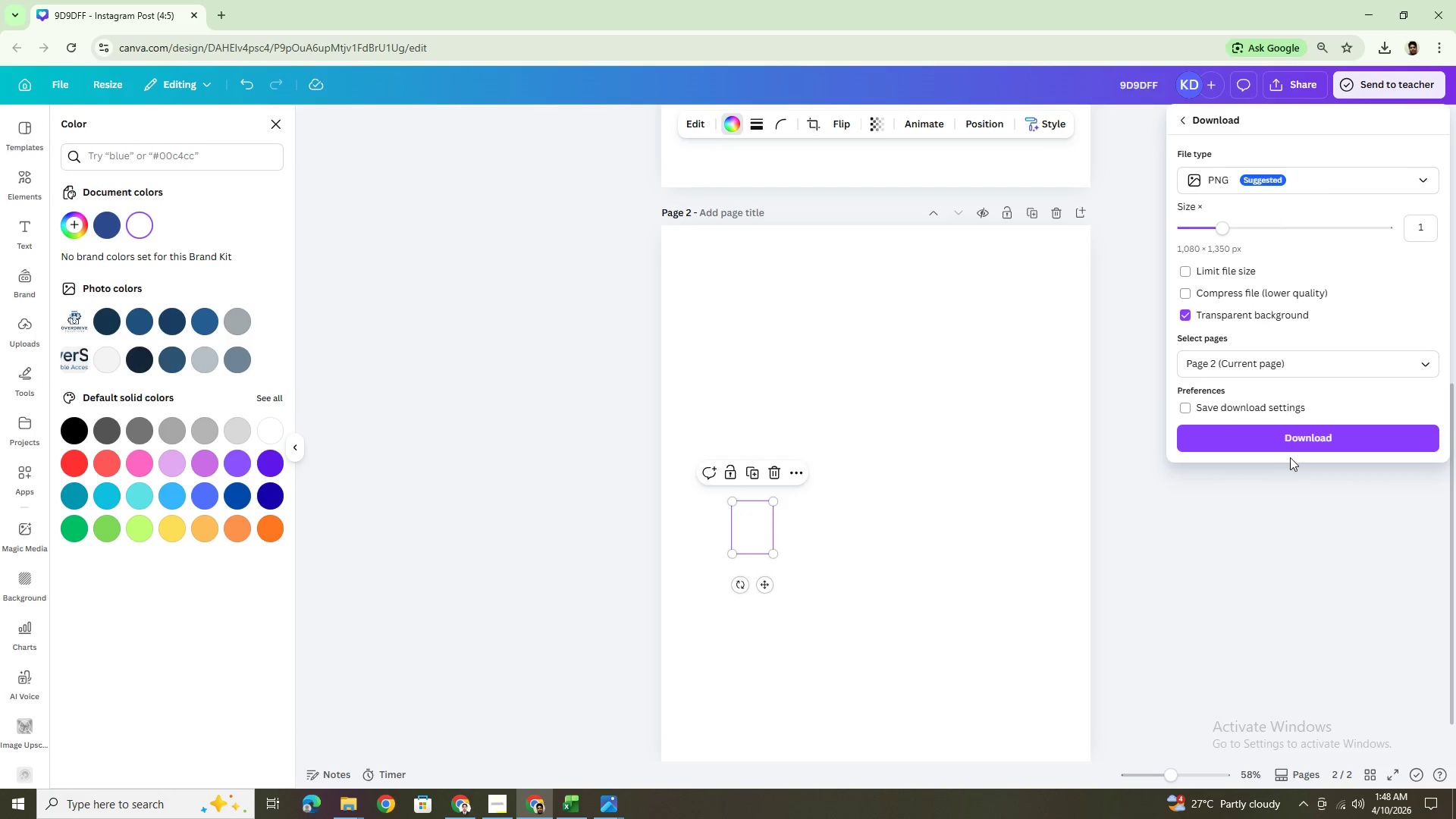 
left_click([1288, 436])
 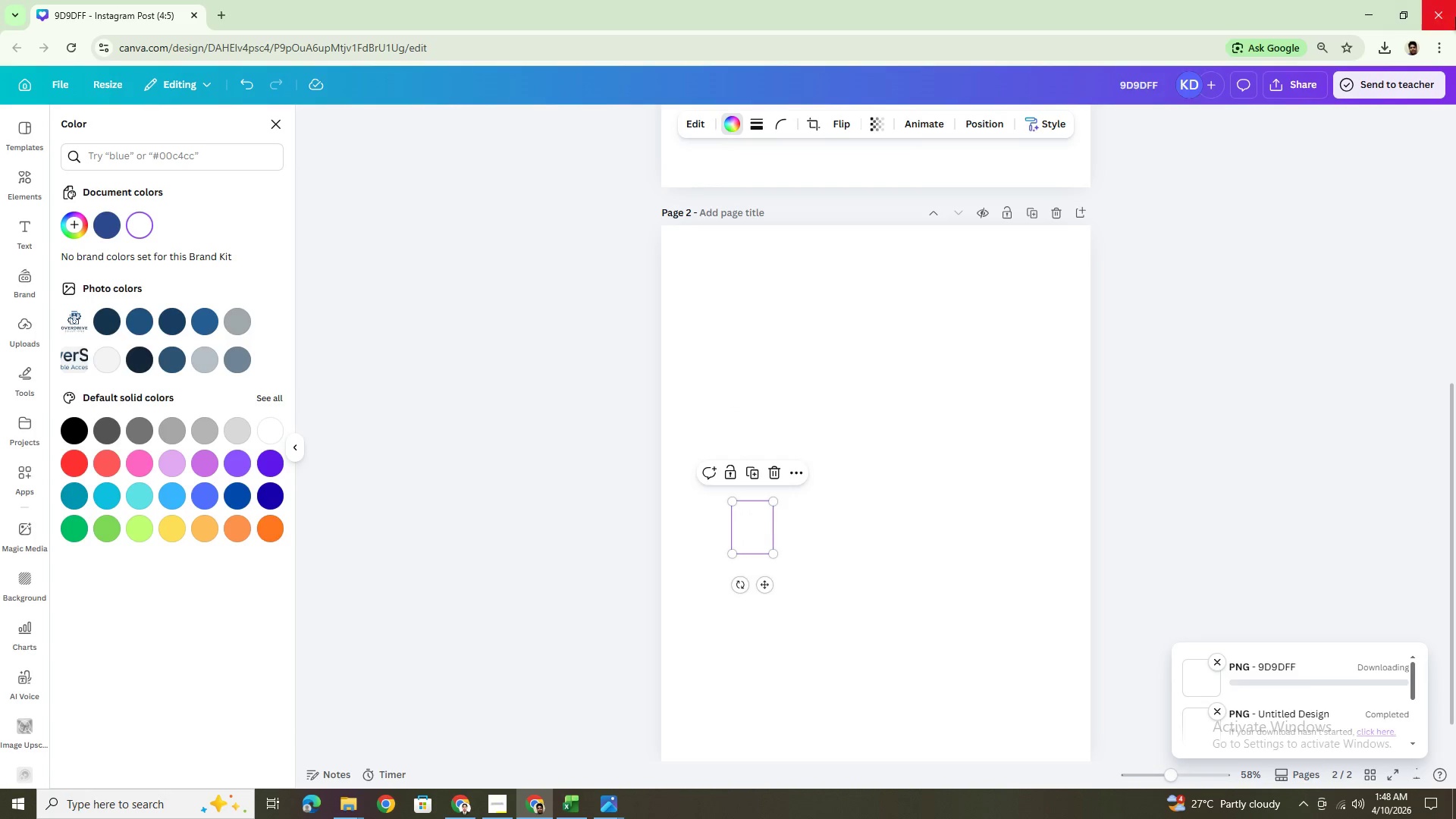 
left_click([1365, 13])
 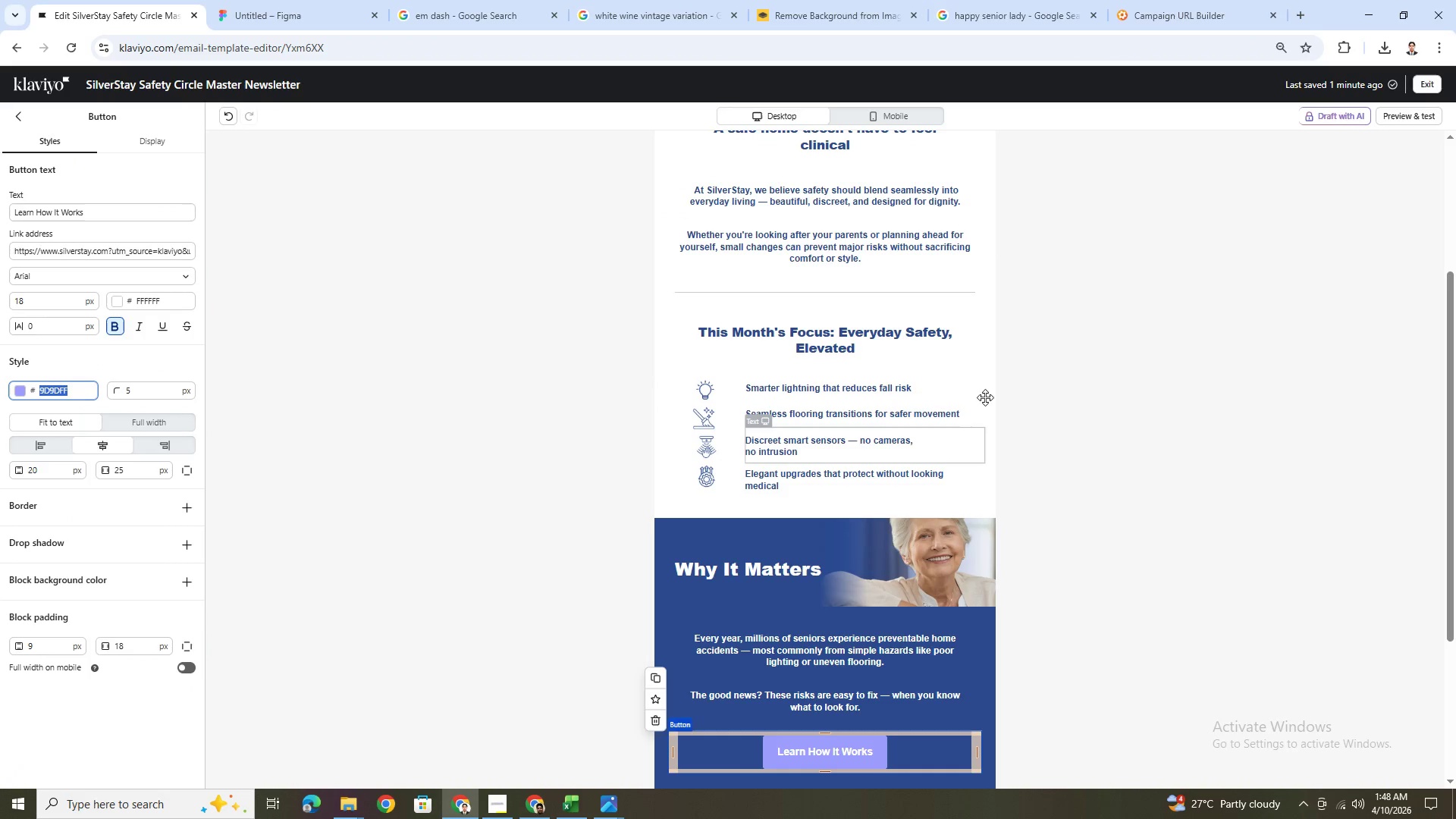 
left_click([435, 364])
 